 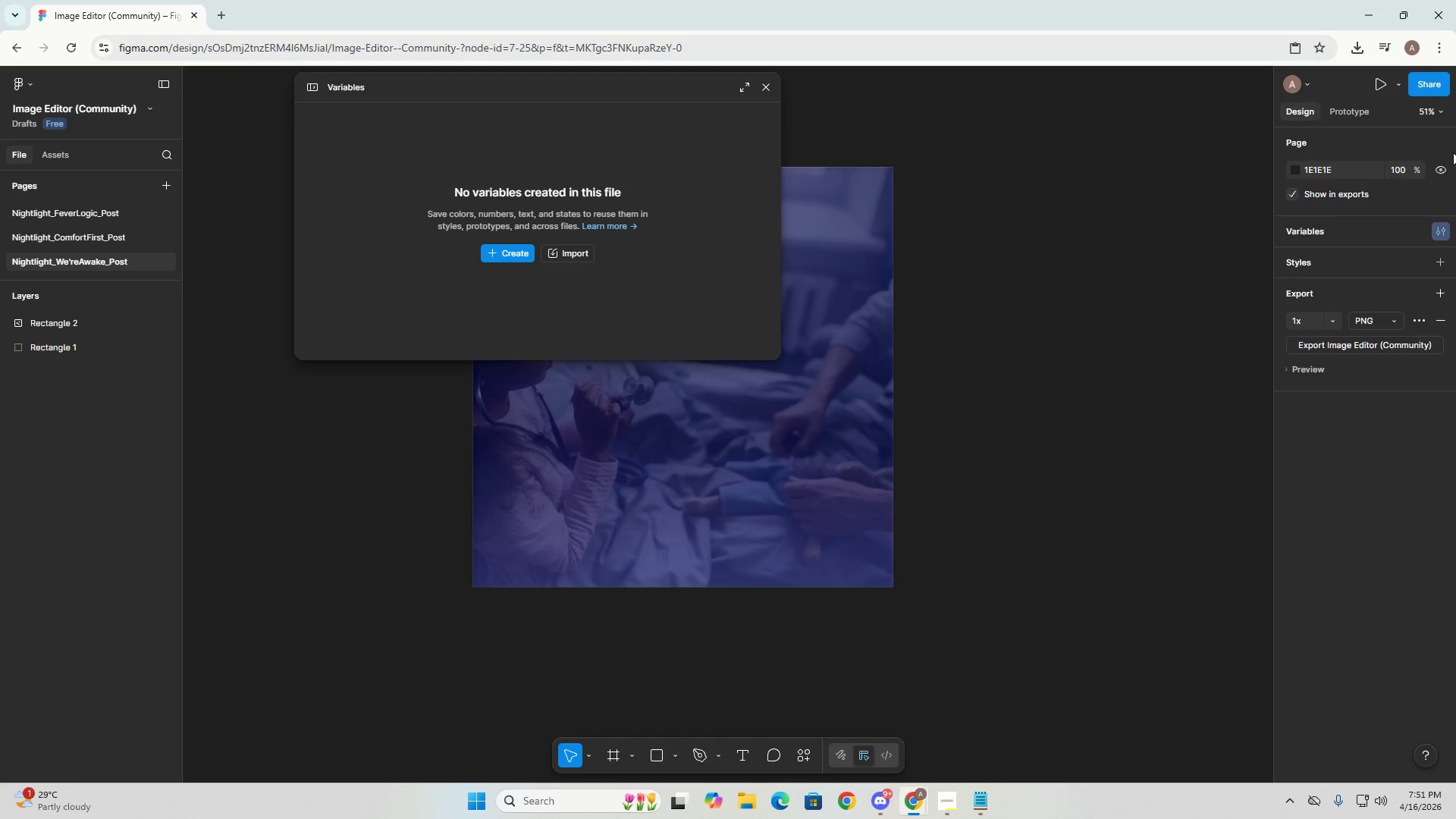 
left_click([764, 91])
 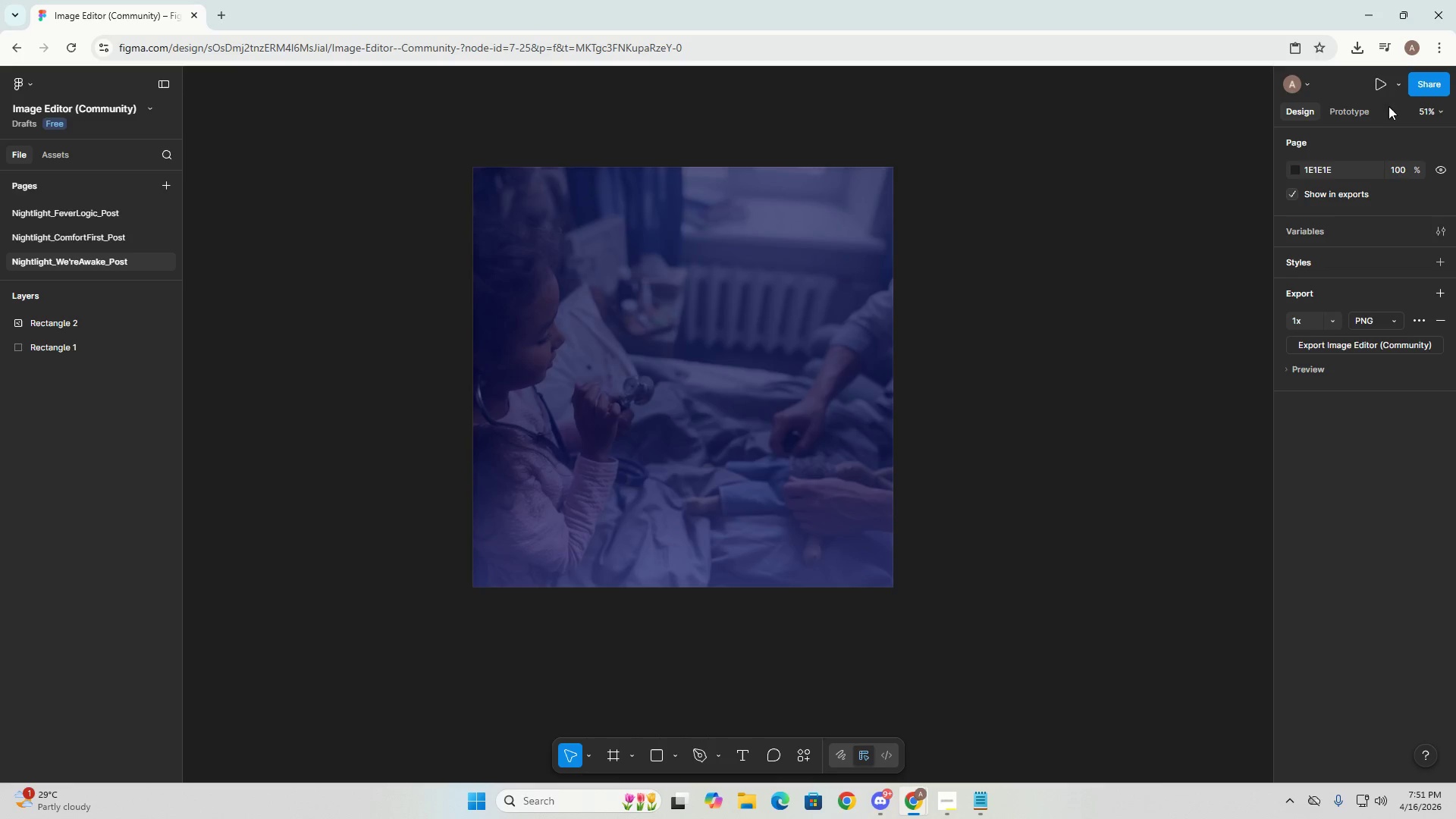 
left_click([1350, 108])
 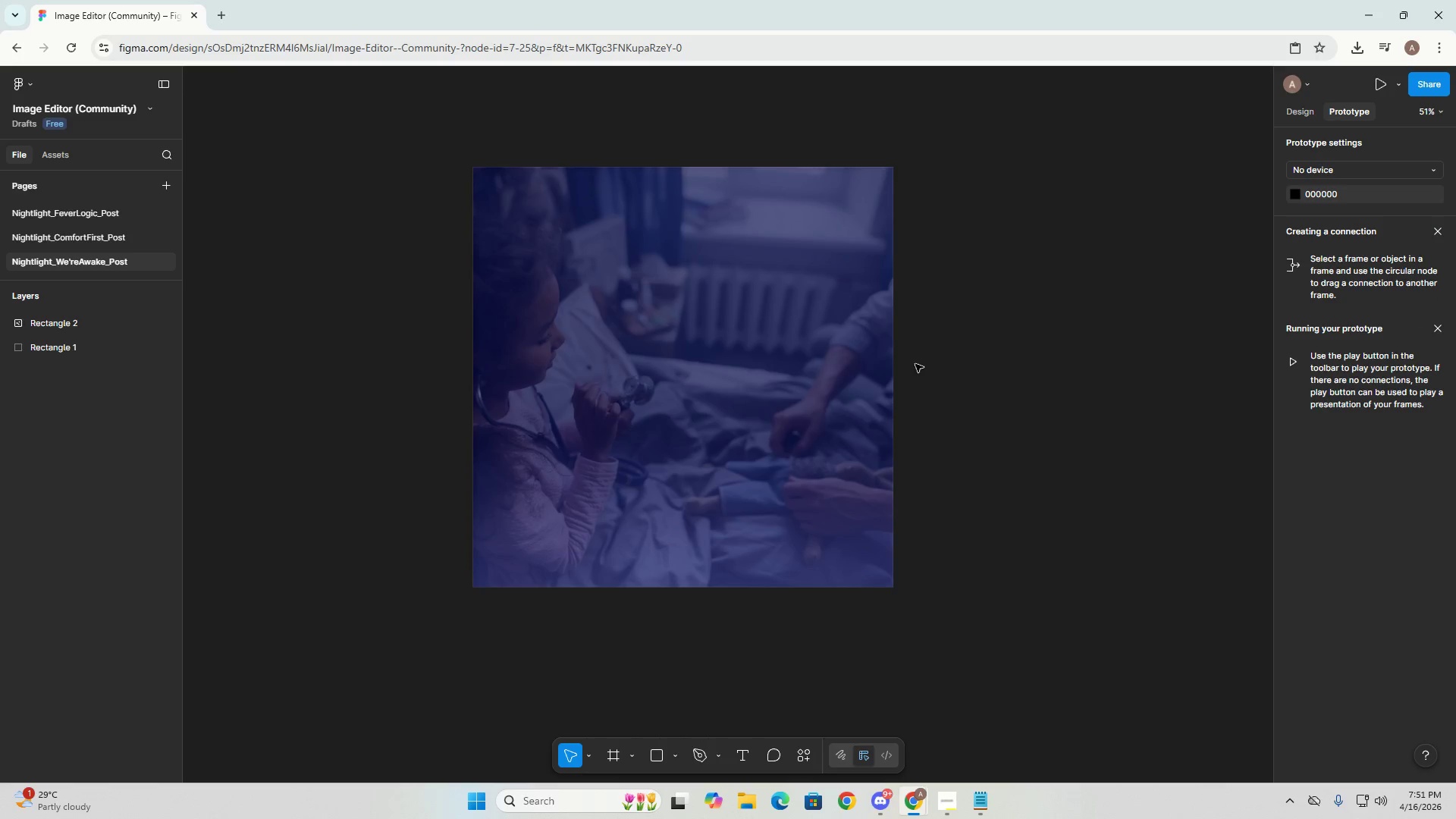 
key(Alt+AltLeft)
 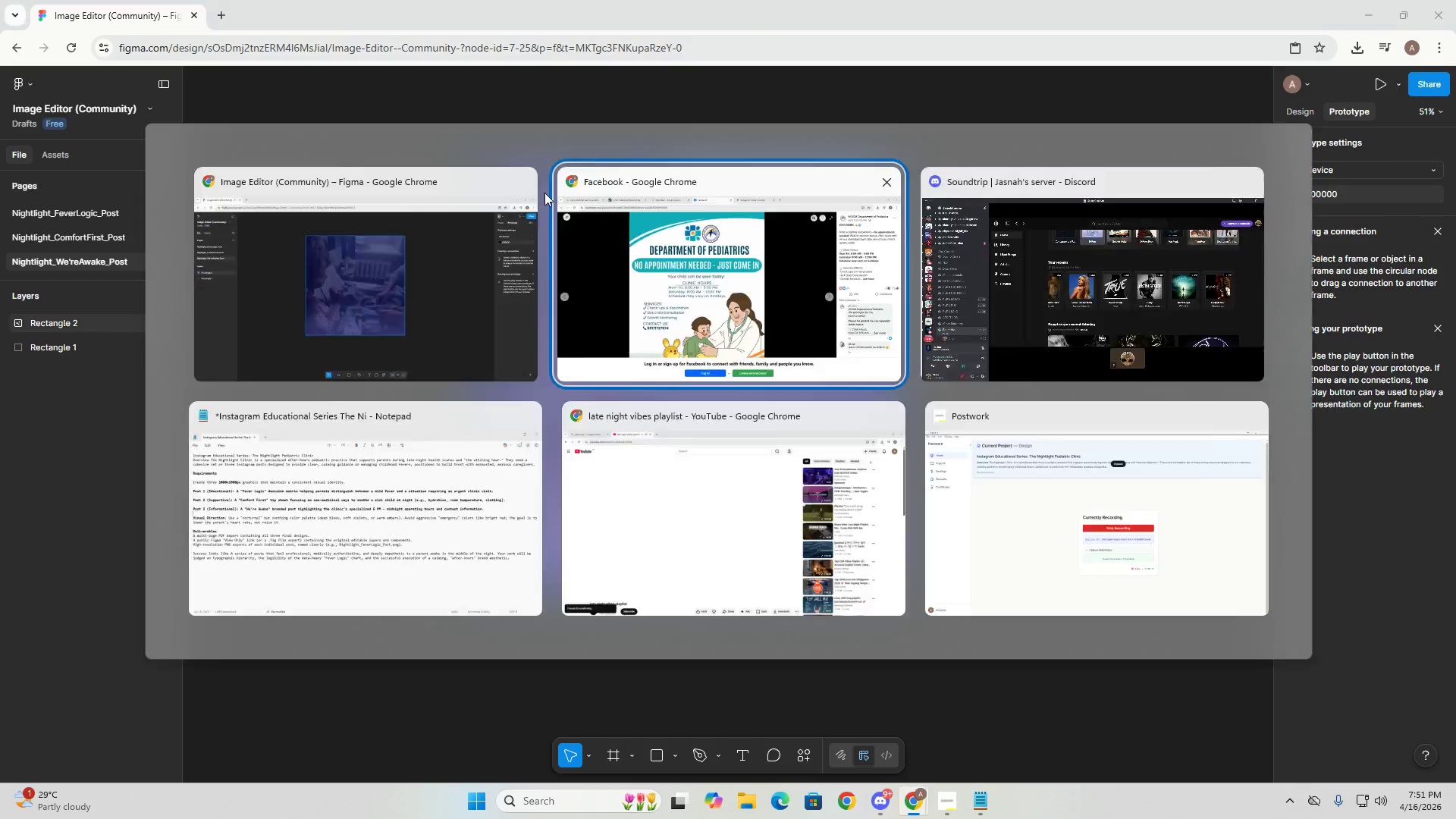 
key(Alt+Tab)
 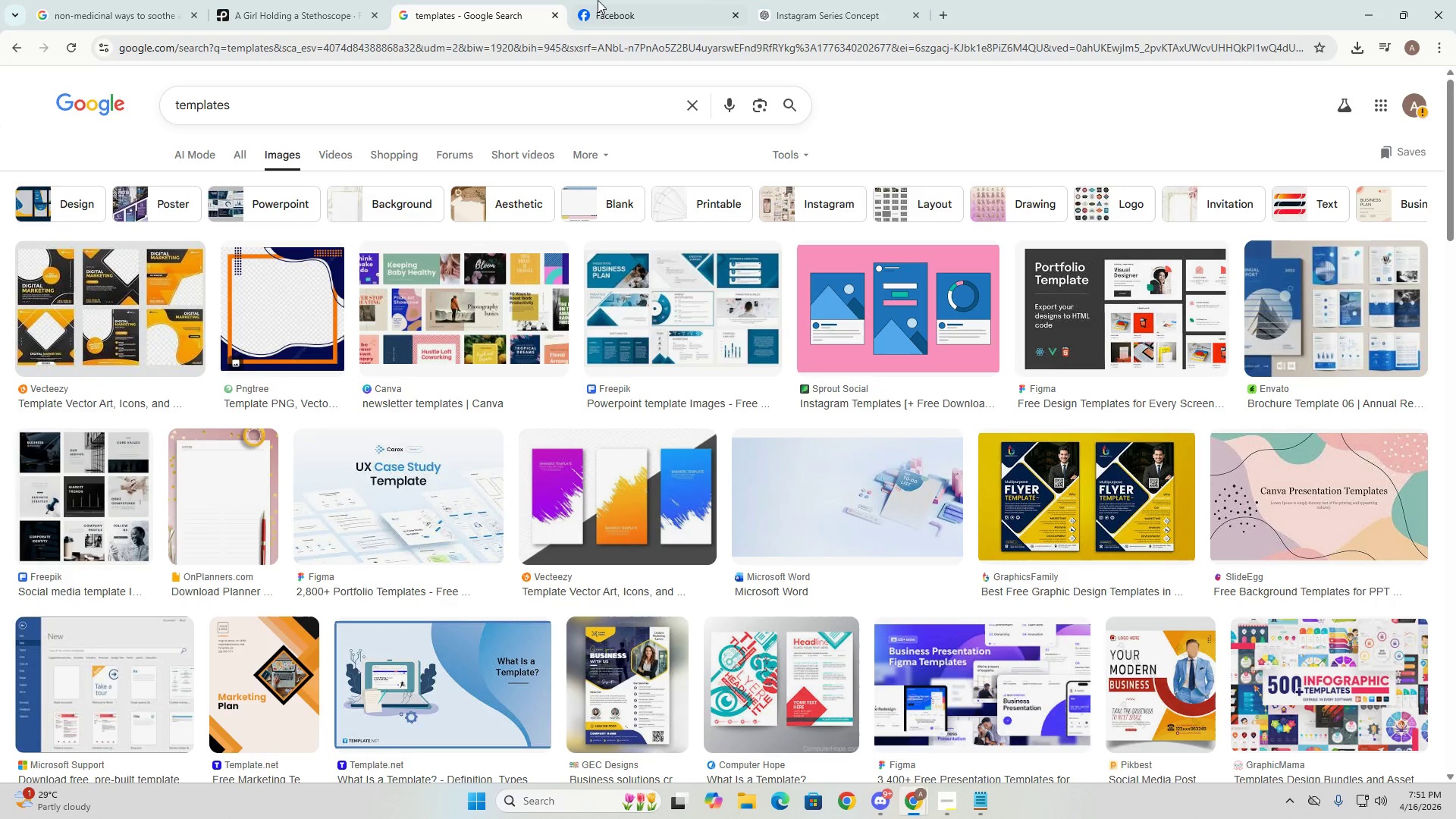 
double_click([761, 0])
 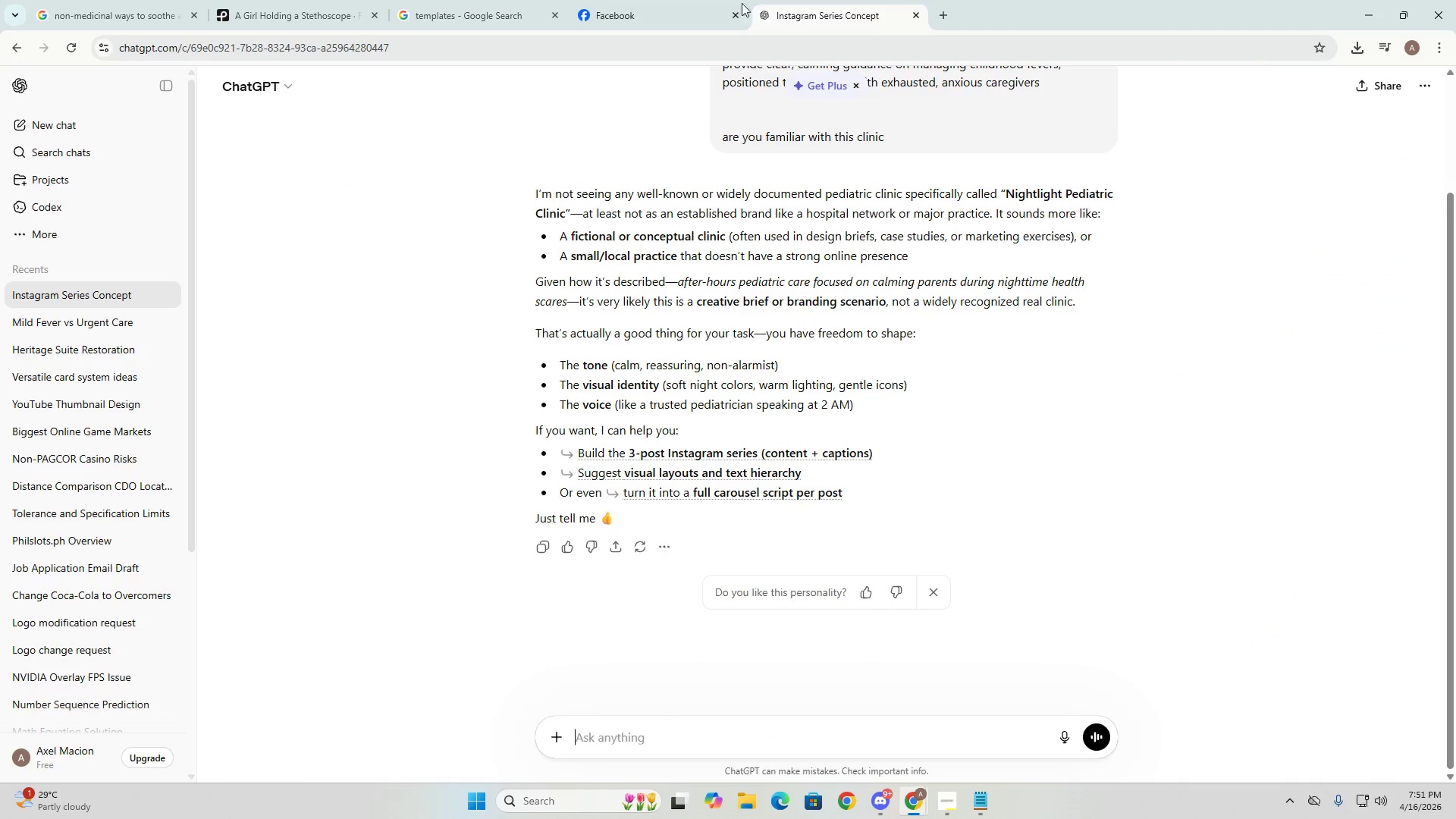 
triple_click([573, 0])
 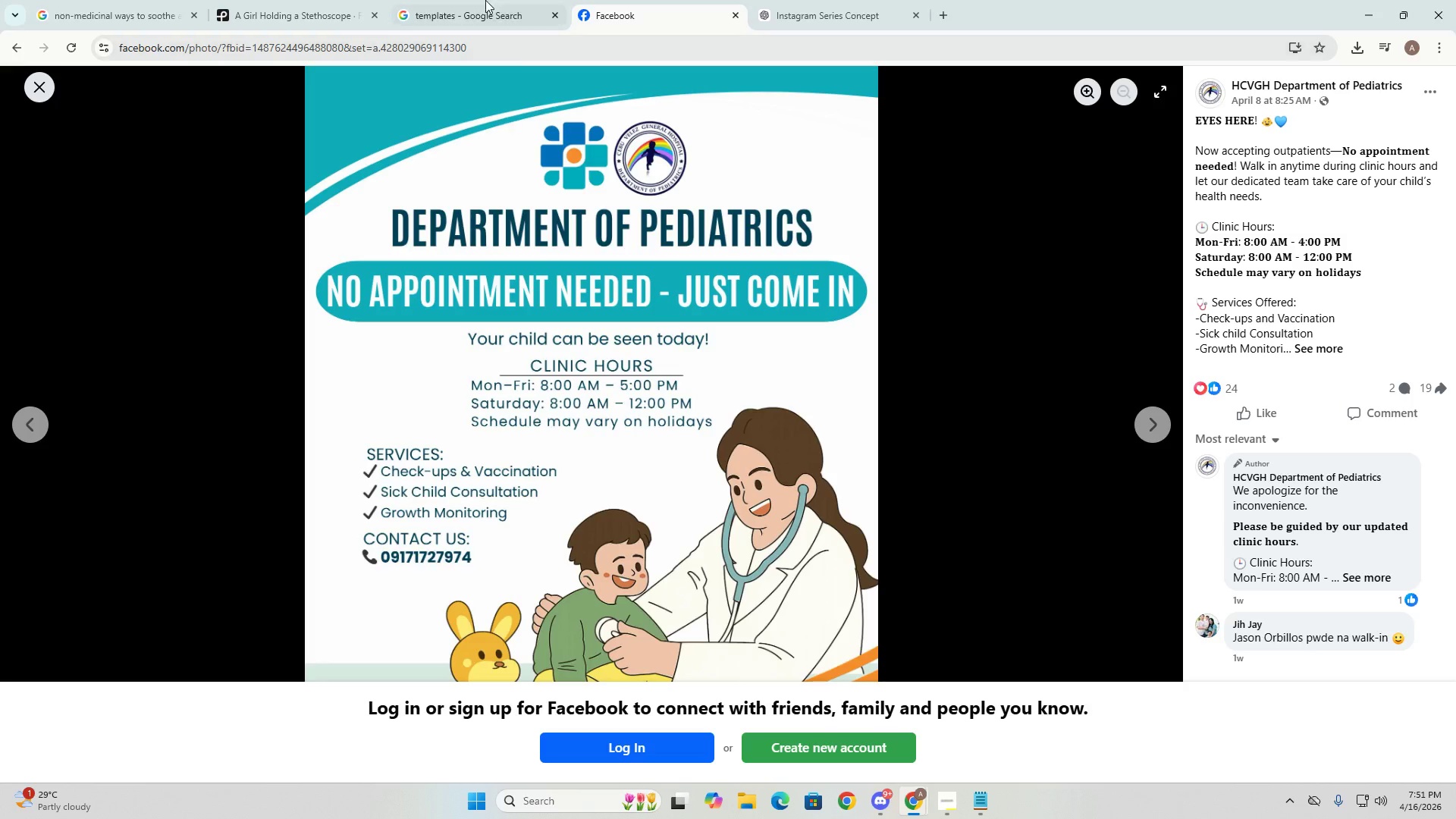 
left_click([450, 0])
 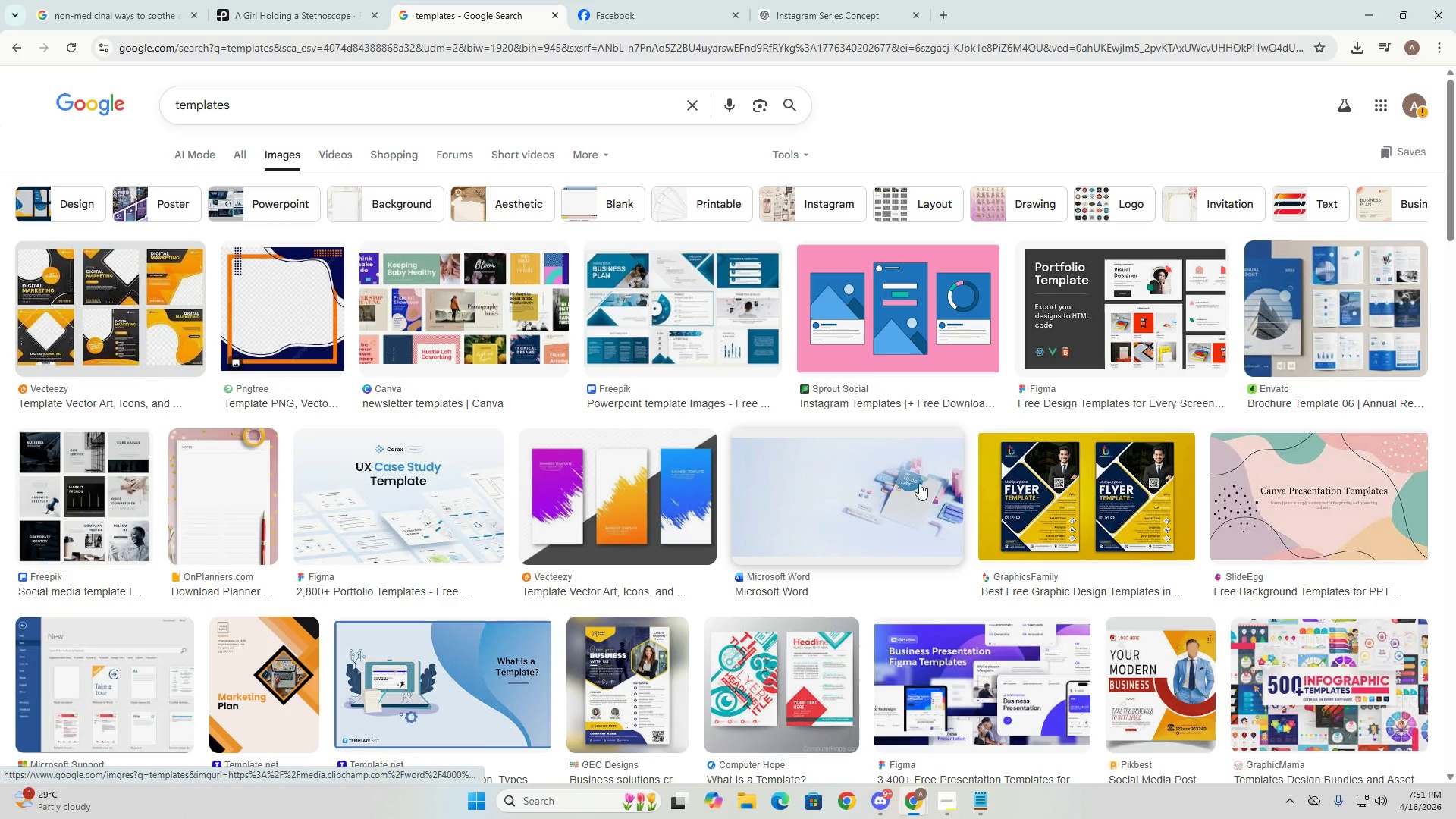 
scroll: coordinate [428, 533], scroll_direction: down, amount: 2.0
 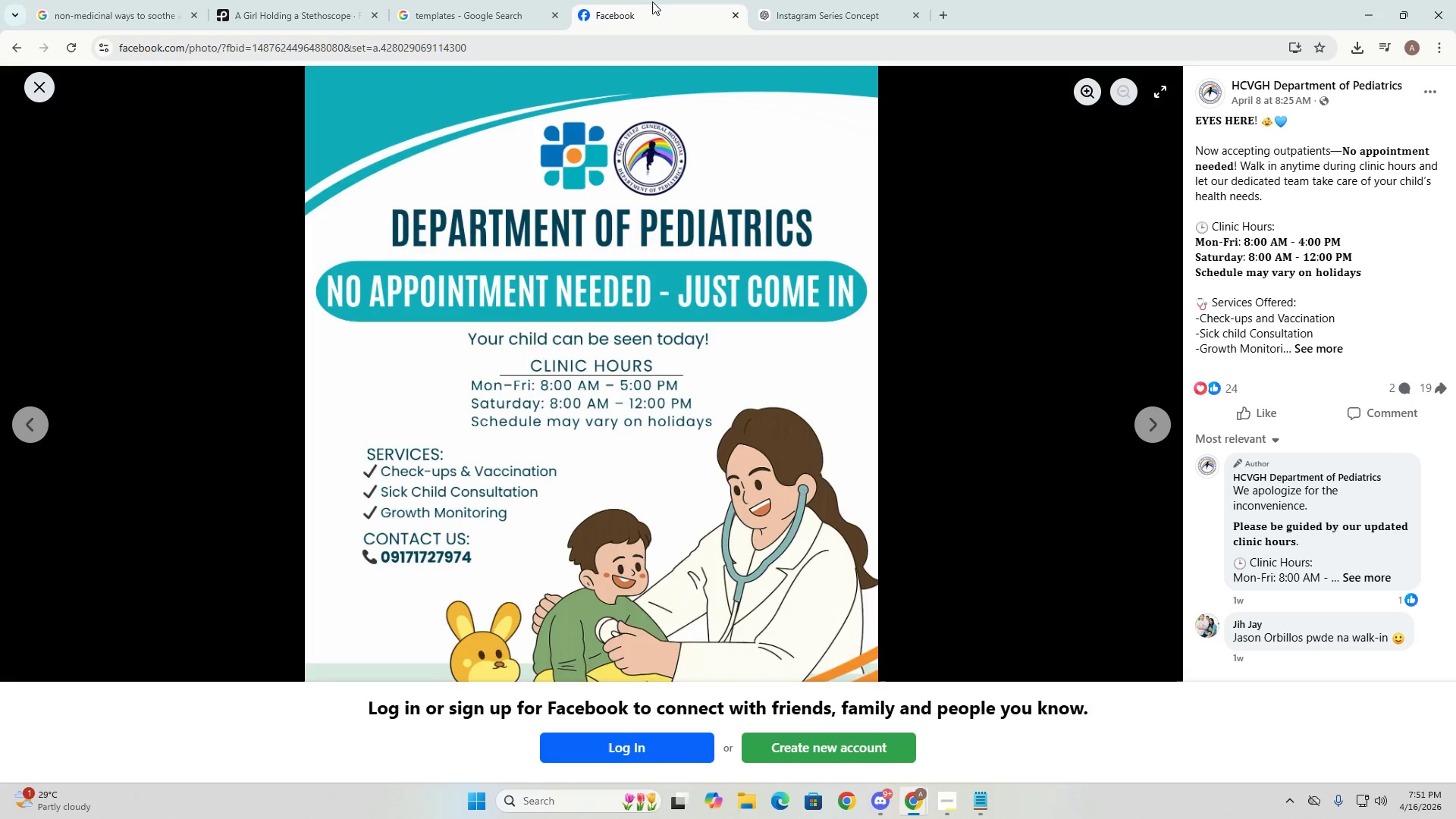 
double_click([598, 35])
 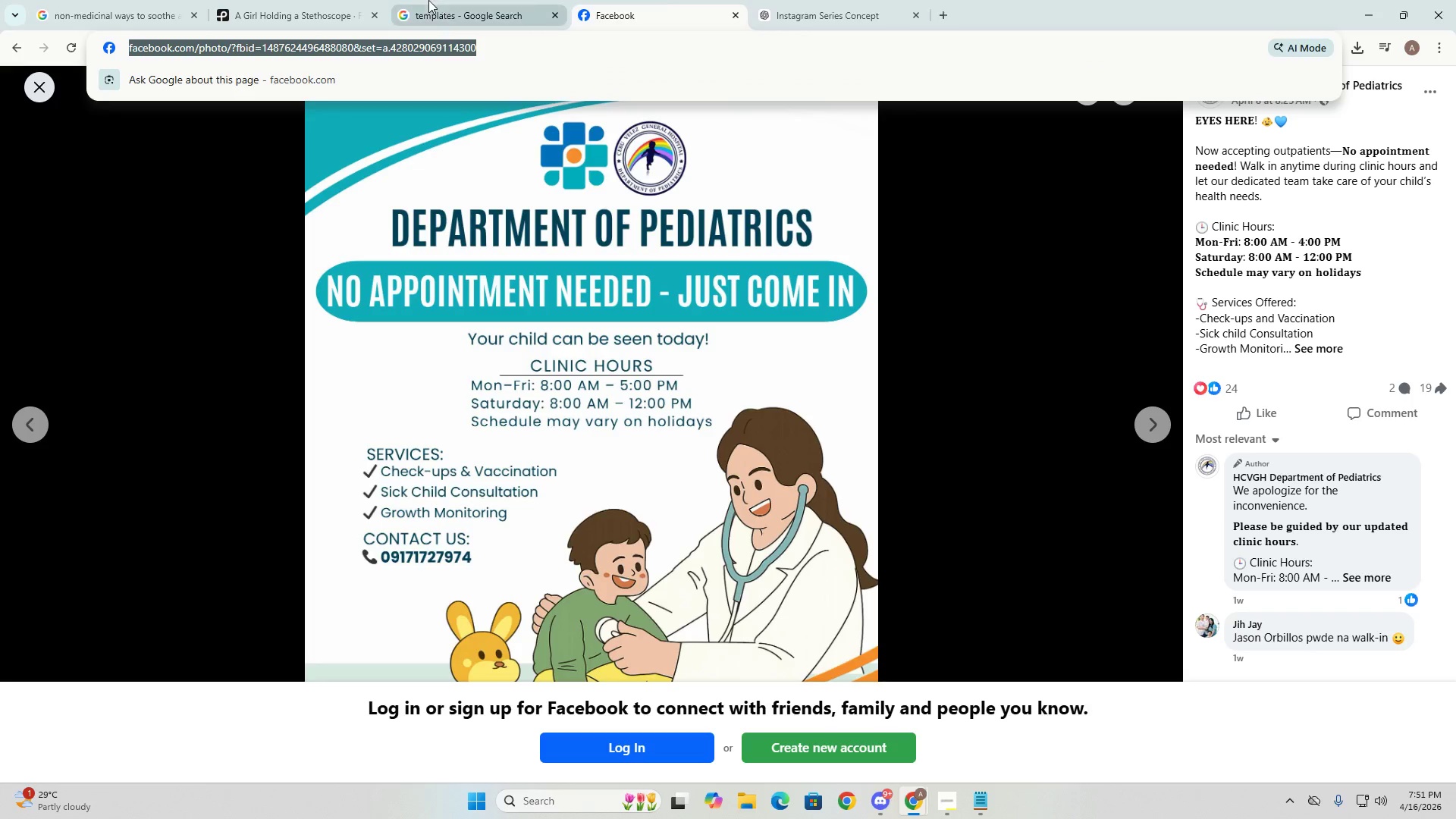 
key(Alt+AltLeft)
 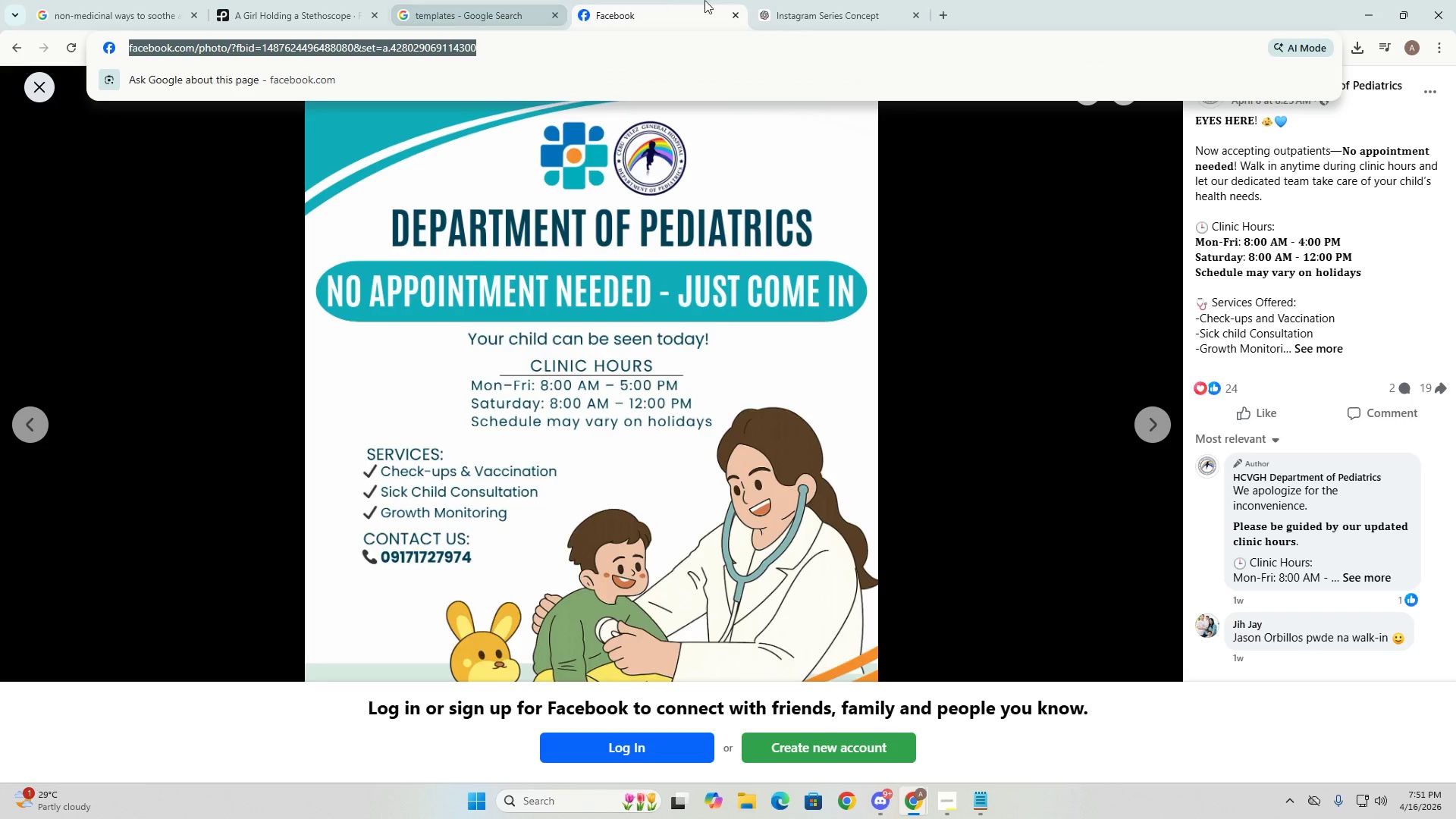 
key(Alt+Tab)
 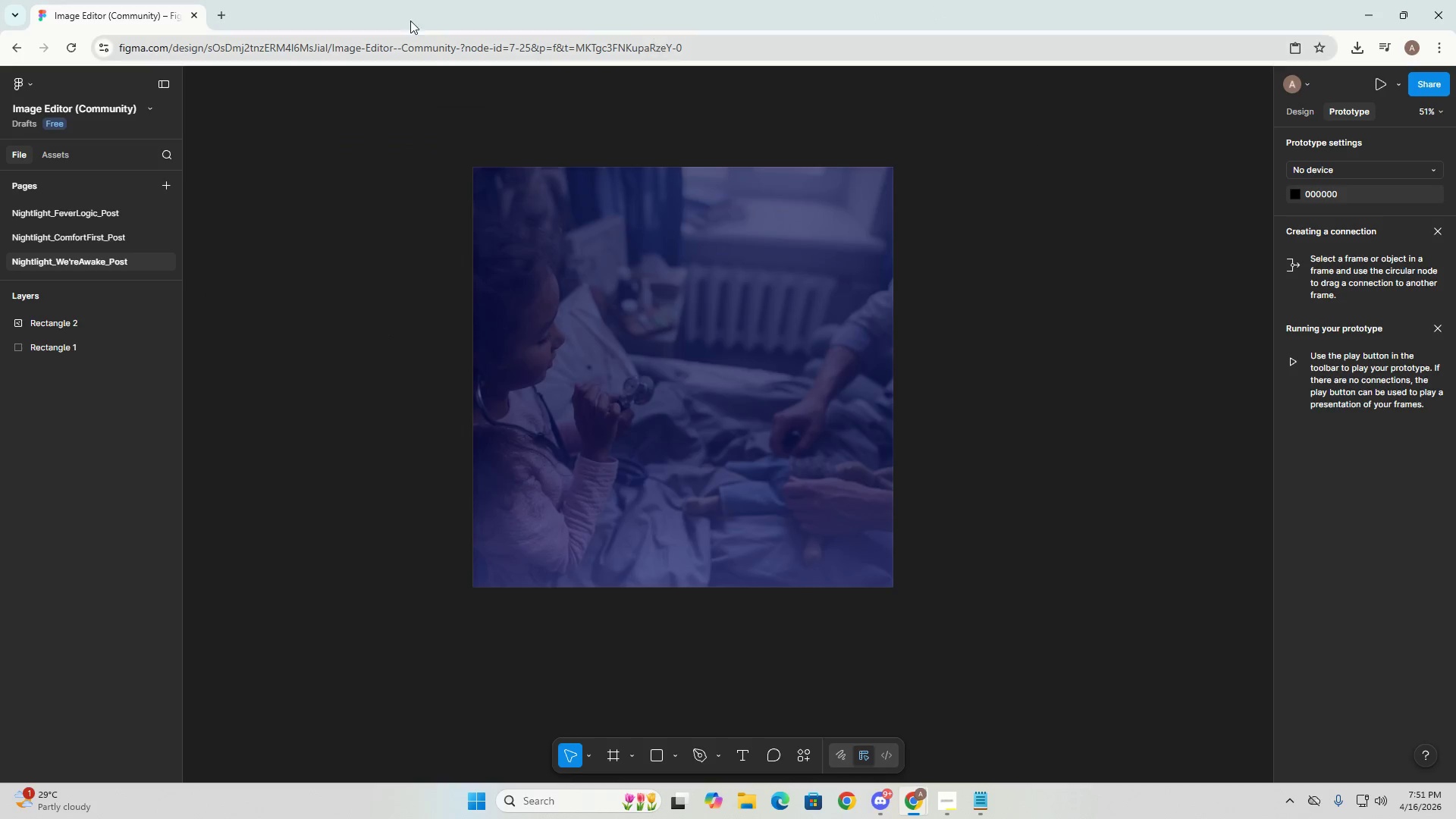 
key(Alt+AltLeft)
 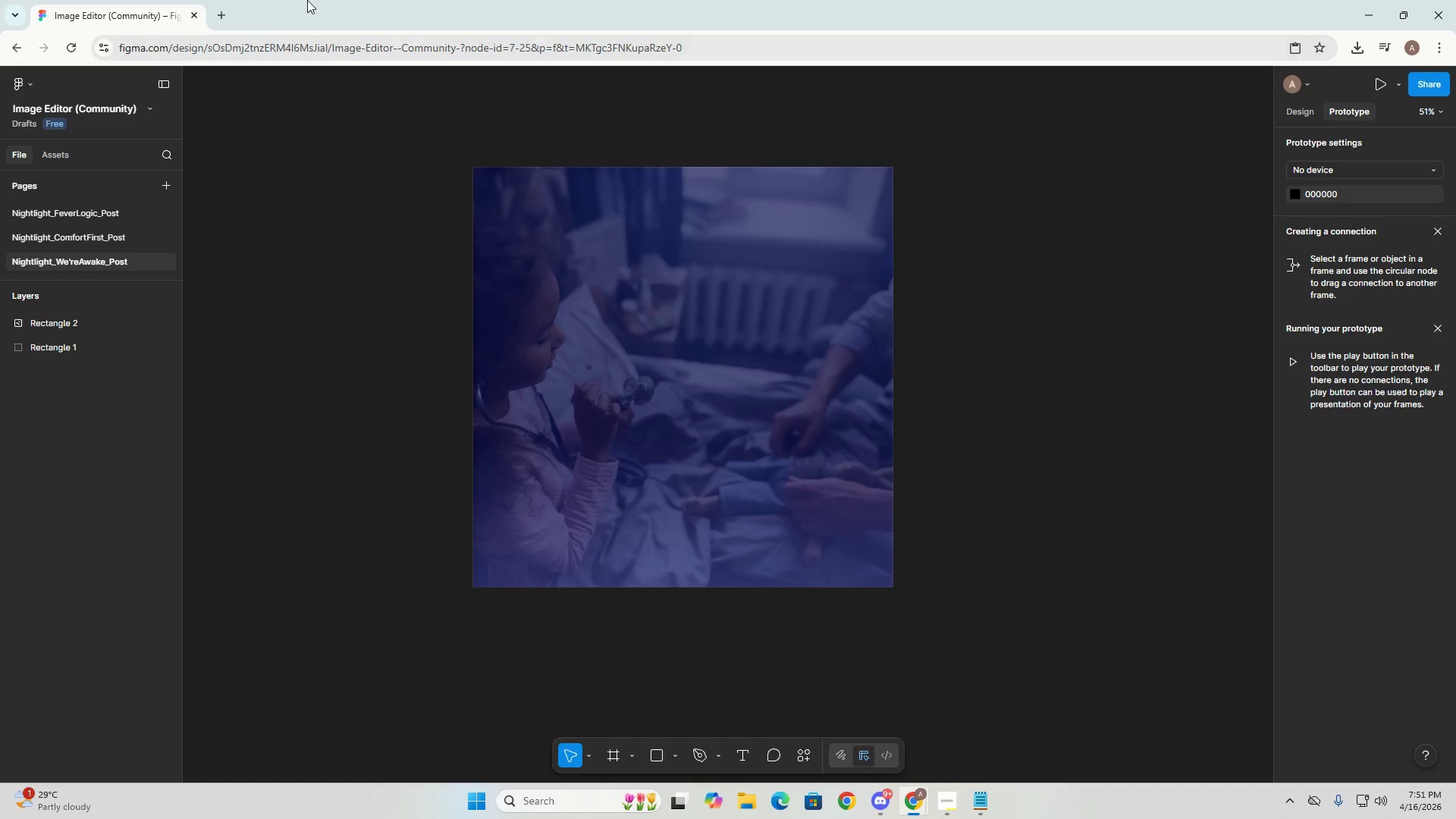 
key(Alt+Tab)
 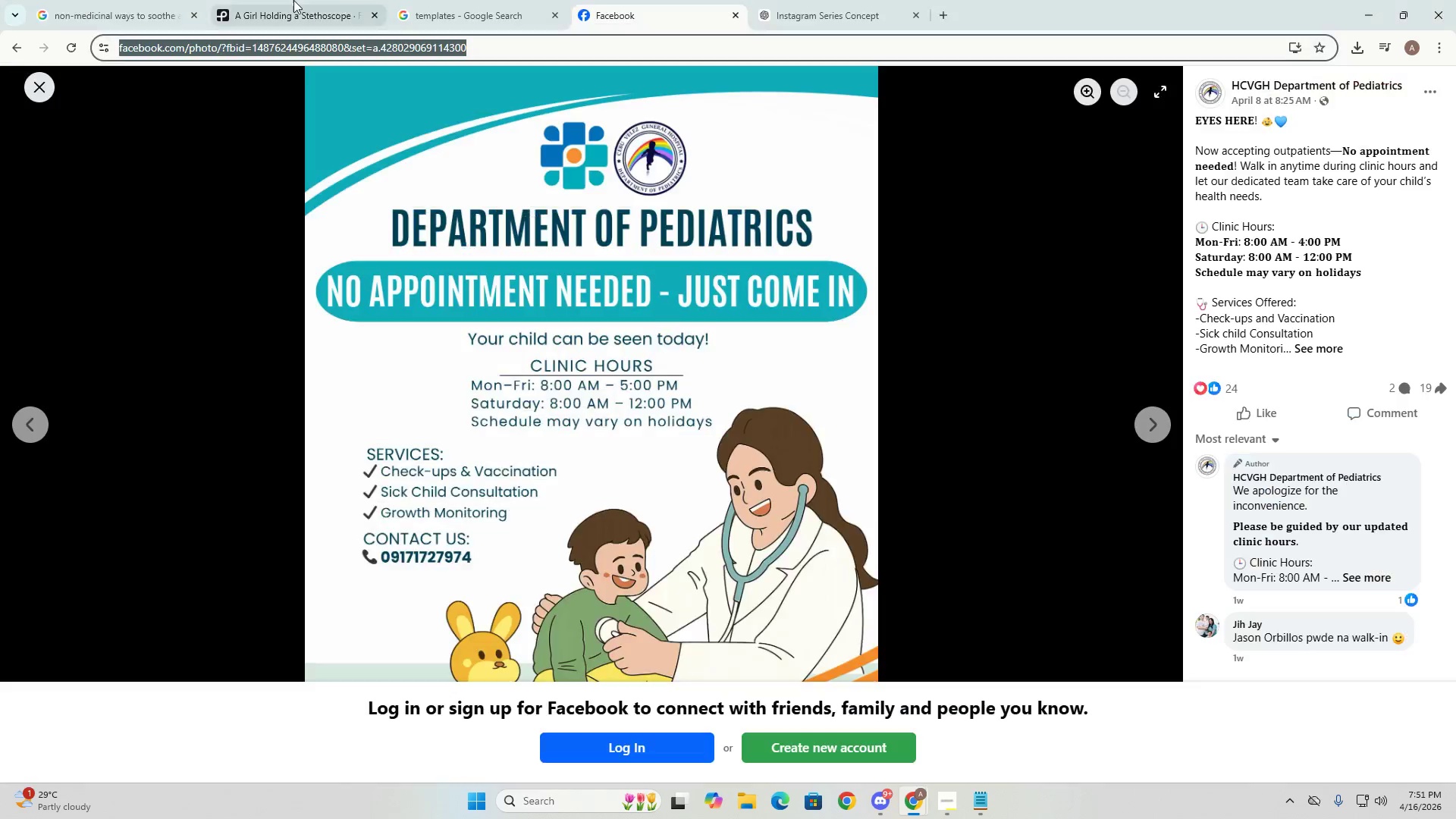 
left_click([292, 0])
 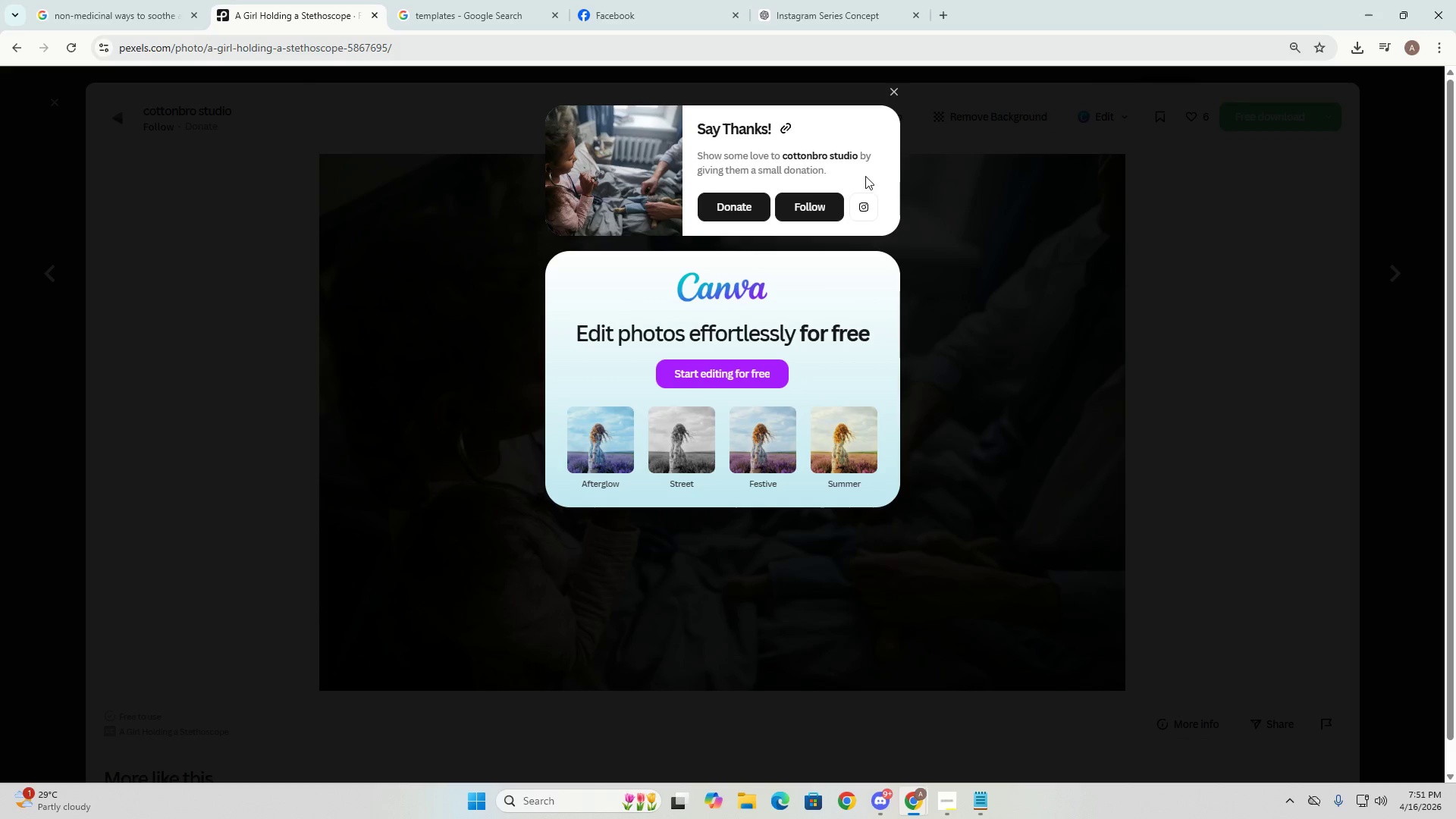 
key(Escape)
 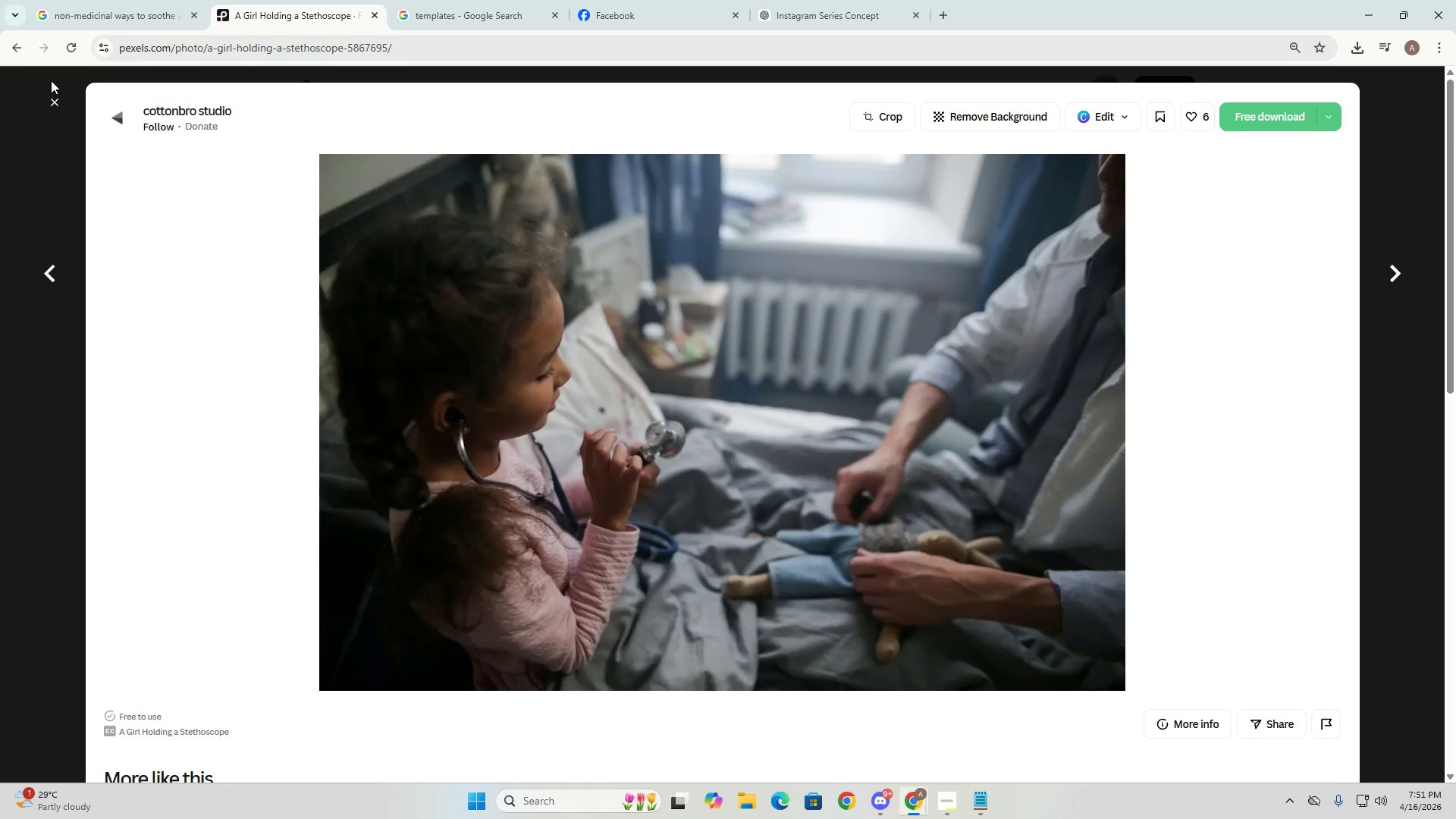 
double_click([51, 105])
 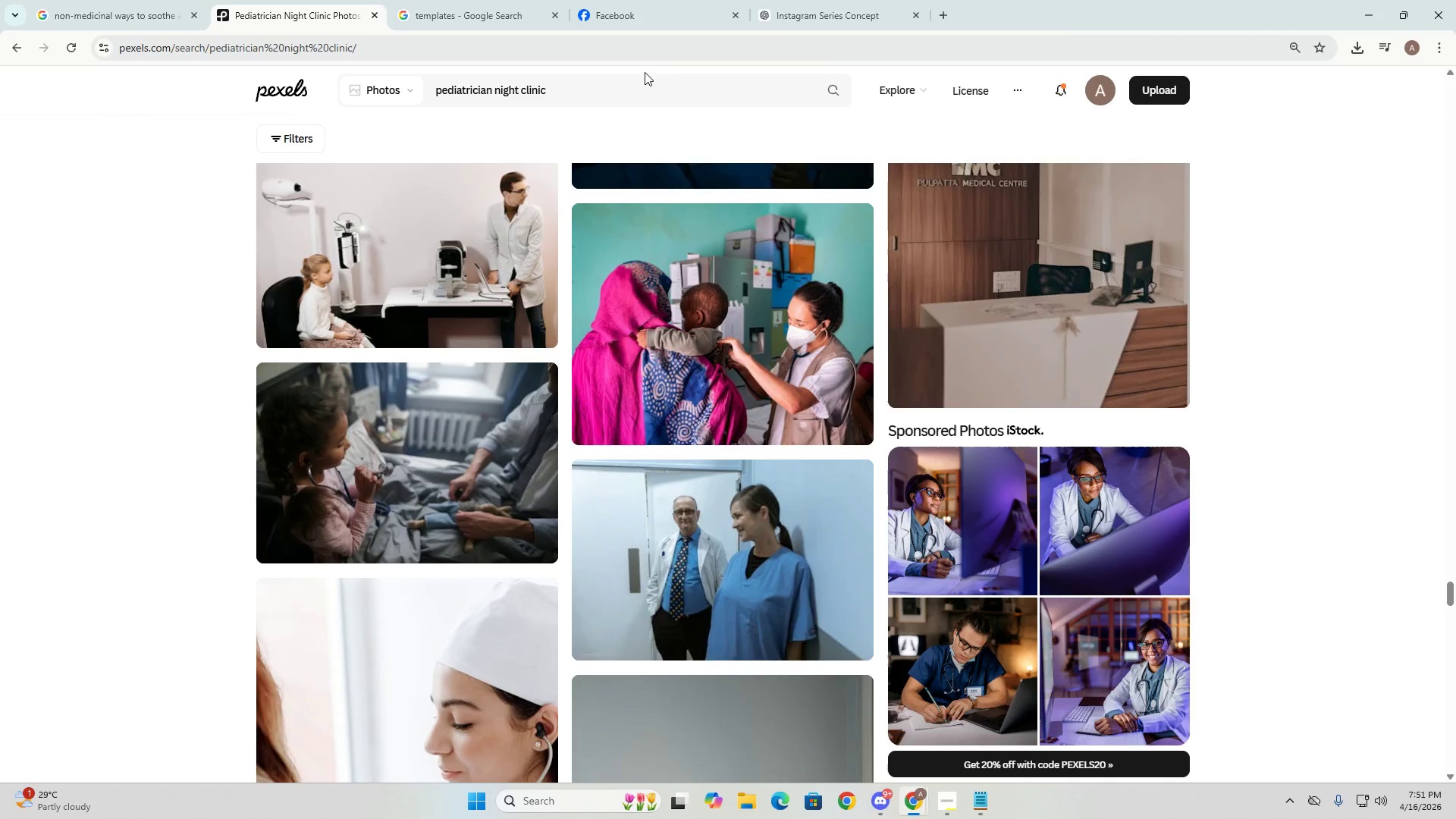 
left_click([610, 86])
 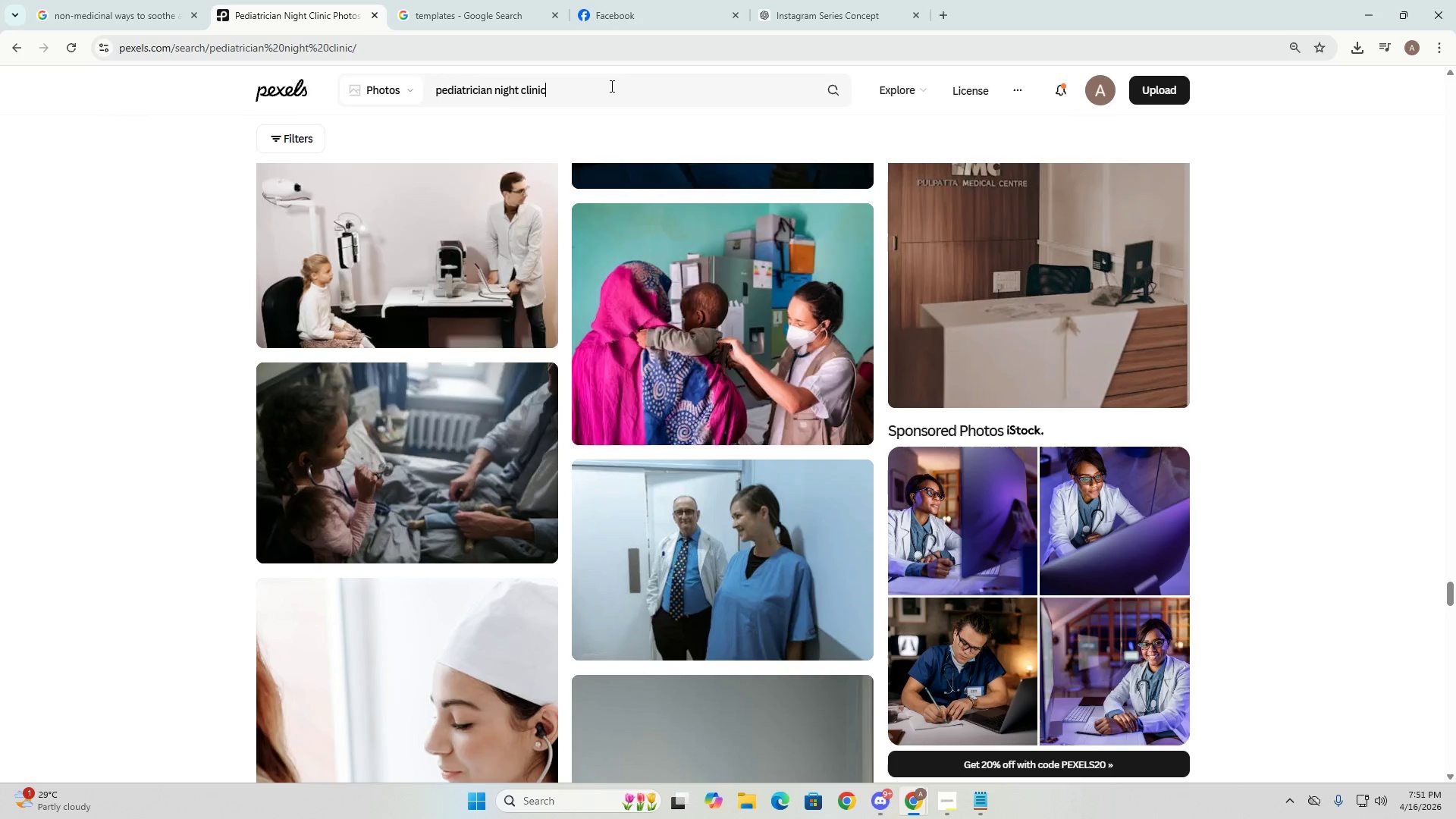 
key(Control+ControlLeft)
 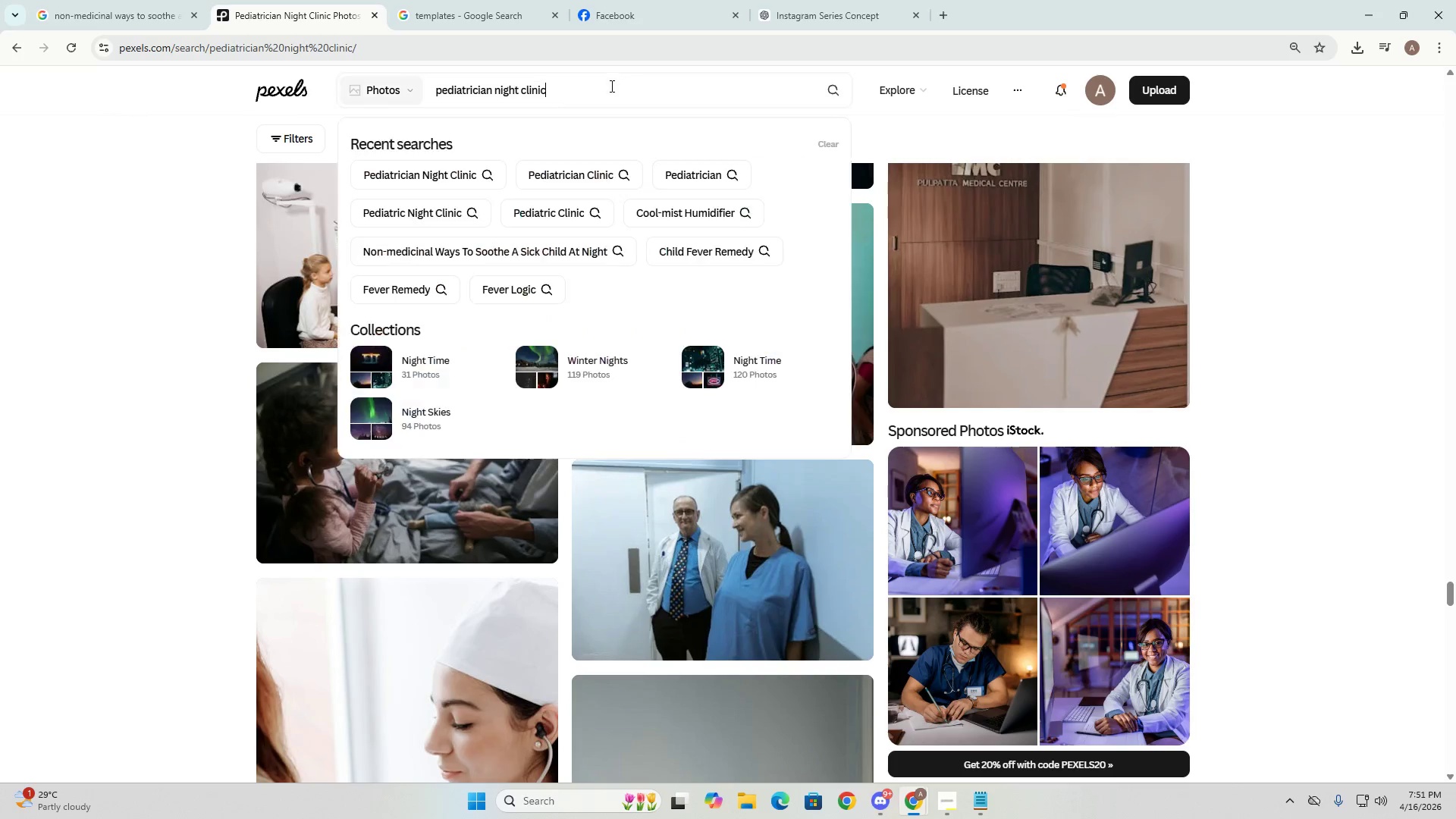 
key(Control+A)
 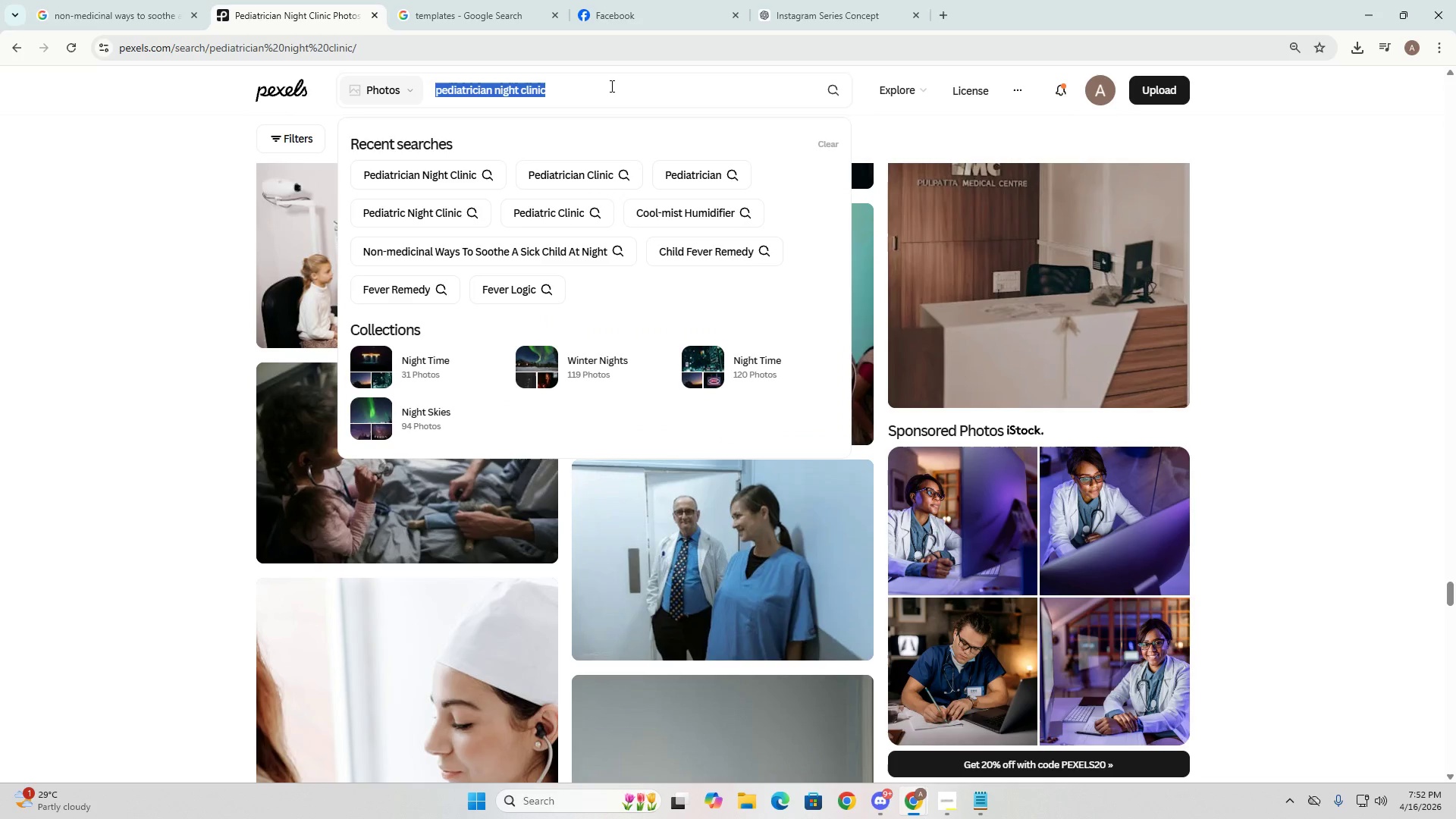 
type(temples)
key(Backspace)
key(Backspace)
type(ates)
 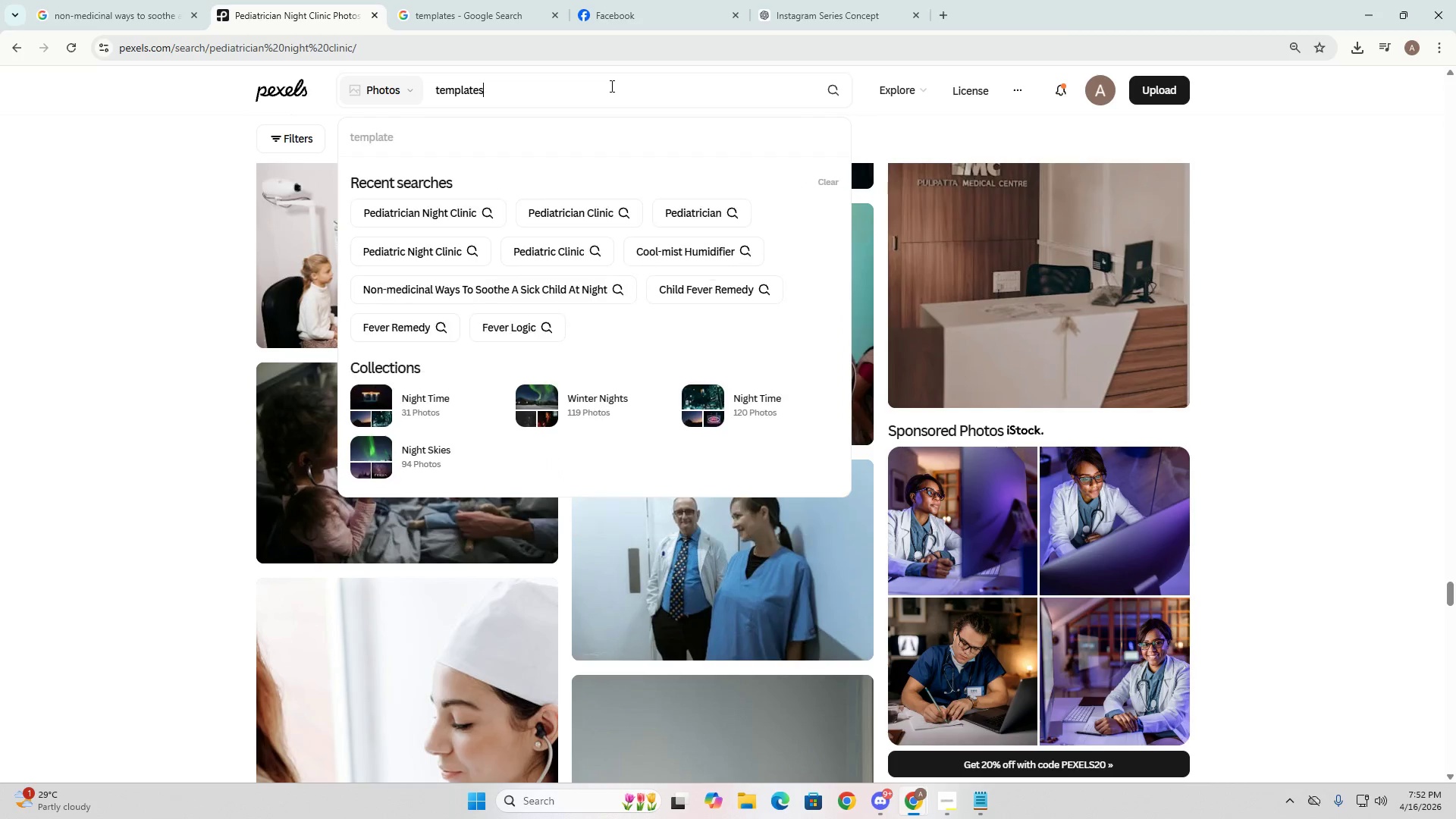 
key(Enter)
 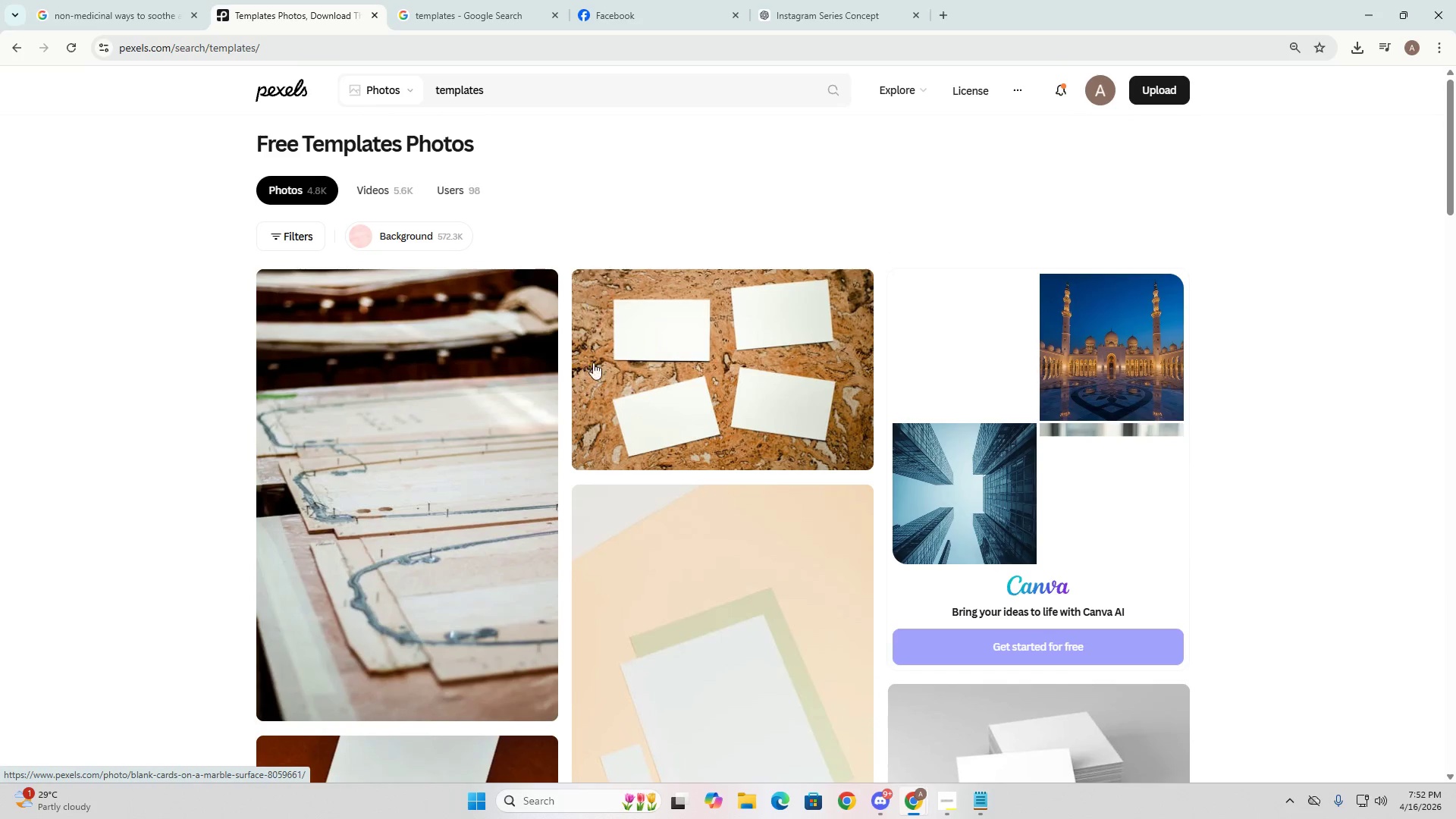 
scroll: coordinate [745, 421], scroll_direction: down, amount: 48.0
 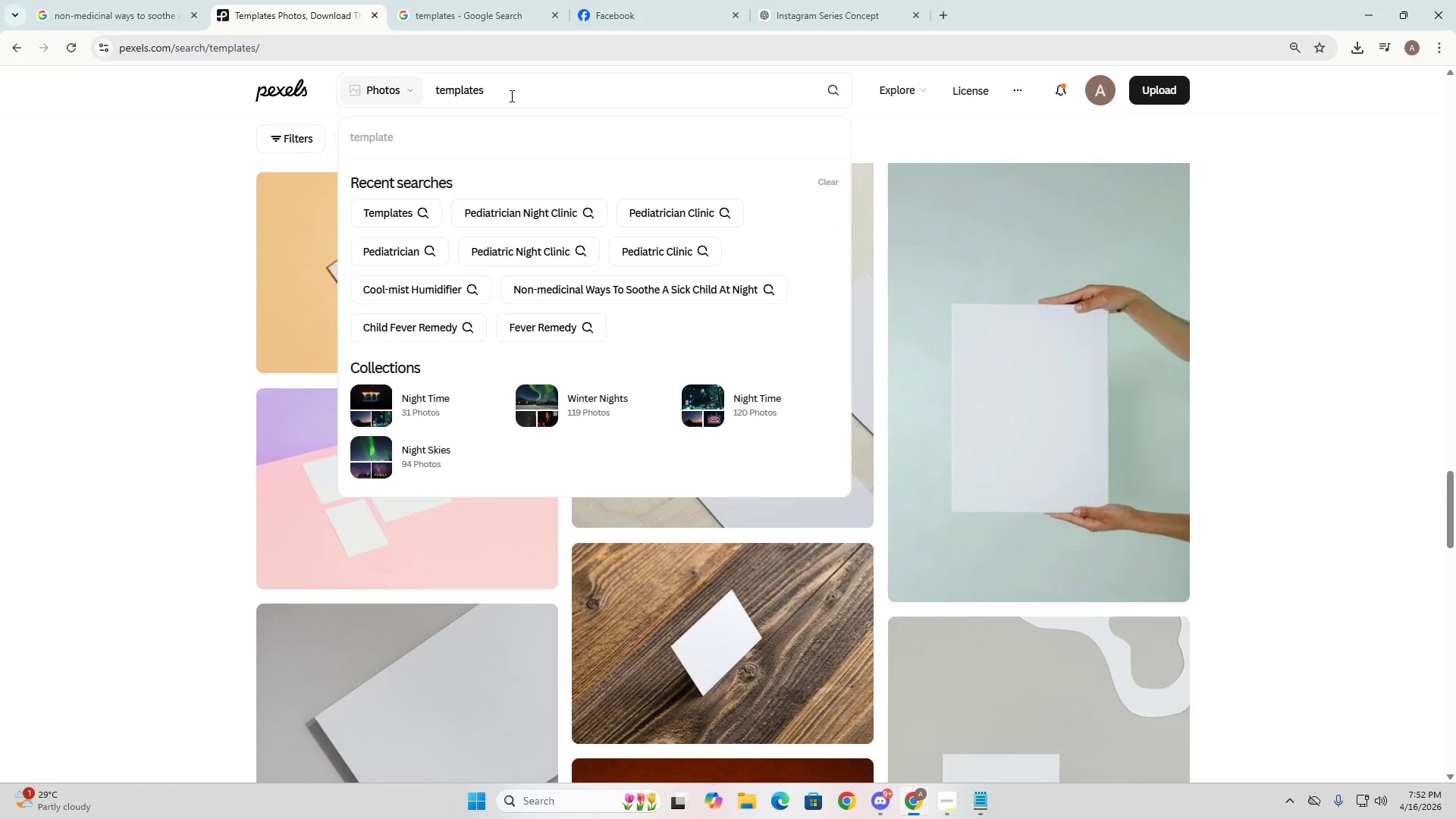 
hold_key(key=ControlLeft, duration=0.31)
 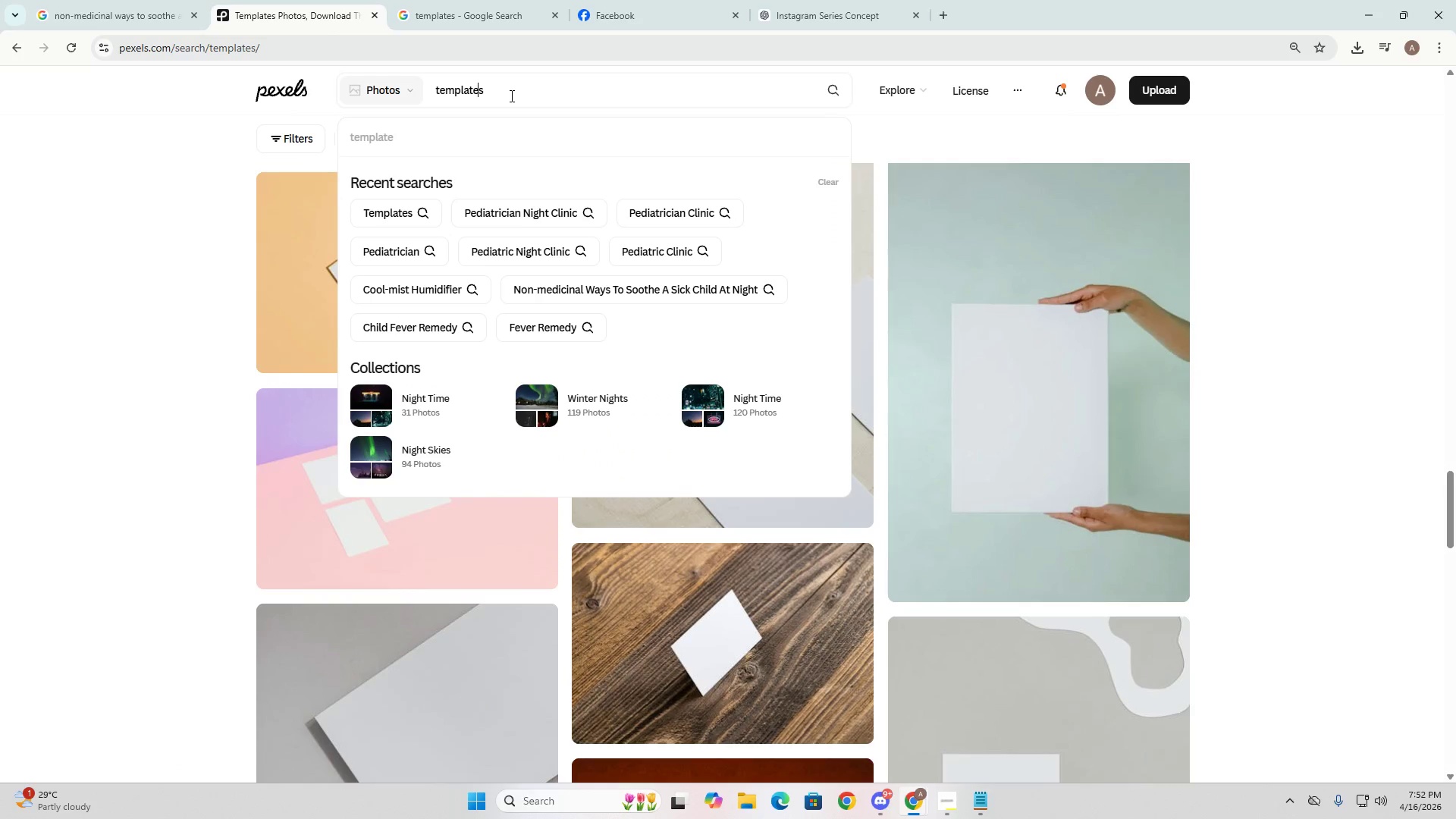 
hold_key(key=ArrowLeft, duration=1.06)
 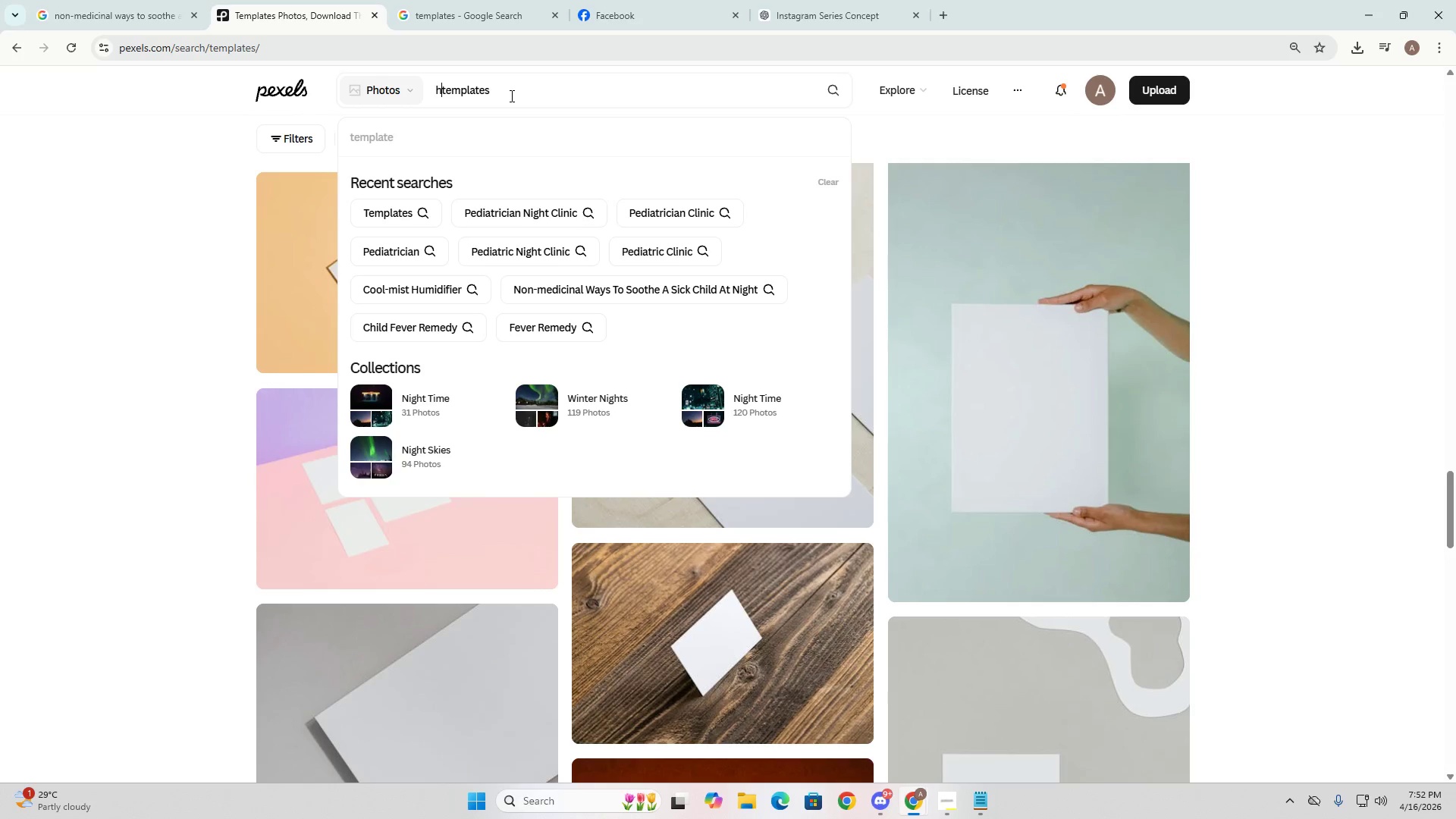 
type(hosp)
key(Backspace)
key(Backspace)
key(Backspace)
key(Backspace)
type(pedtraia)
key(Backspace)
key(Backspace)
key(Backspace)
key(Backspace)
type(riatric )
 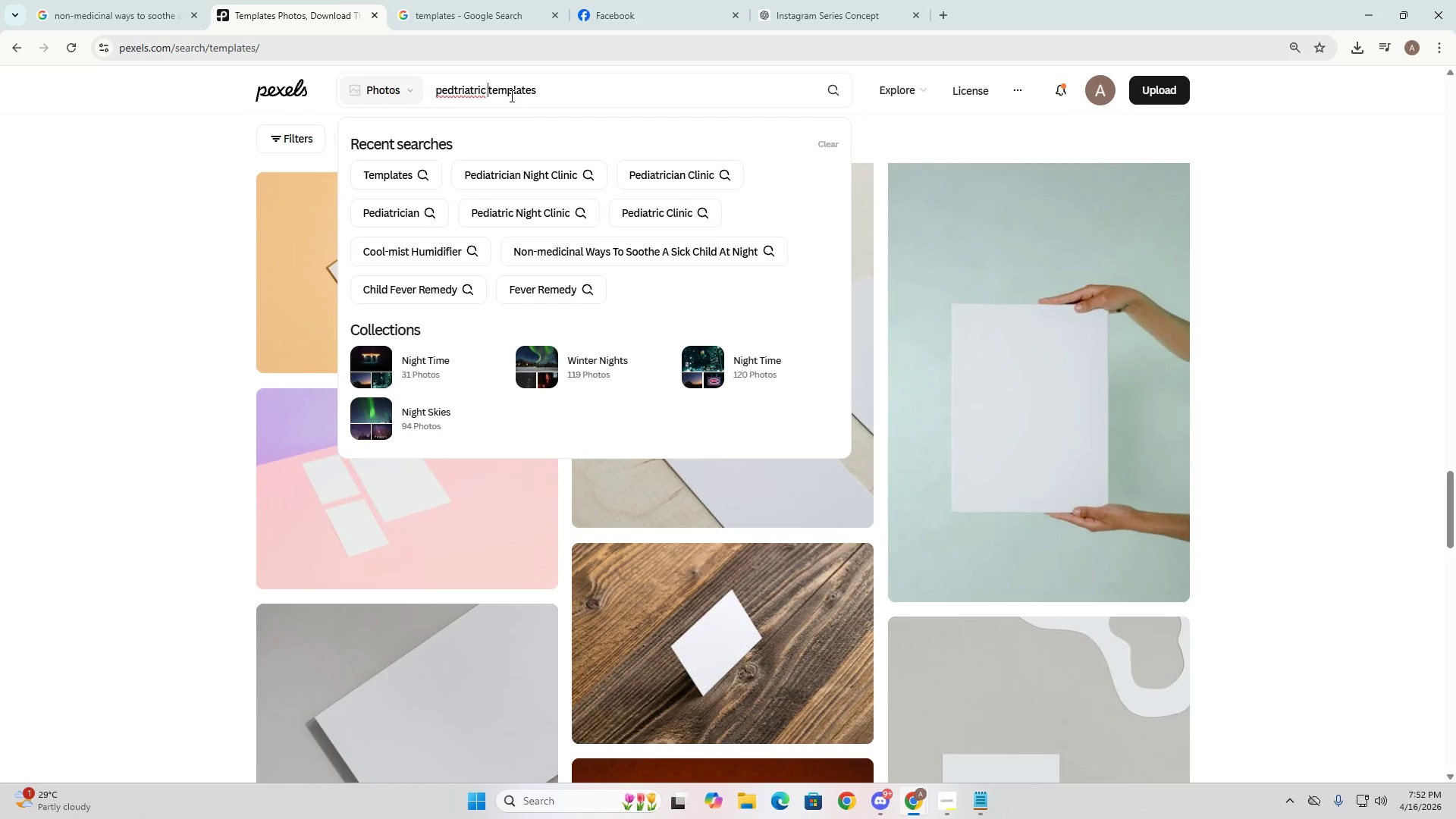 
key(Enter)
 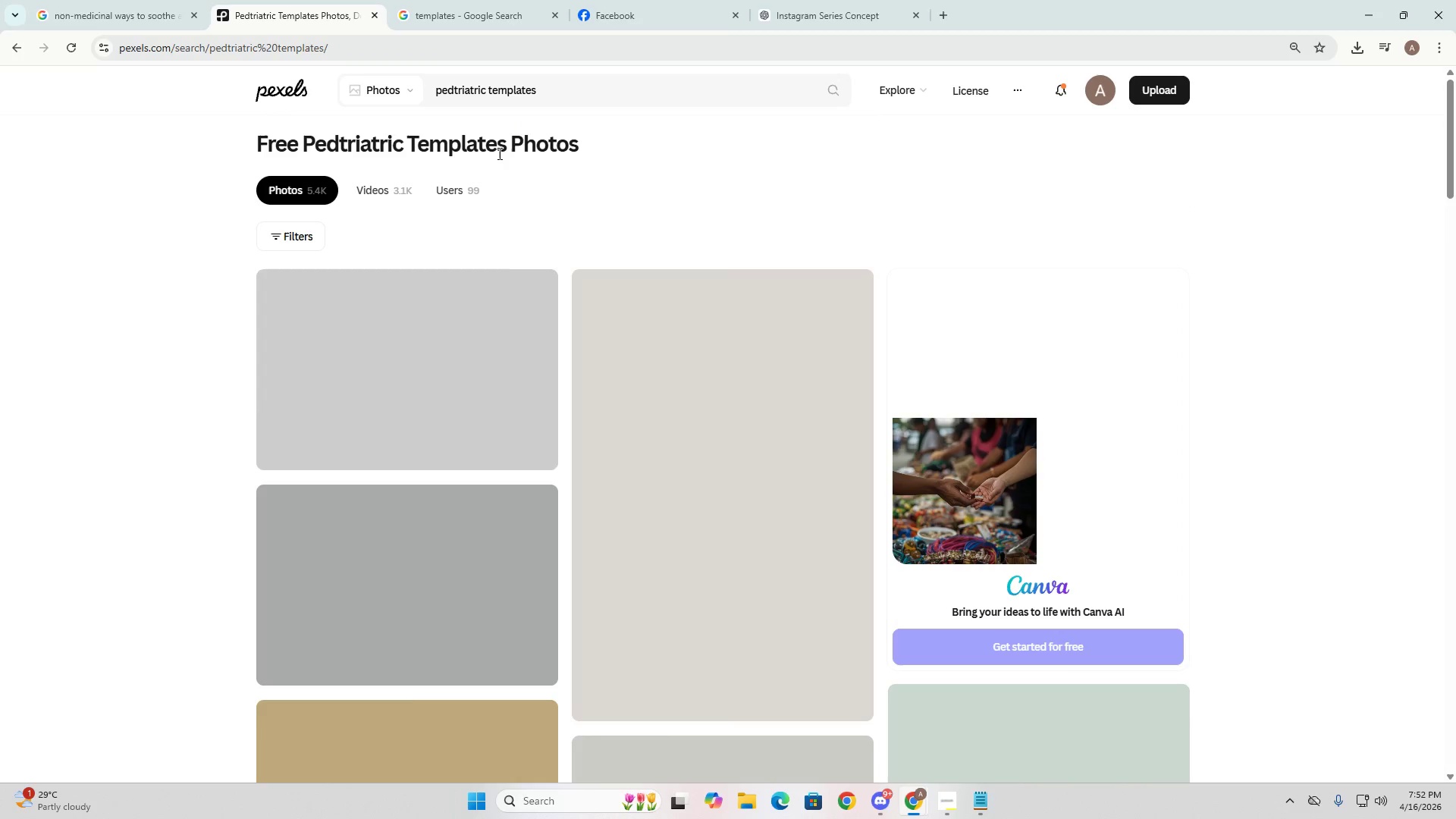 
scroll: coordinate [708, 403], scroll_direction: down, amount: 43.0
 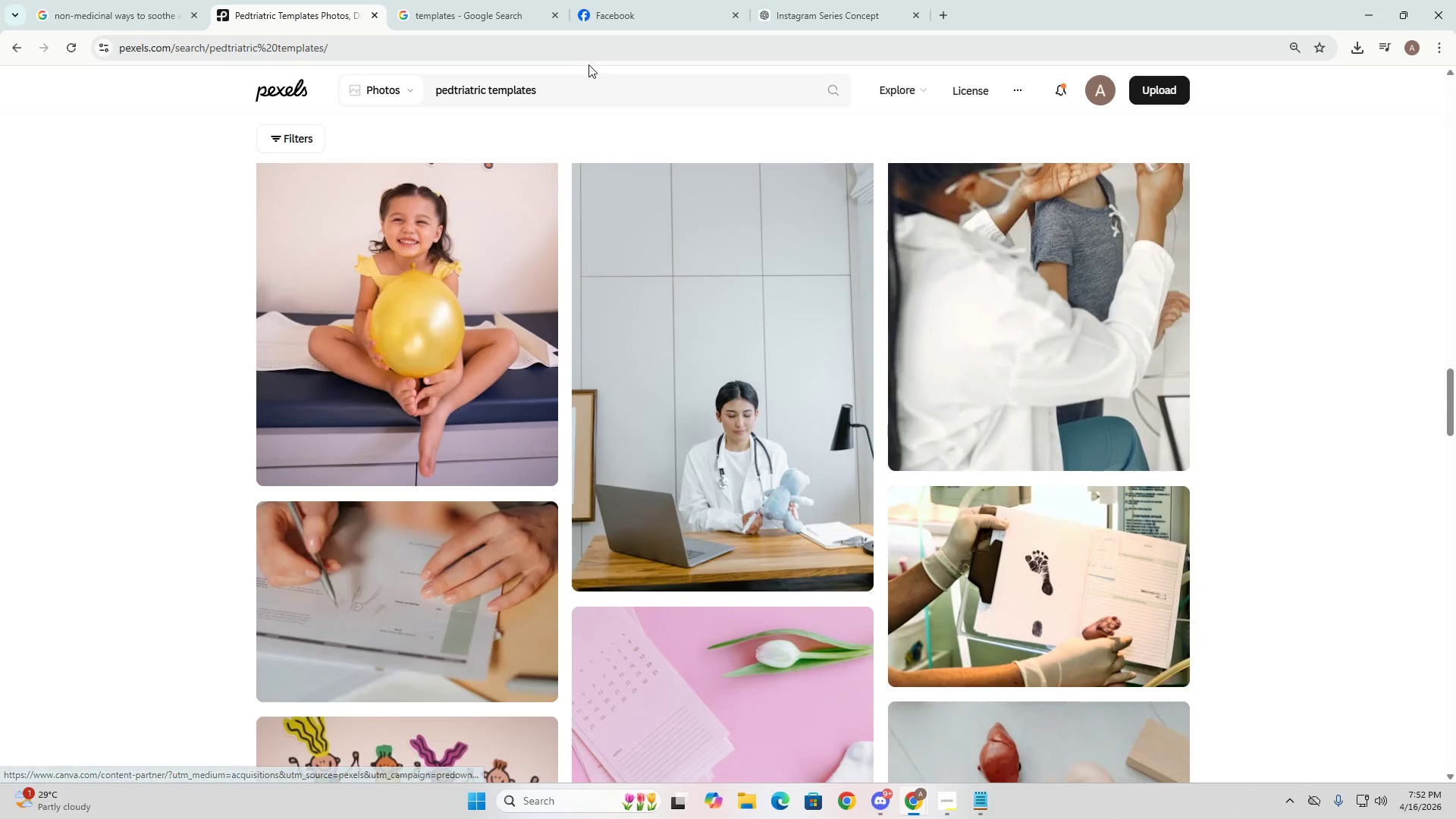 
double_click([582, 80])
 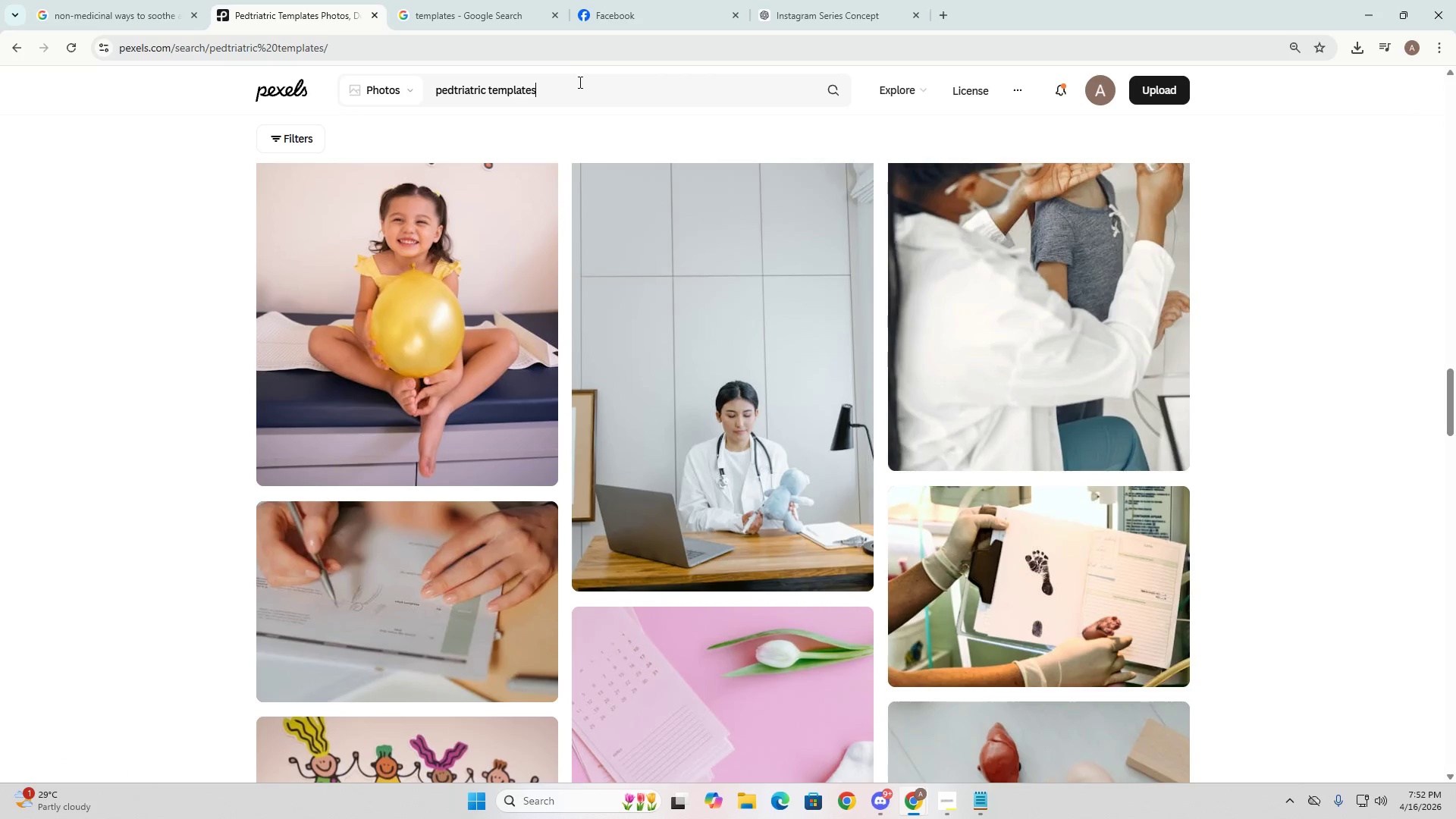 
key(Control+A)
 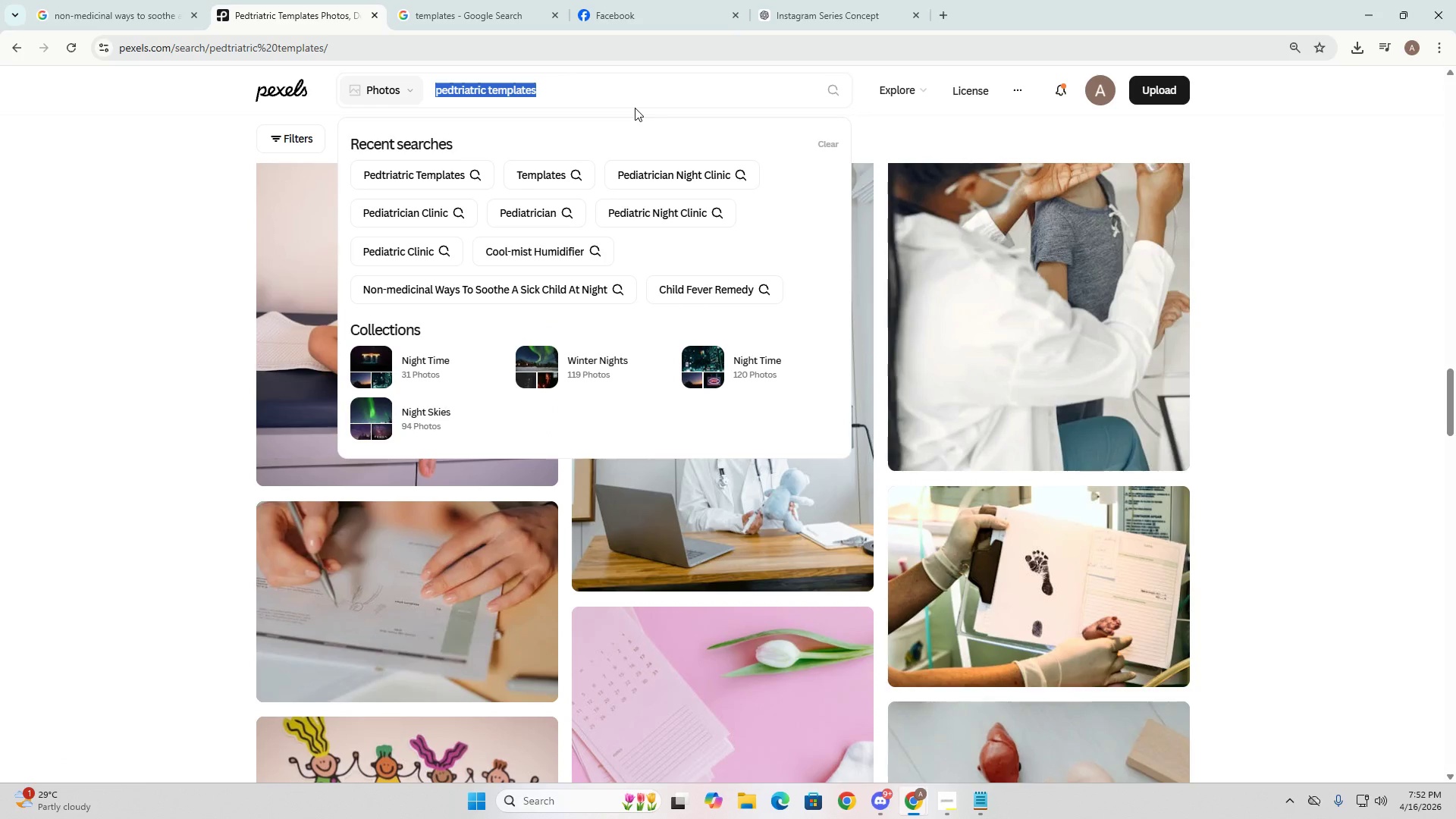 
type(templesa)
key(Backspace)
key(Backspace)
key(Backspace)
key(Backspace)
type(latyes)
key(Backspace)
key(Backspace)
key(Backspace)
type(es fro)
key(Backspace)
key(Backspace)
type(or pdf)
 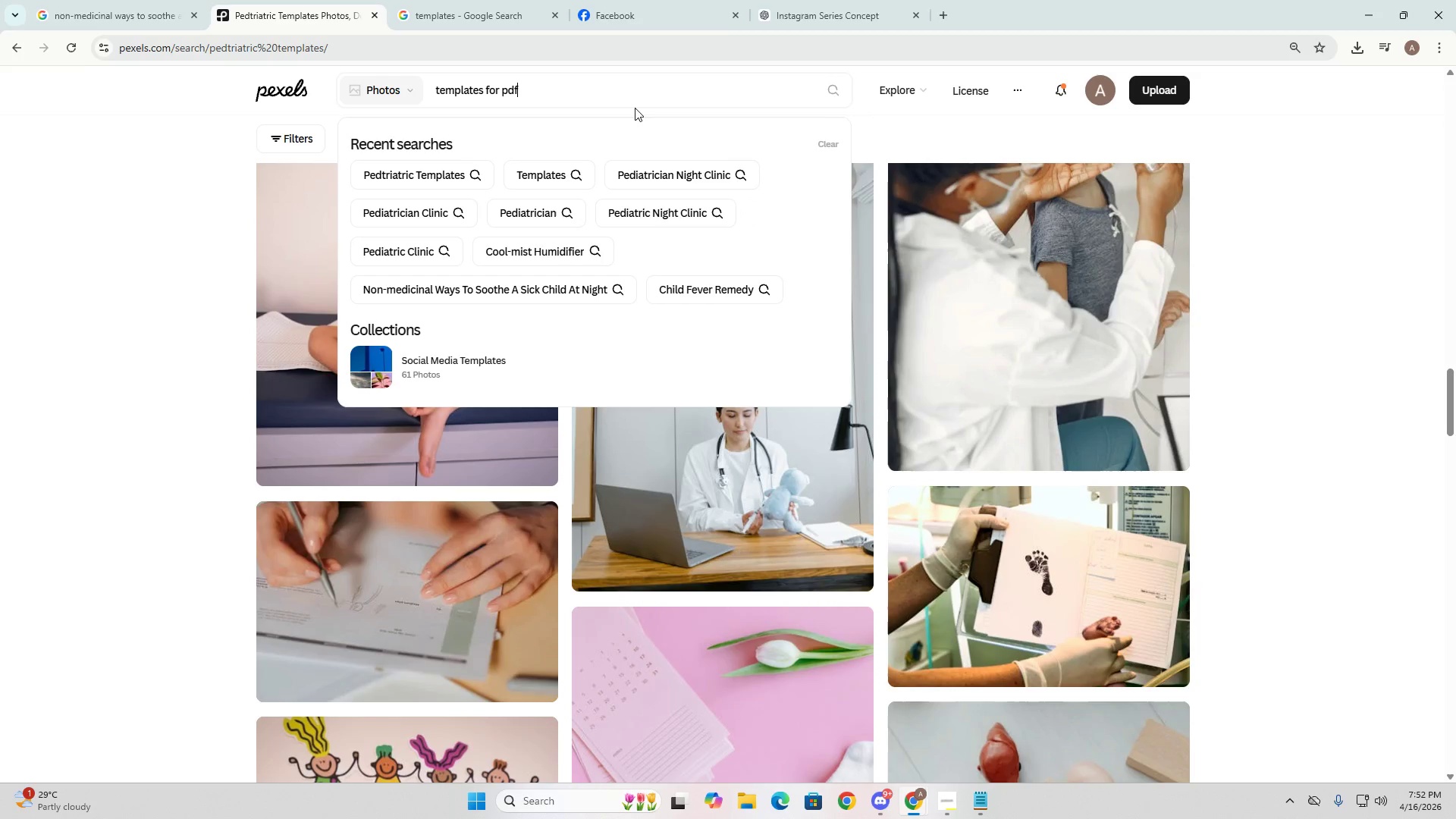 
key(Enter)
 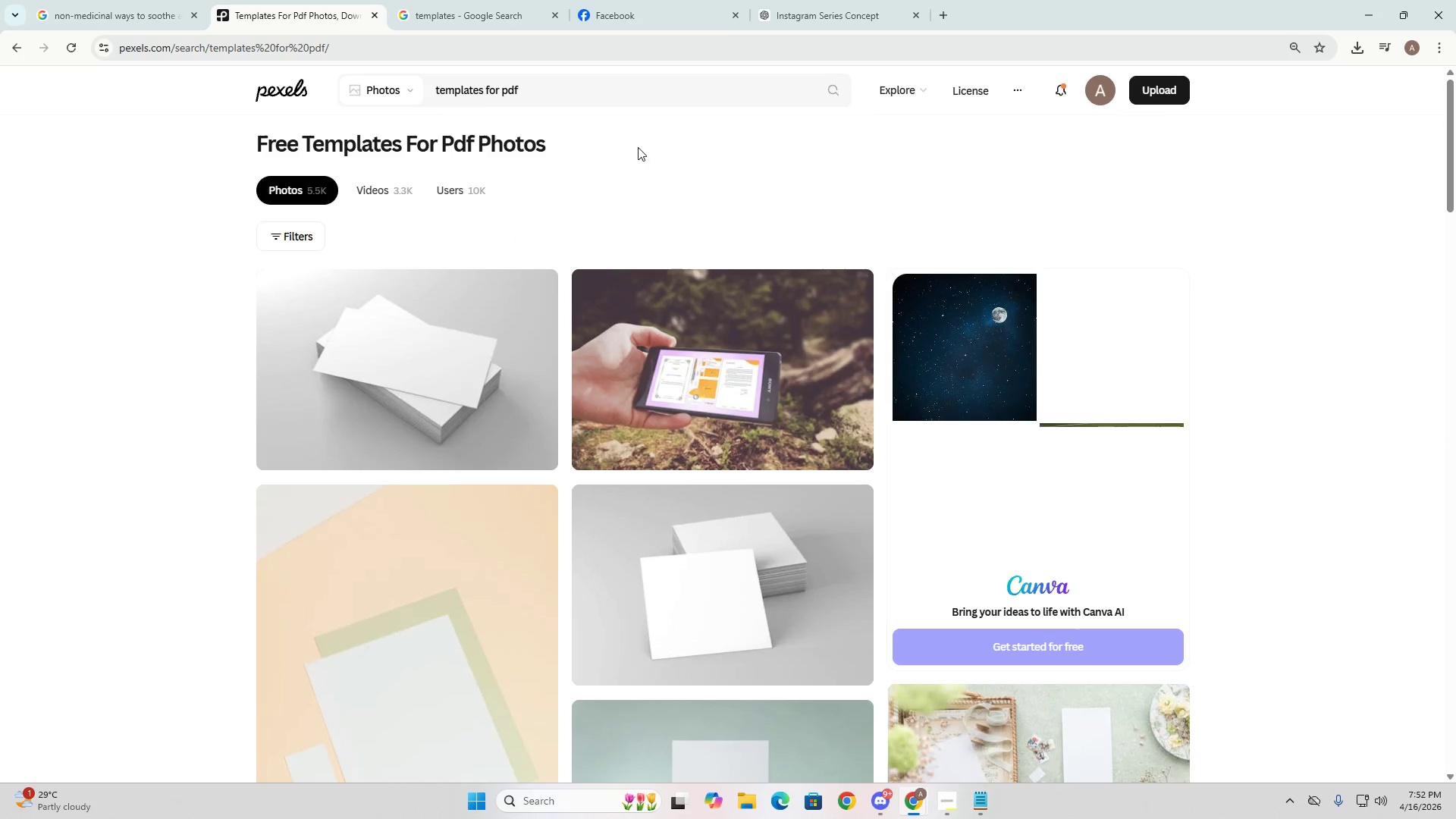 
scroll: coordinate [668, 394], scroll_direction: down, amount: 11.0
 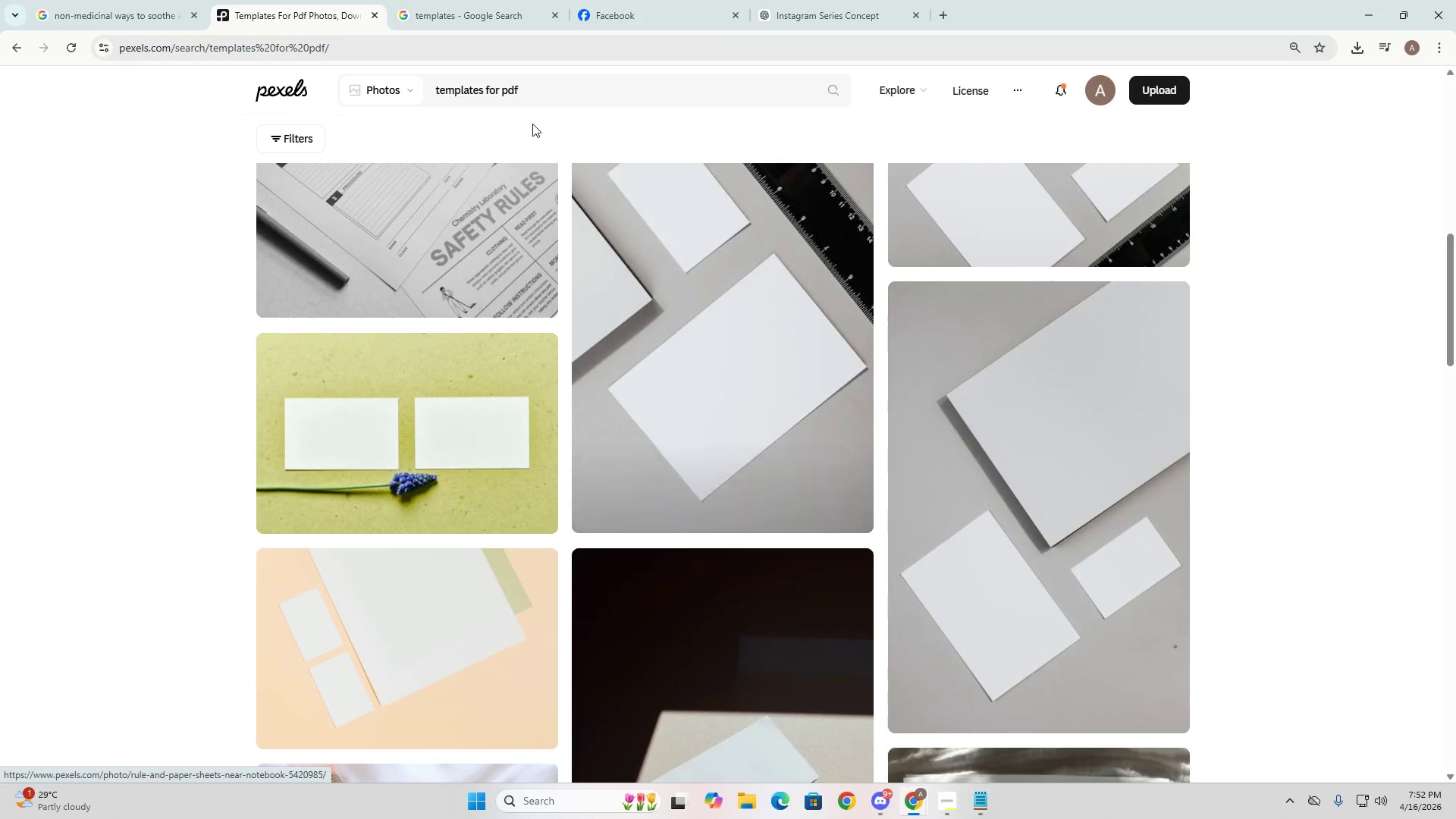 
left_click([516, 89])
 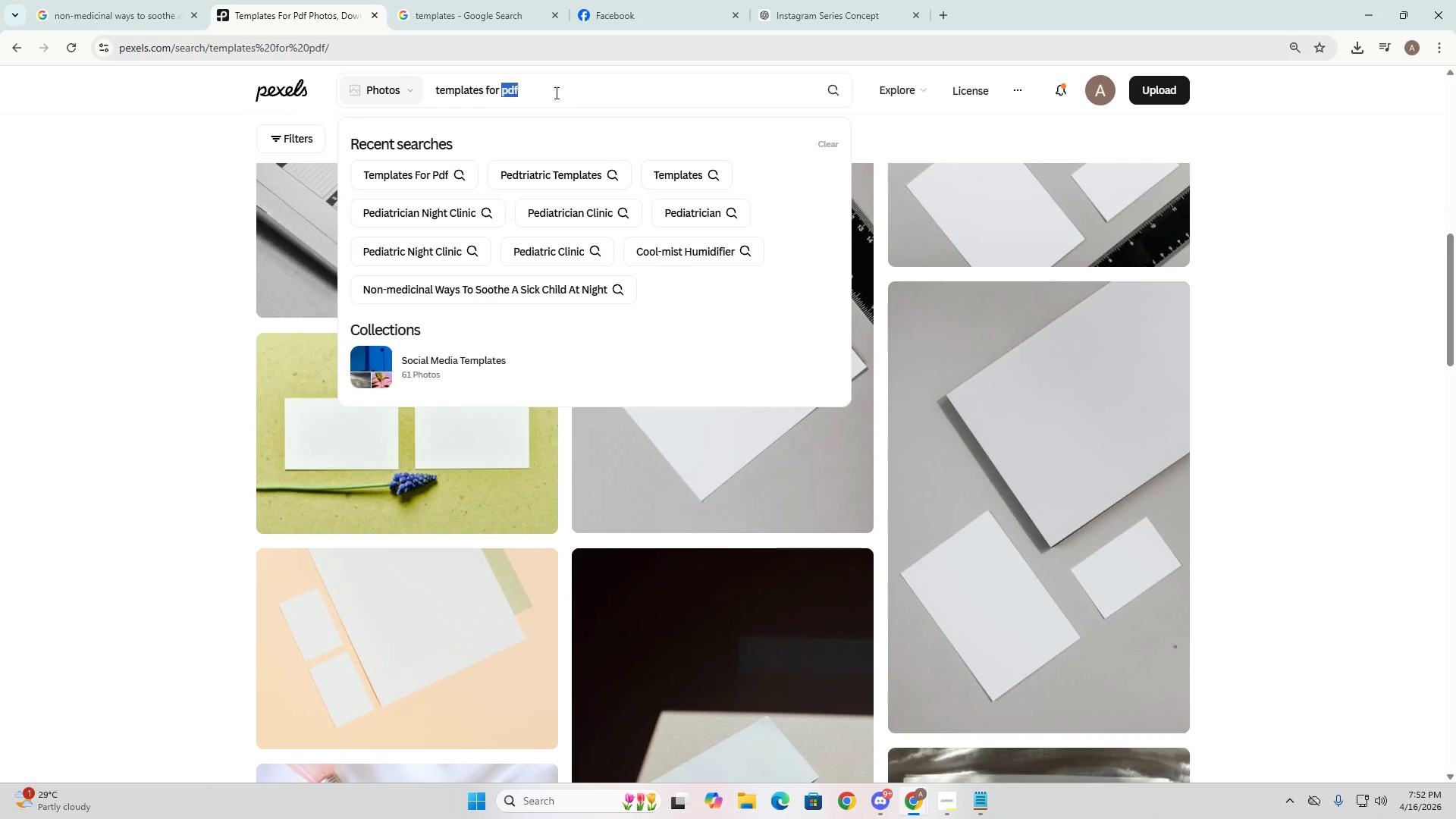 
triple_click([555, 93])
 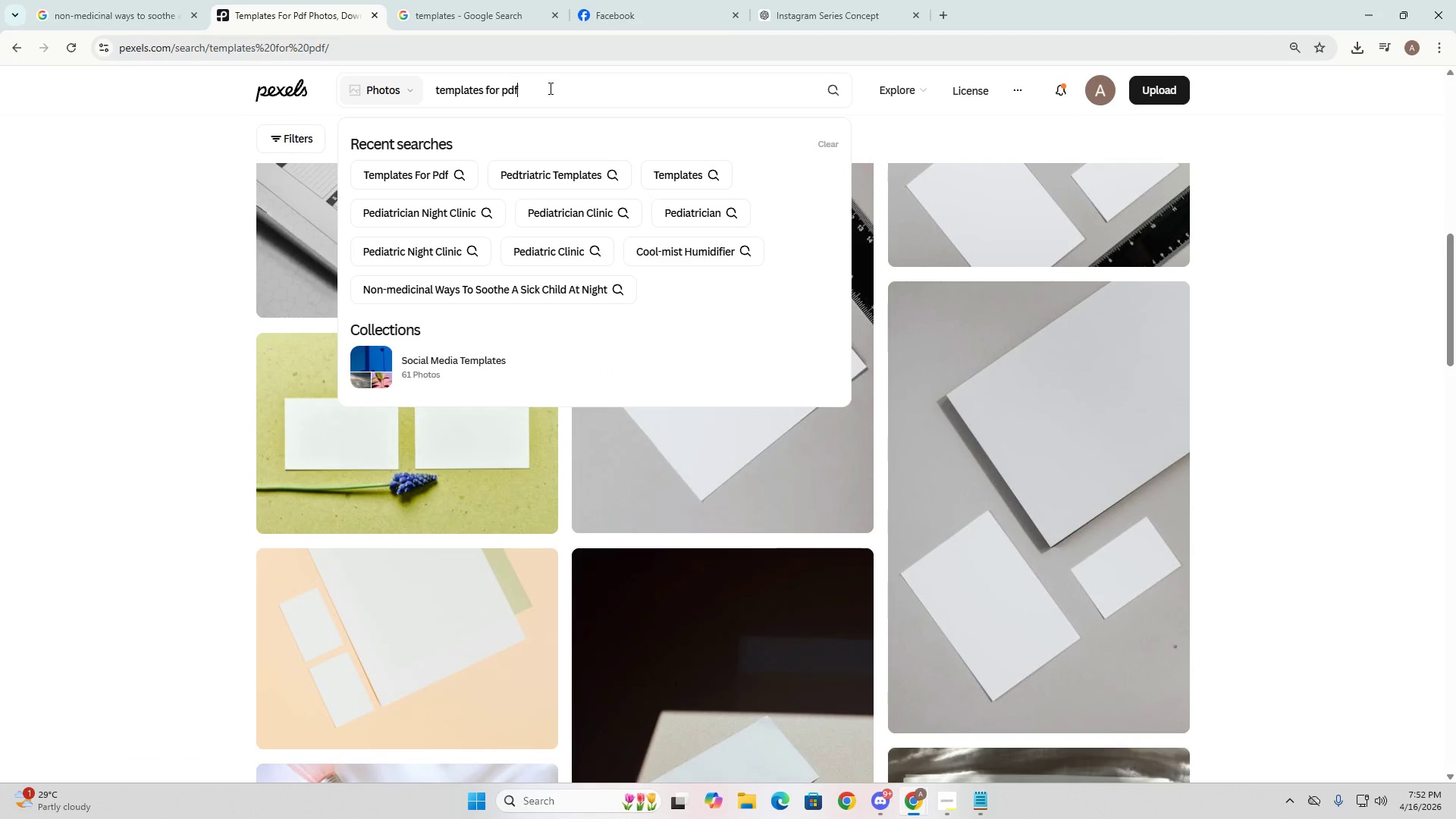 
key(Control+ControlLeft)
 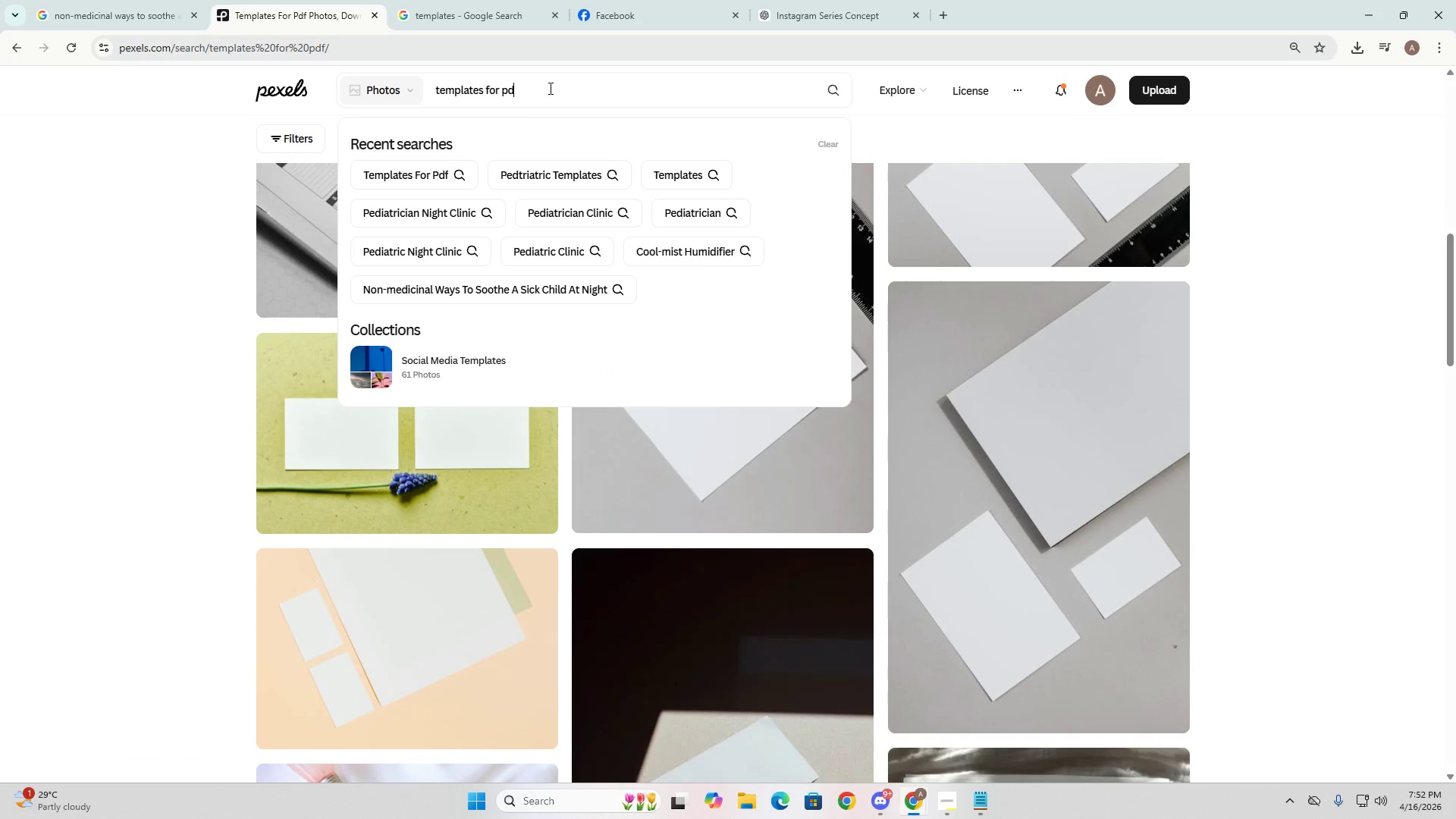 
hold_key(key=Backspace, duration=0.64)
 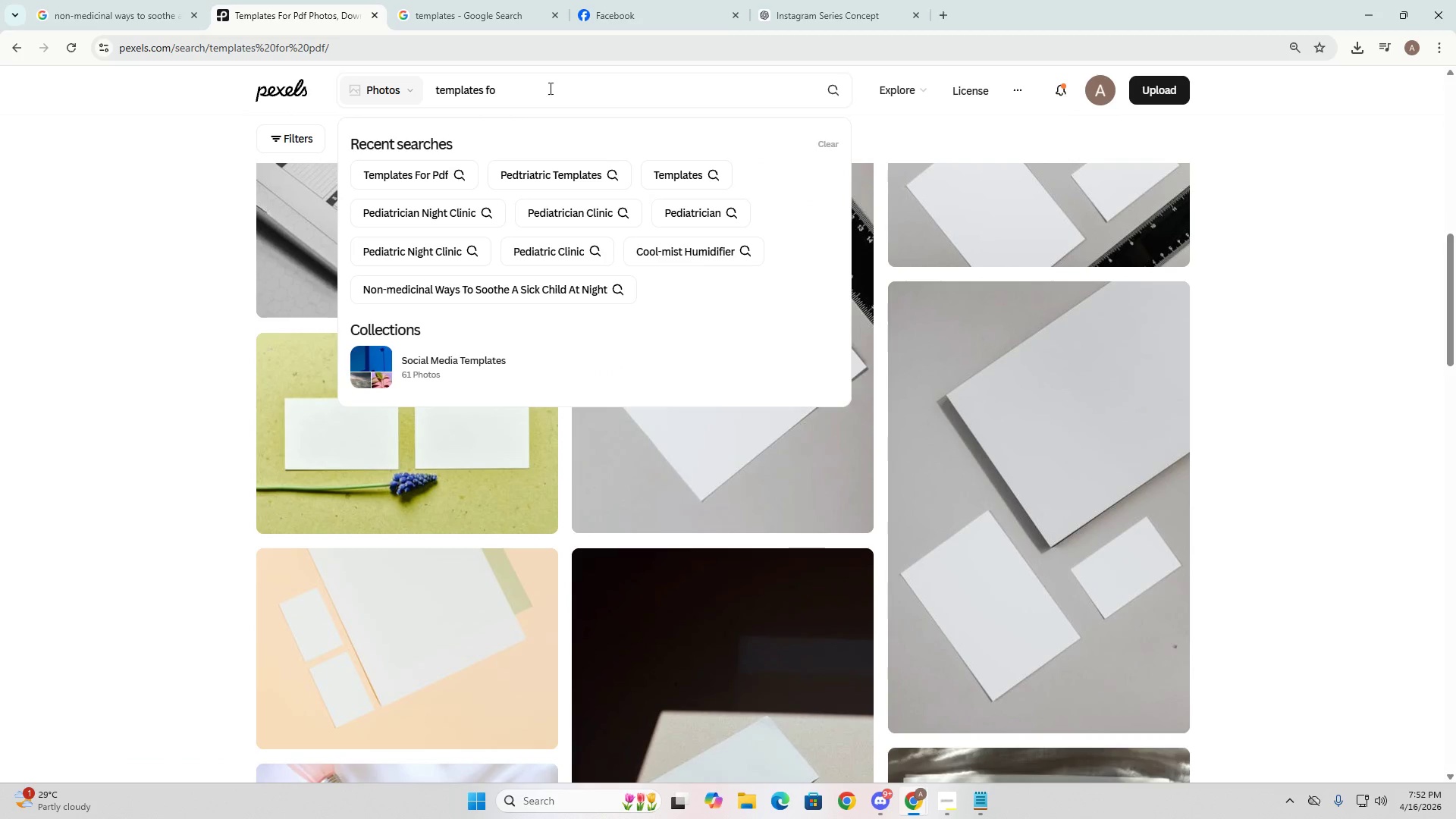 
key(Backspace)
key(Backspace)
type(samples)
 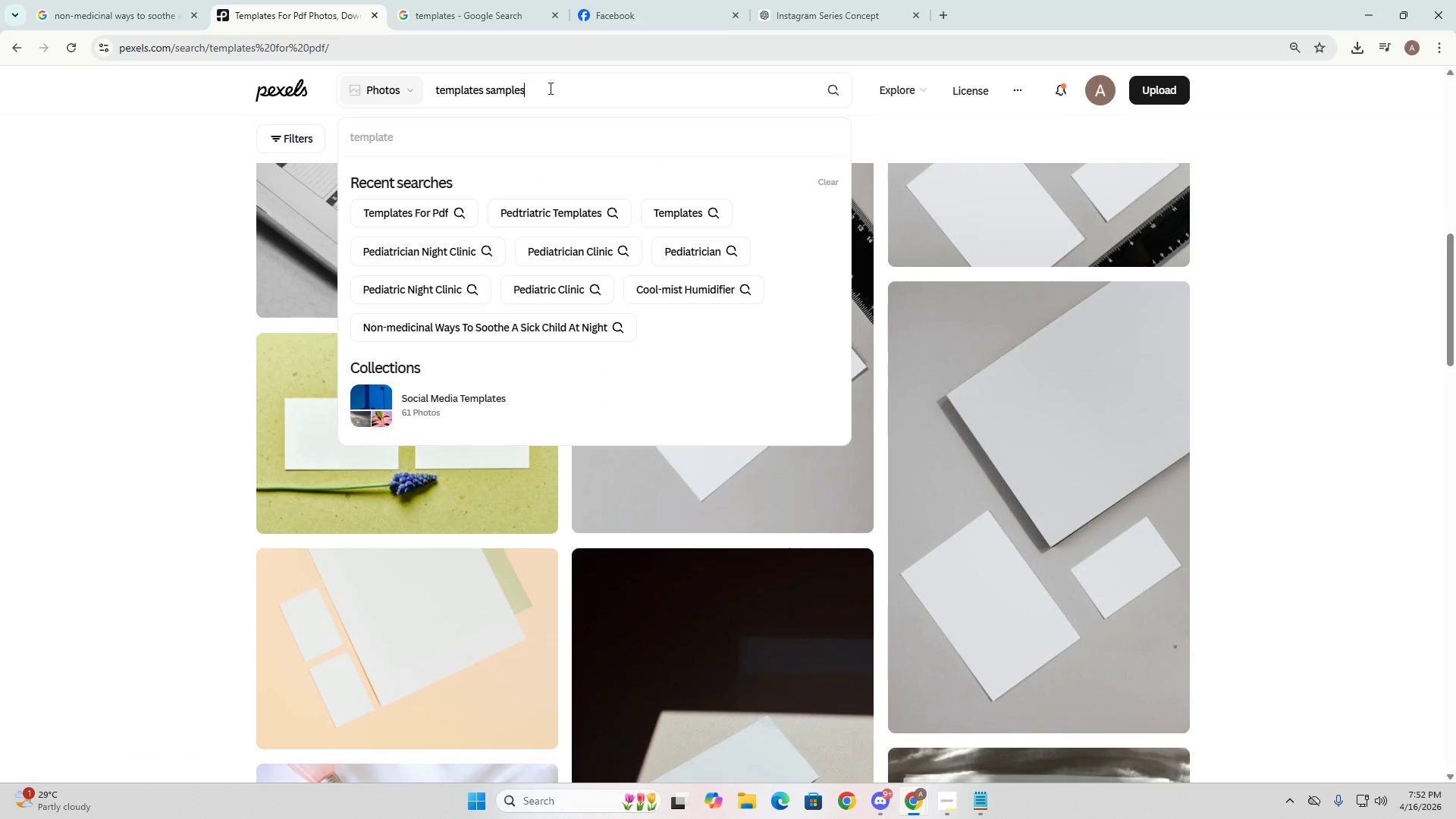 
key(Enter)
 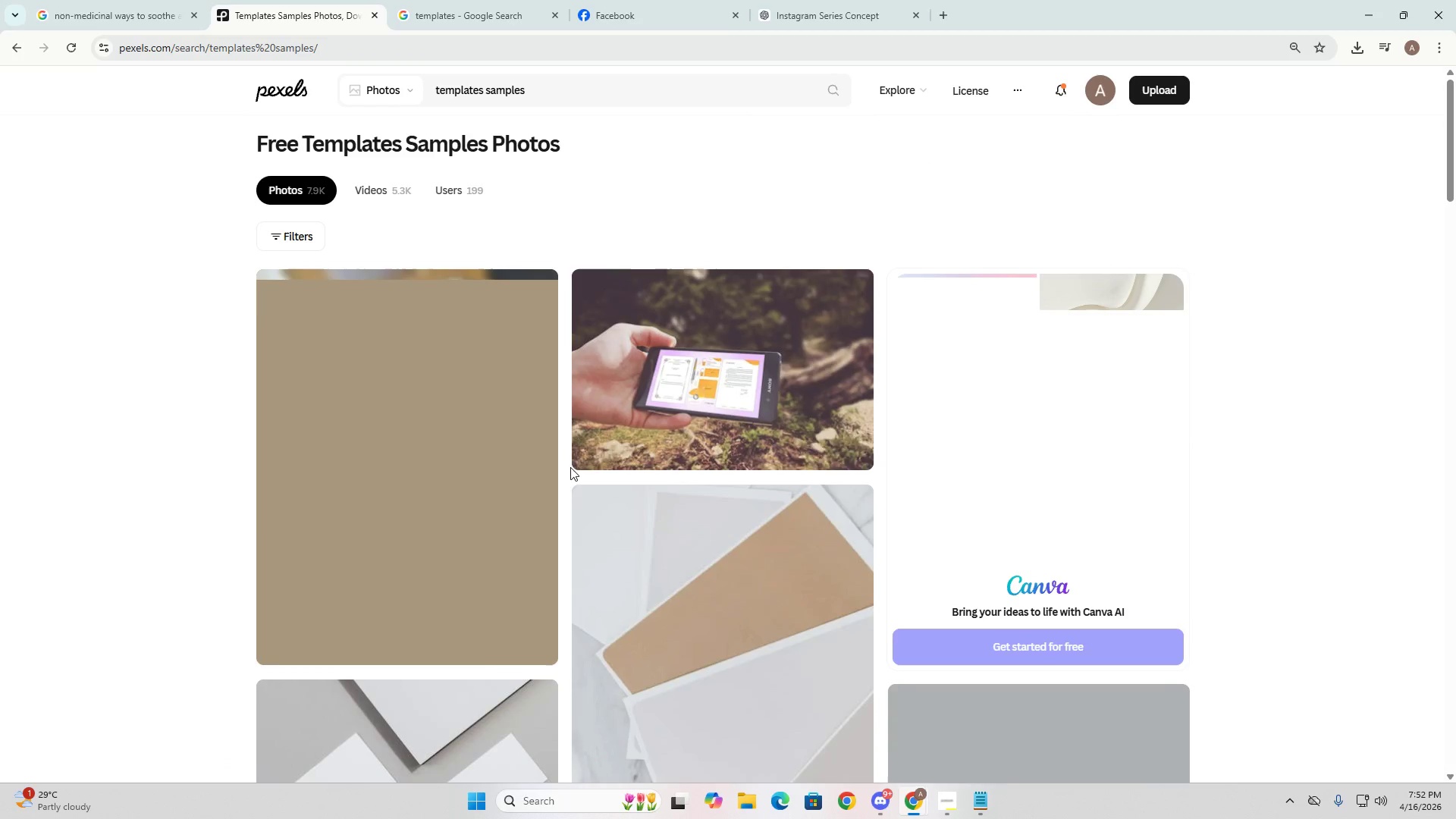 
scroll: coordinate [937, 543], scroll_direction: down, amount: 49.0
 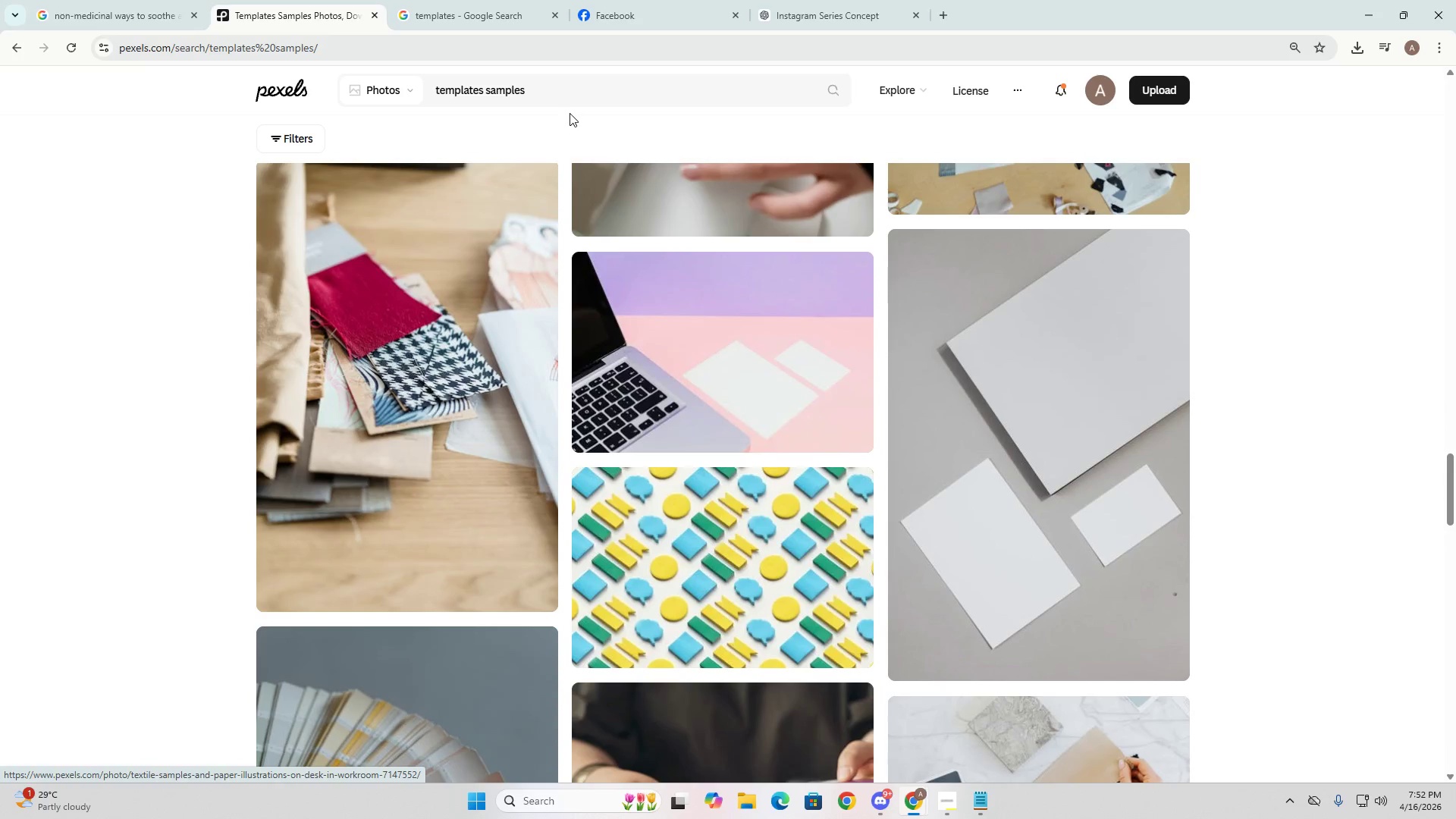 
double_click([572, 99])
 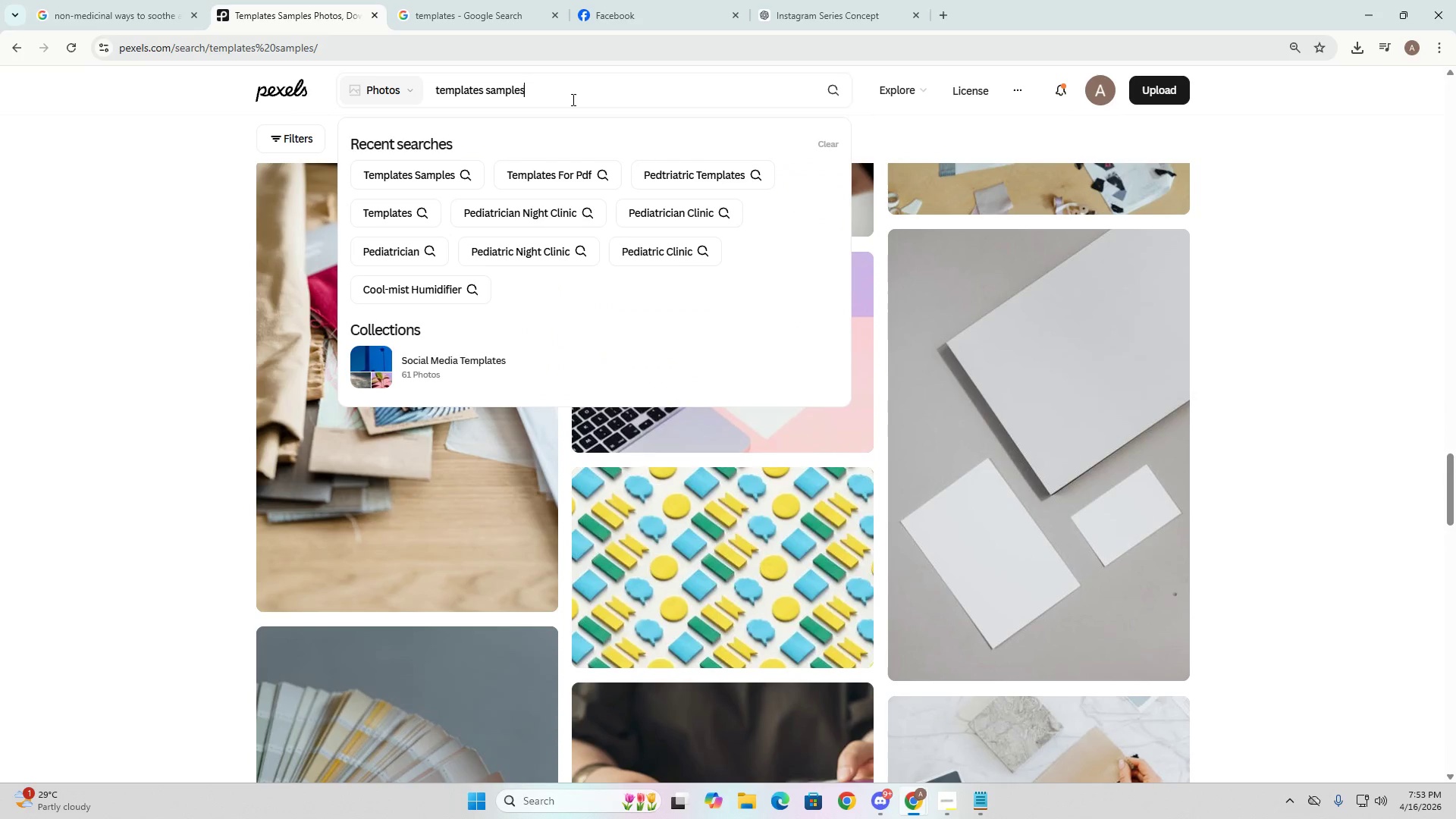 
key(Backspace)
key(Backspace)
key(Backspace)
key(Backspace)
key(Backspace)
key(Backspace)
key(Backspace)
type(for opei)
key(Backspace)
type(ning hours)
 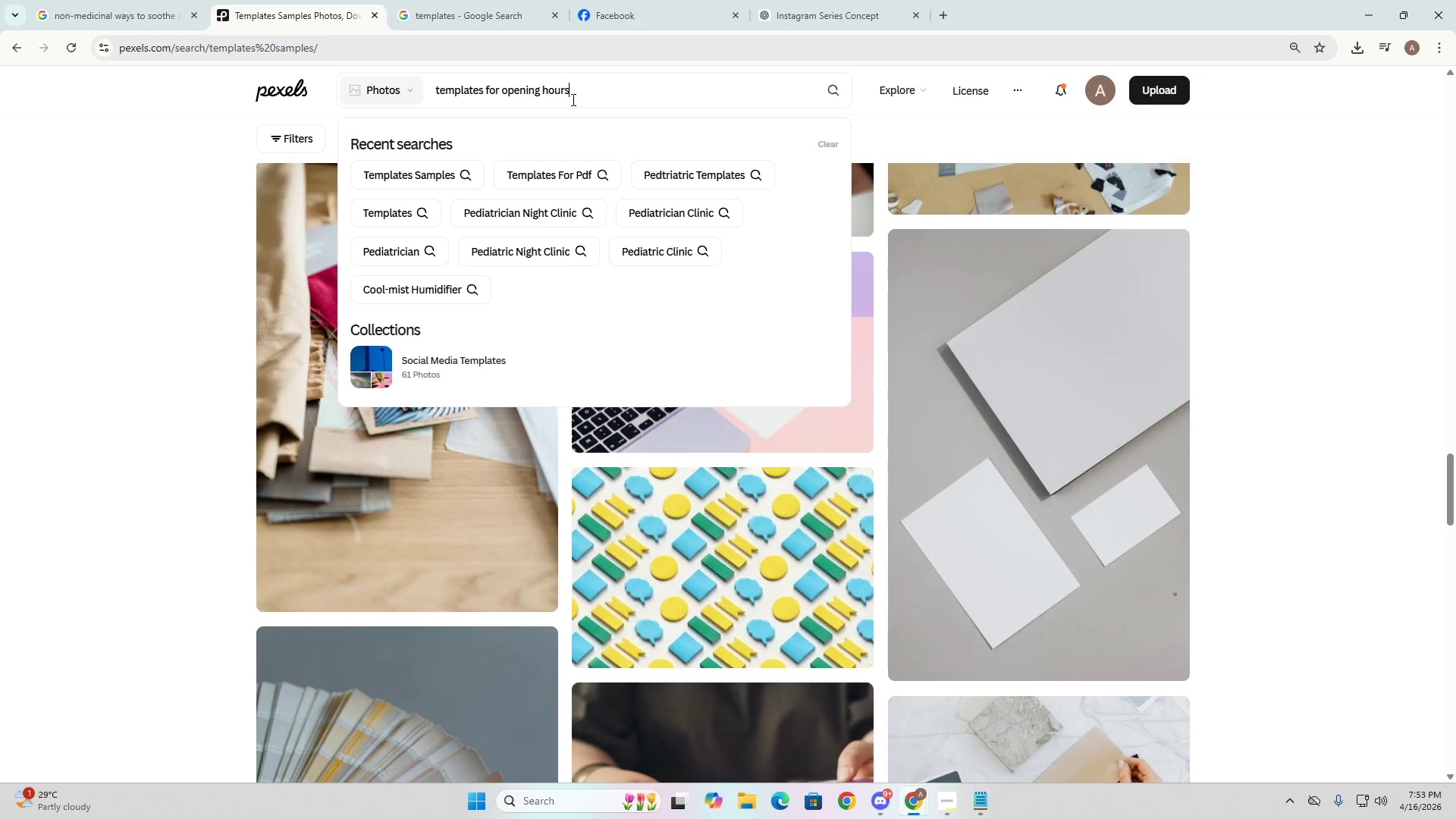 
key(Enter)
 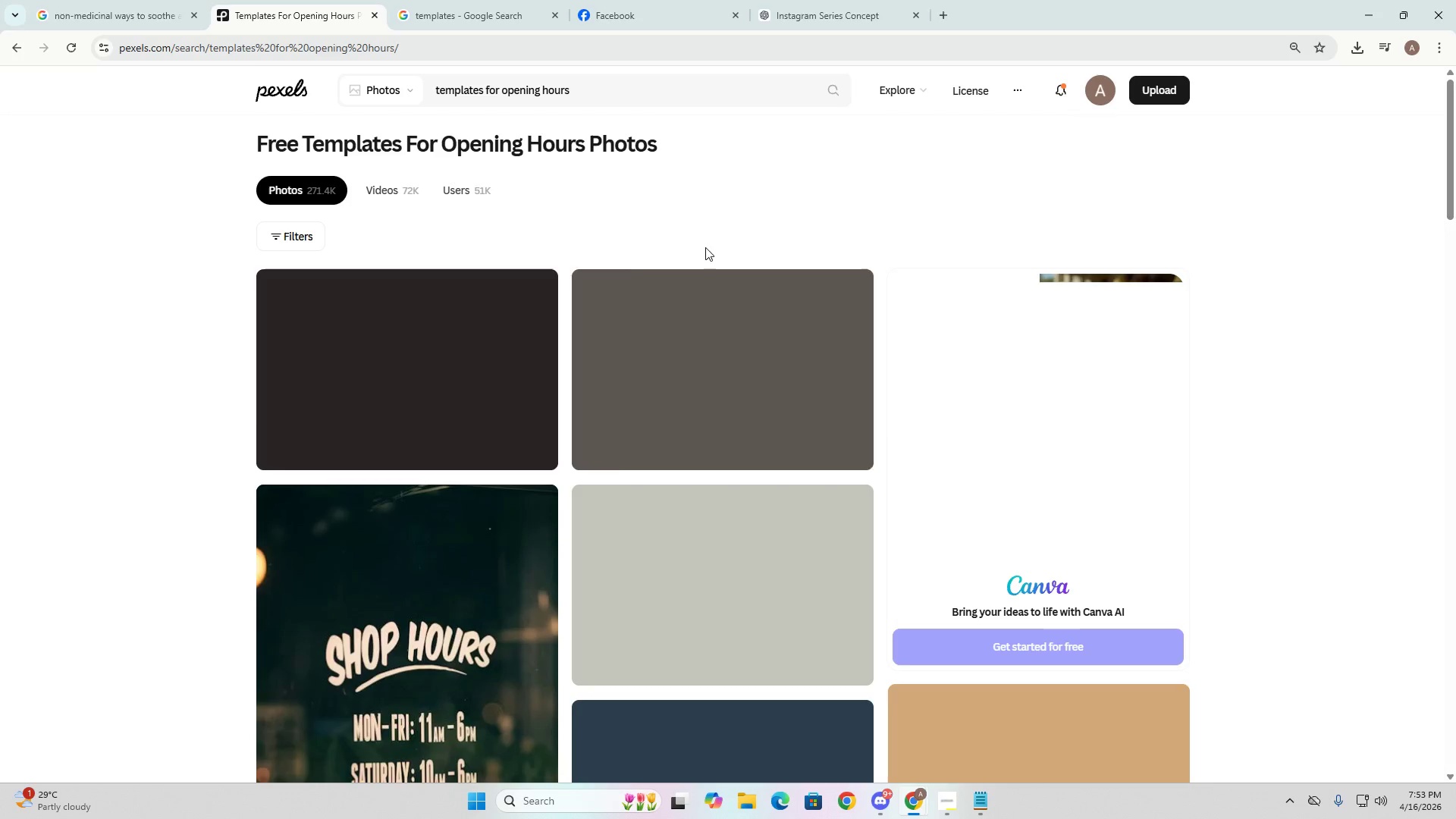 
scroll: coordinate [893, 568], scroll_direction: down, amount: 57.0
 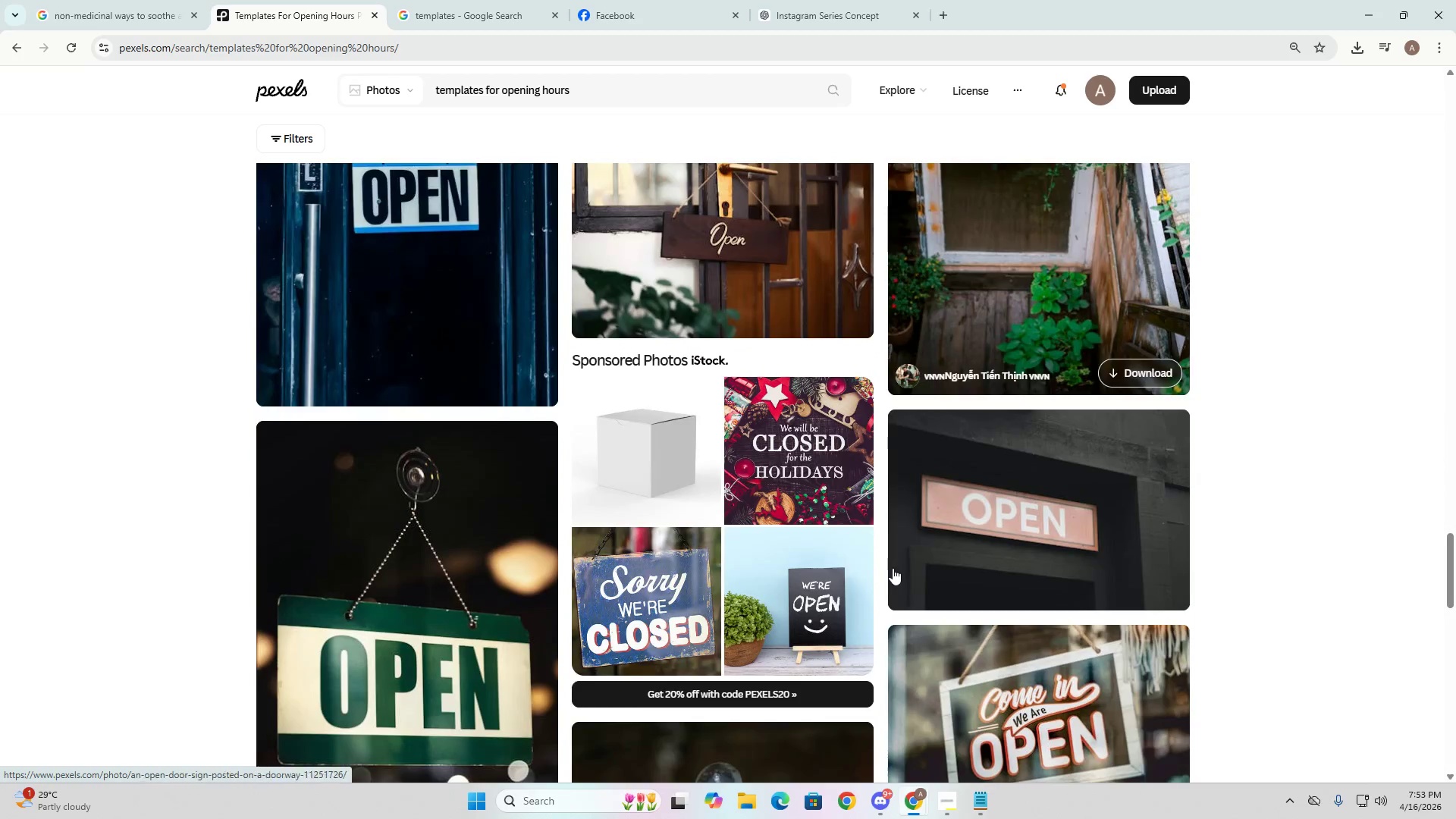 
scroll: coordinate [891, 570], scroll_direction: down, amount: 25.0
 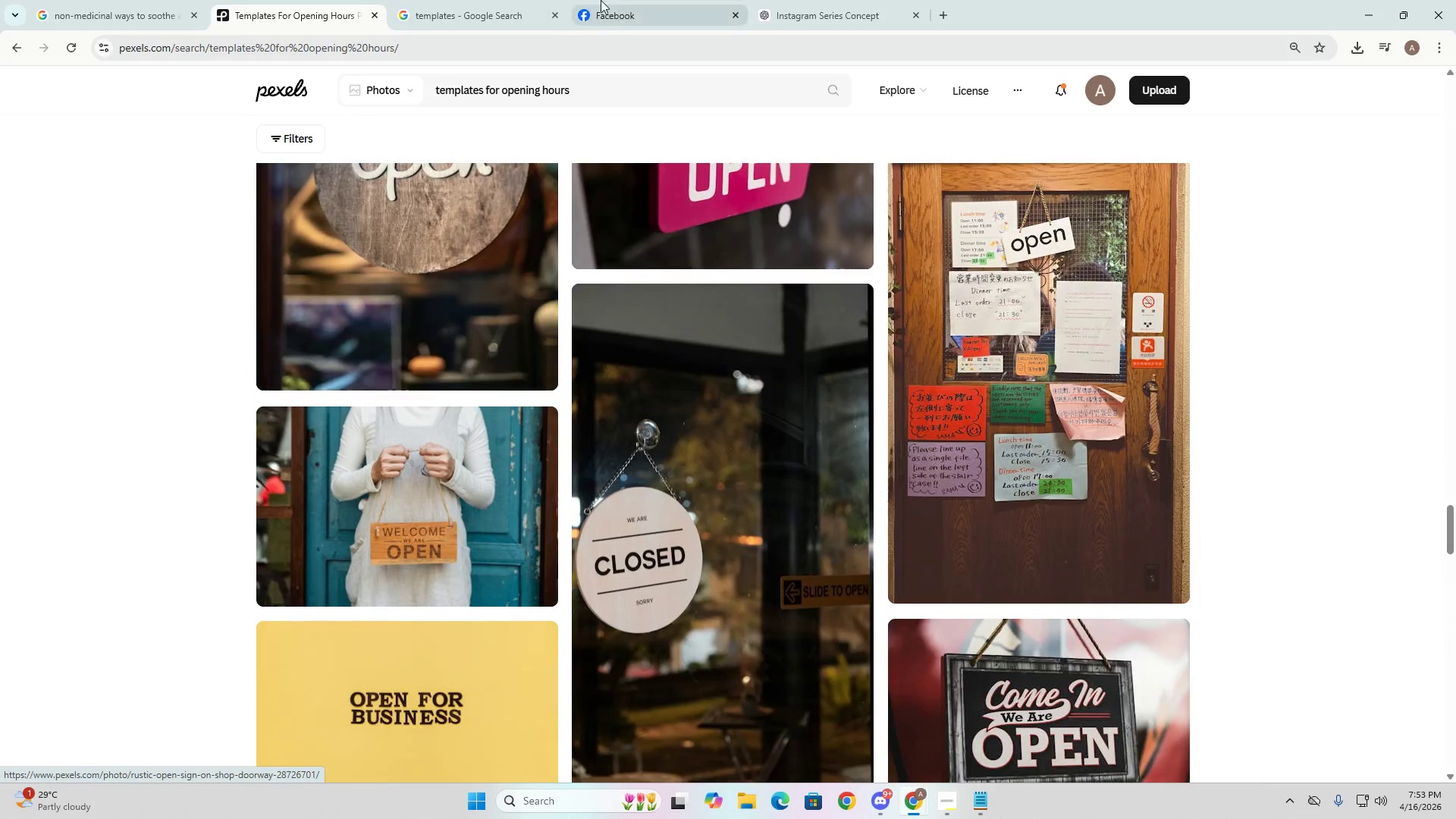 
double_click([496, 0])
 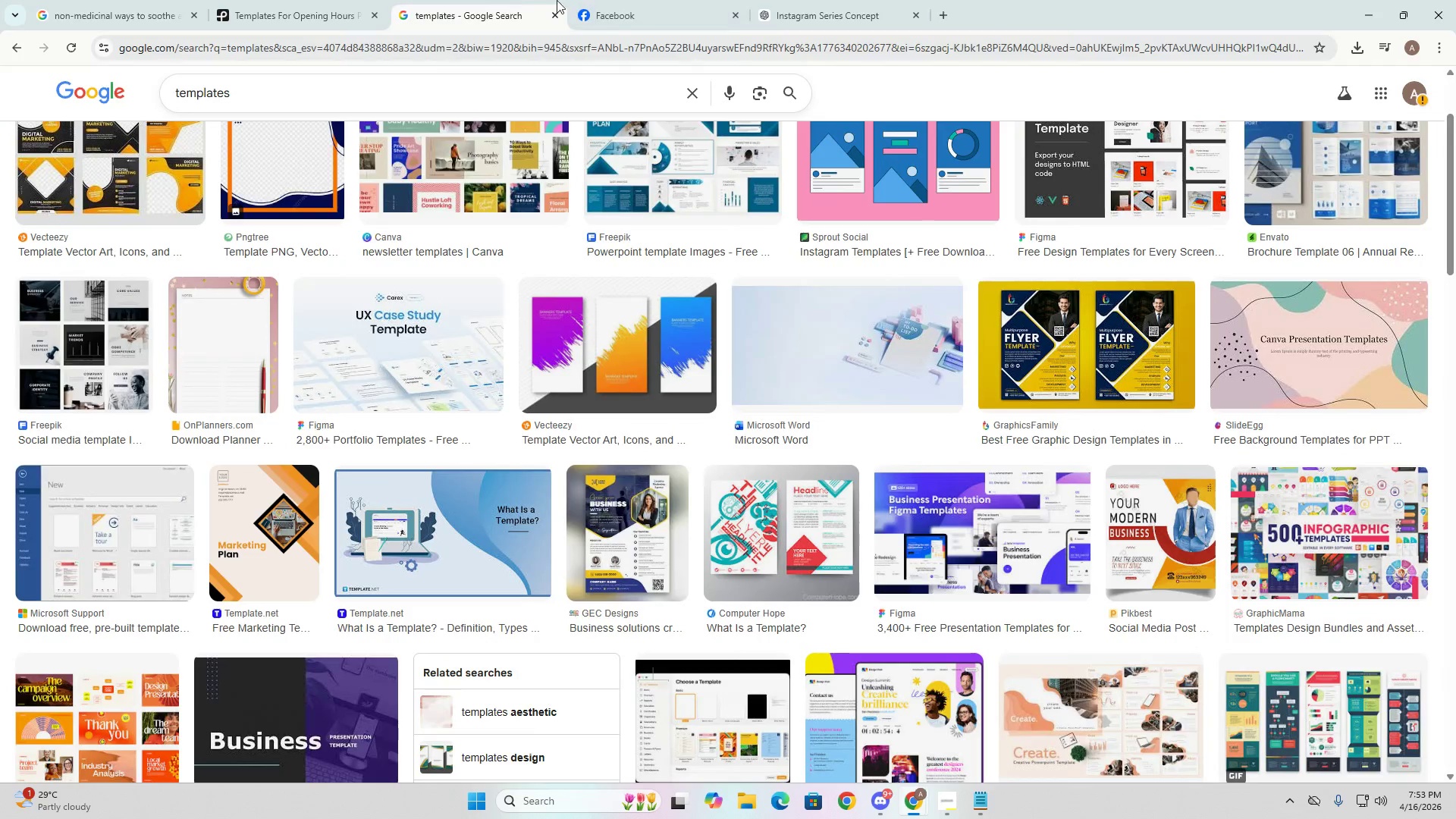 
triple_click([735, 0])
 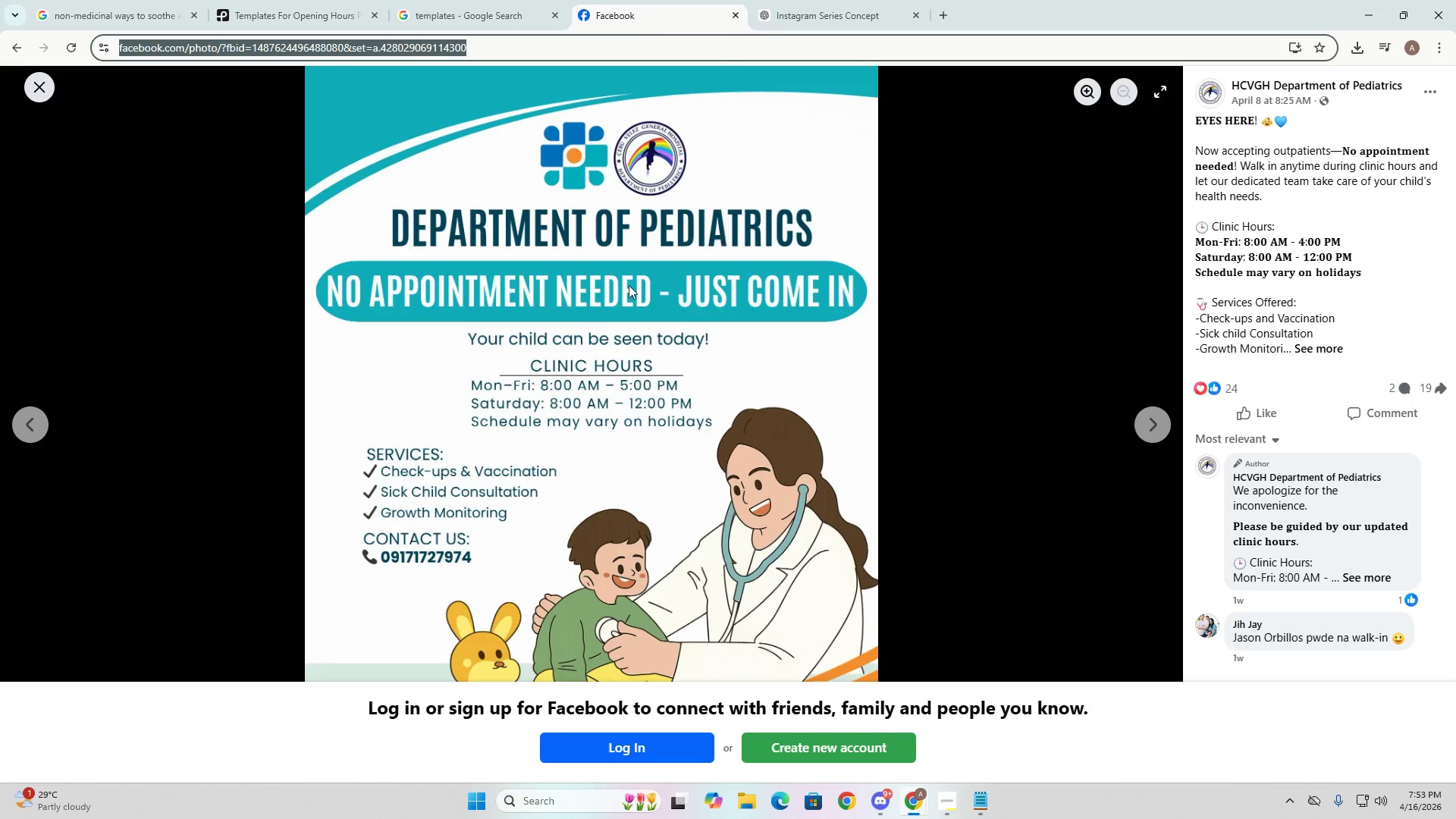 
key(Alt+AltLeft)
 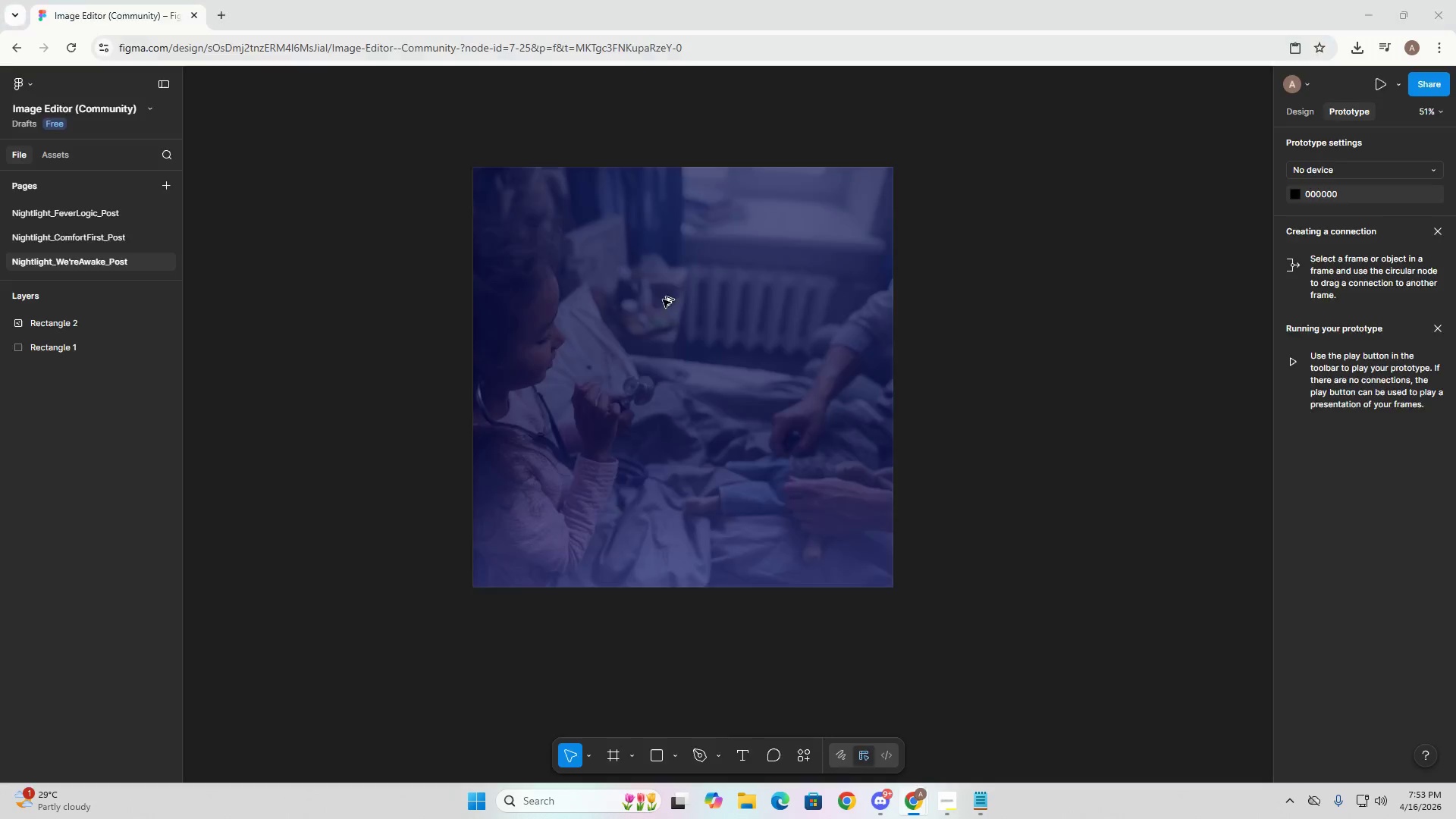 
key(Alt+Tab)
 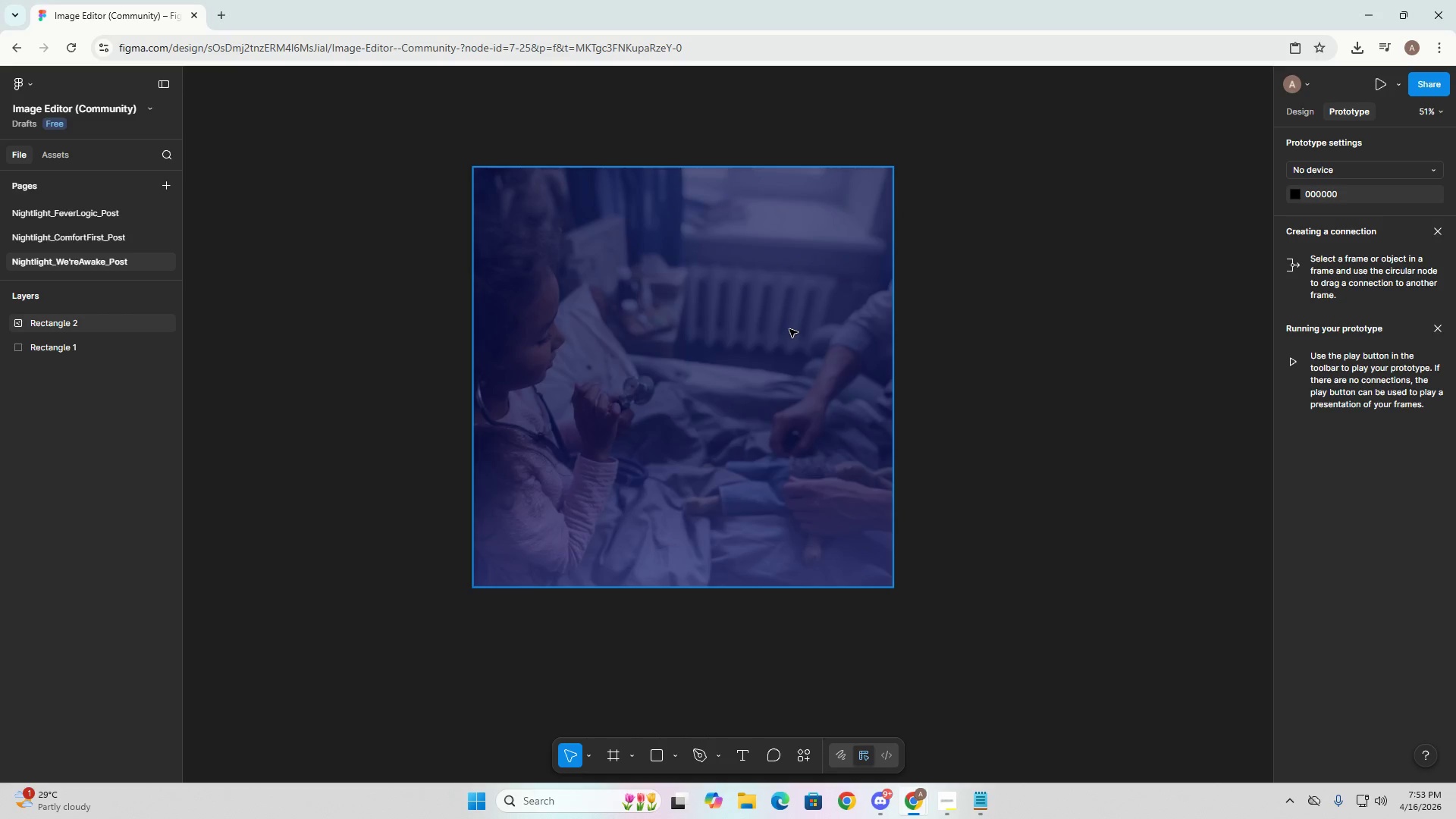 
key(Alt+AltLeft)
 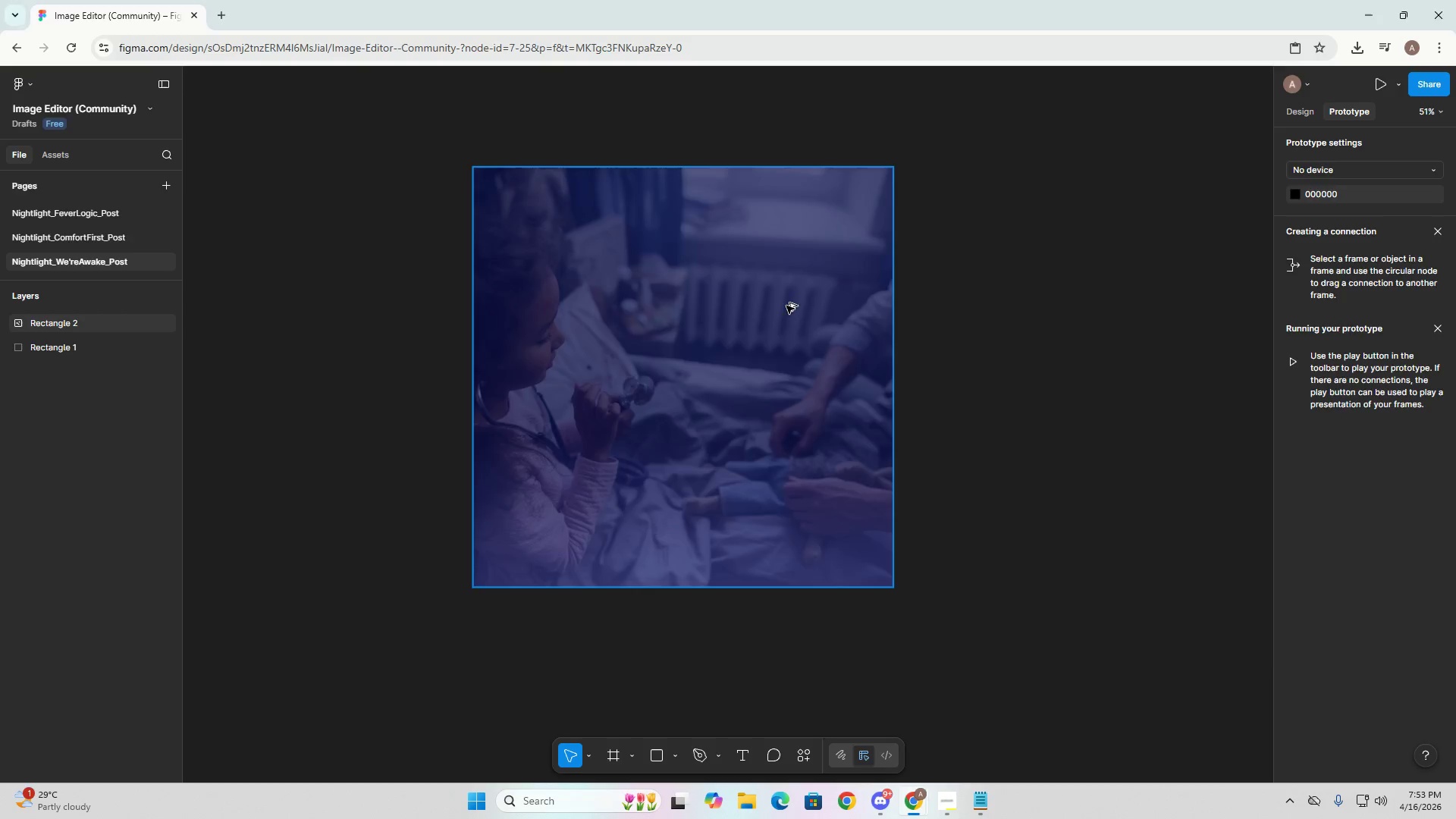 
key(Alt+Tab)
 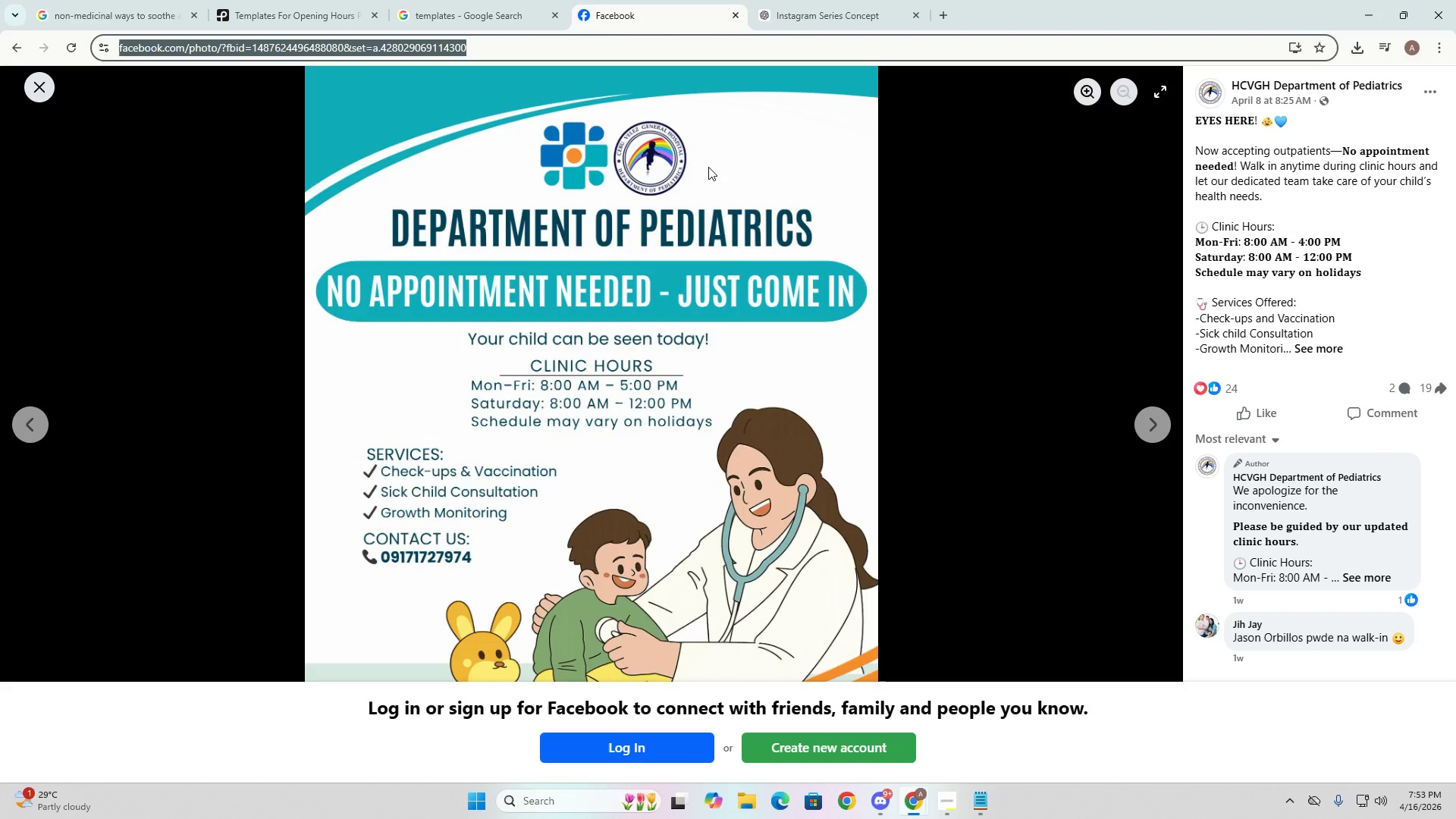 
key(Alt+AltLeft)
 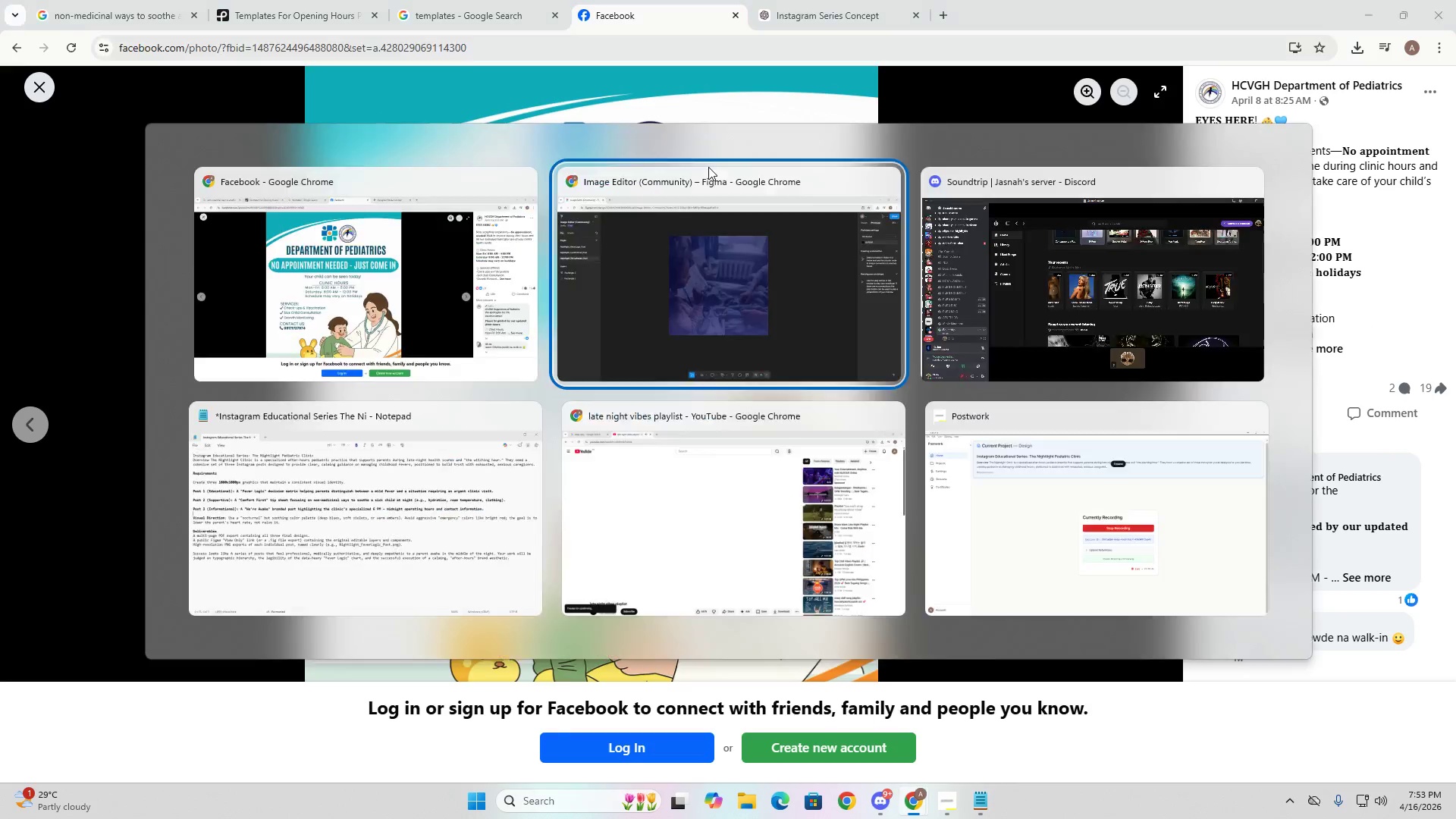 
key(Alt+Tab)
 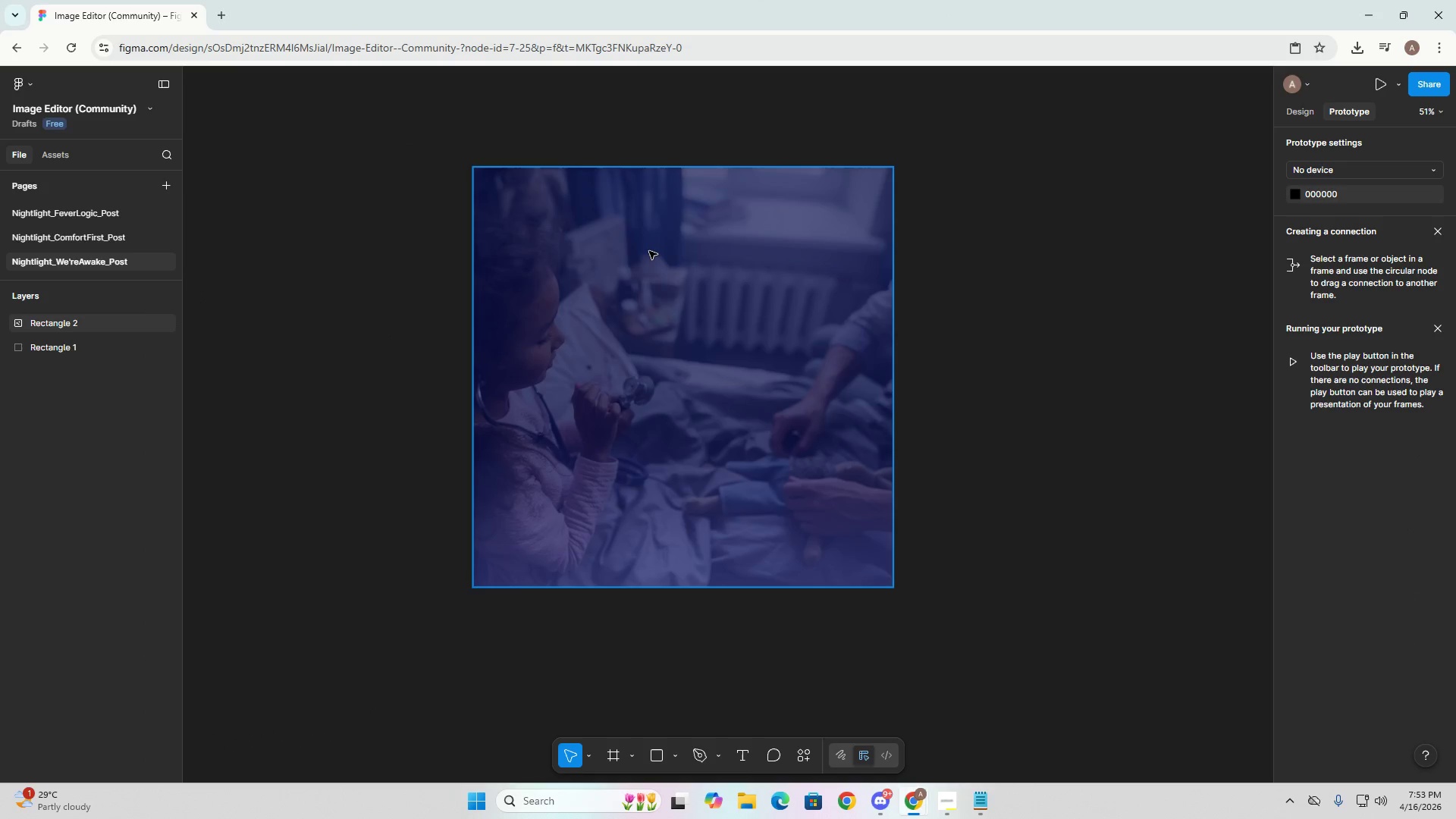 
left_click([649, 251])
 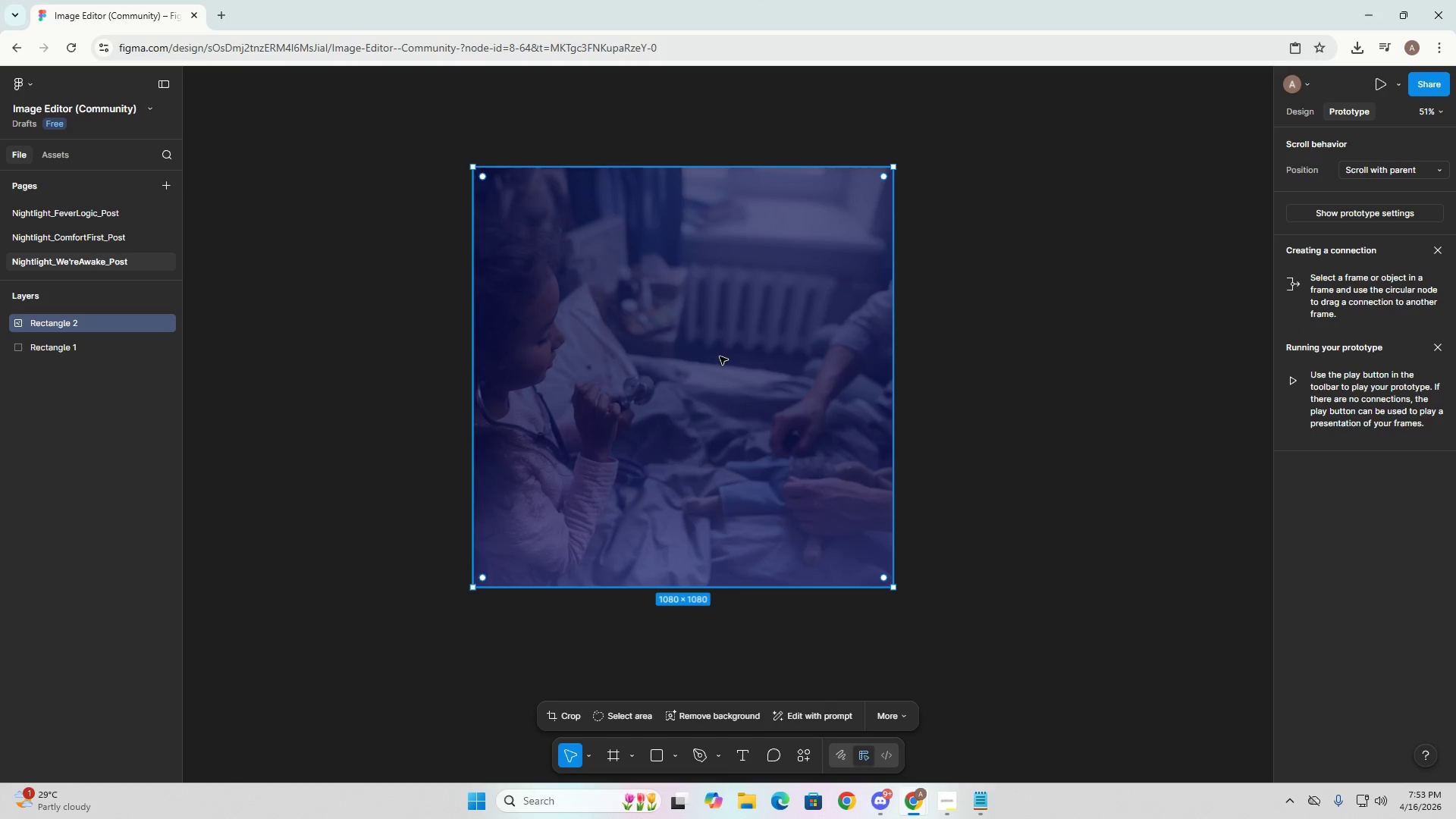 
key(T)
 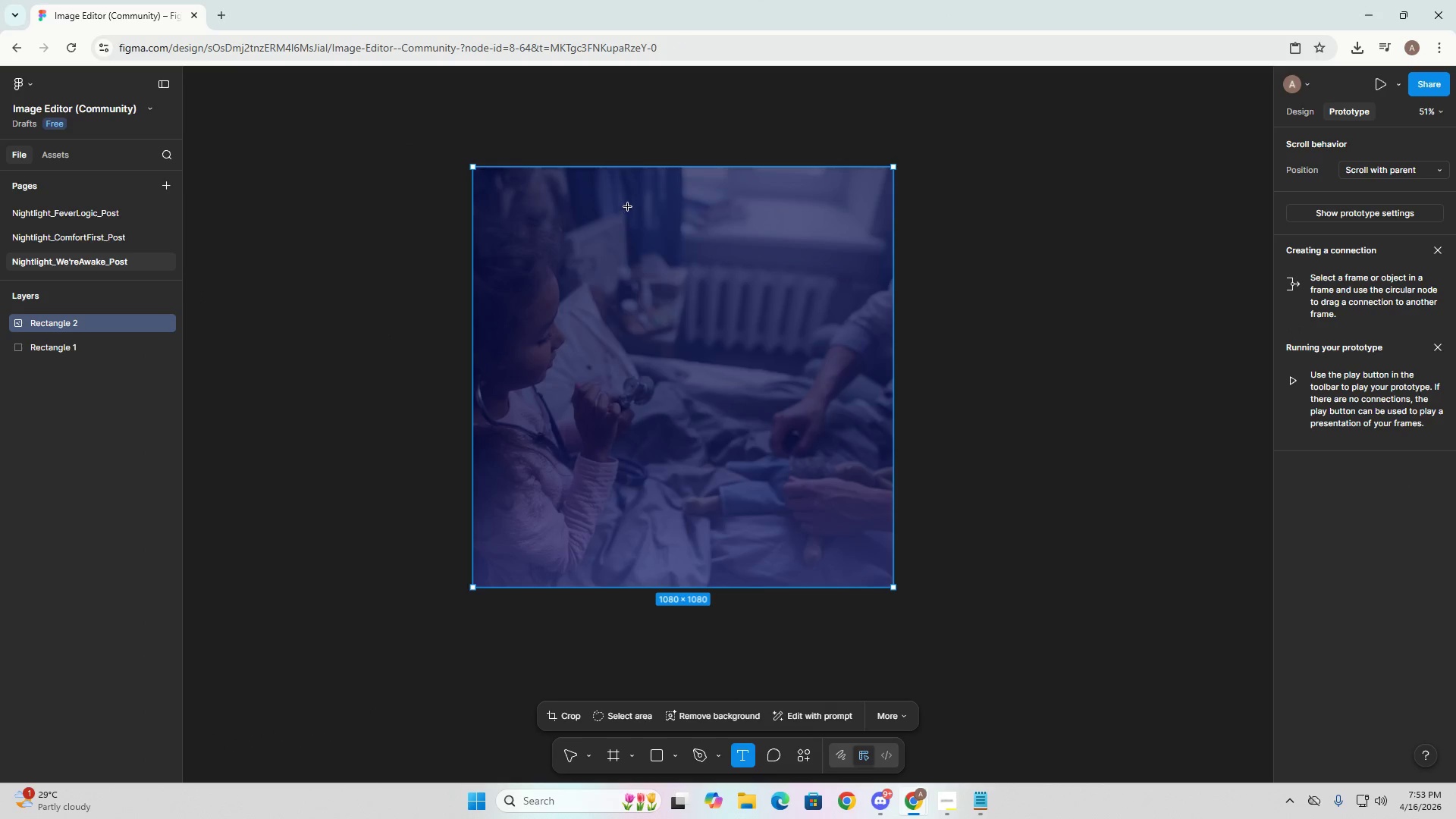 
left_click_drag(start_coordinate=[628, 206], to_coordinate=[848, 268])
 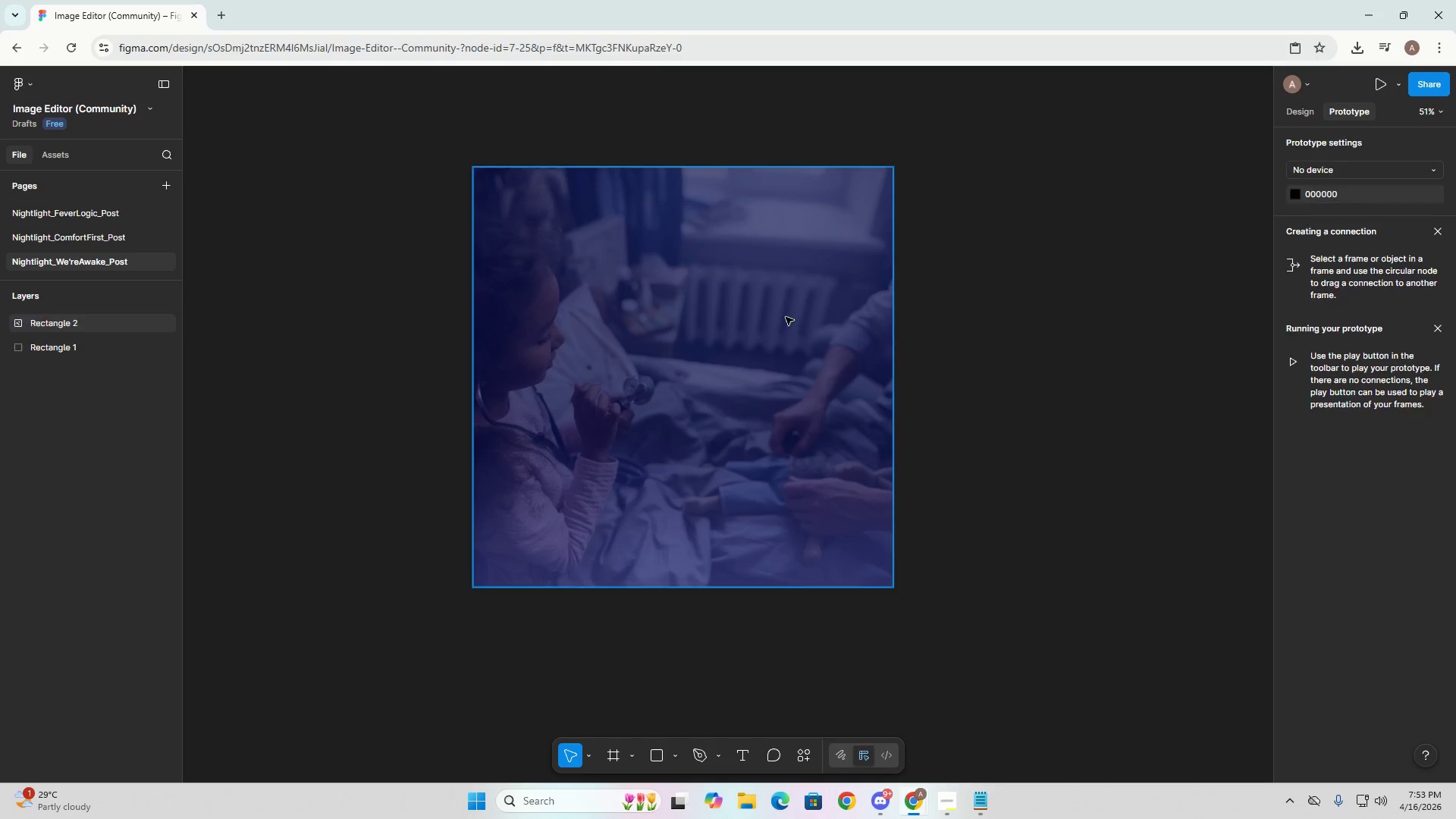 
double_click([749, 237])
 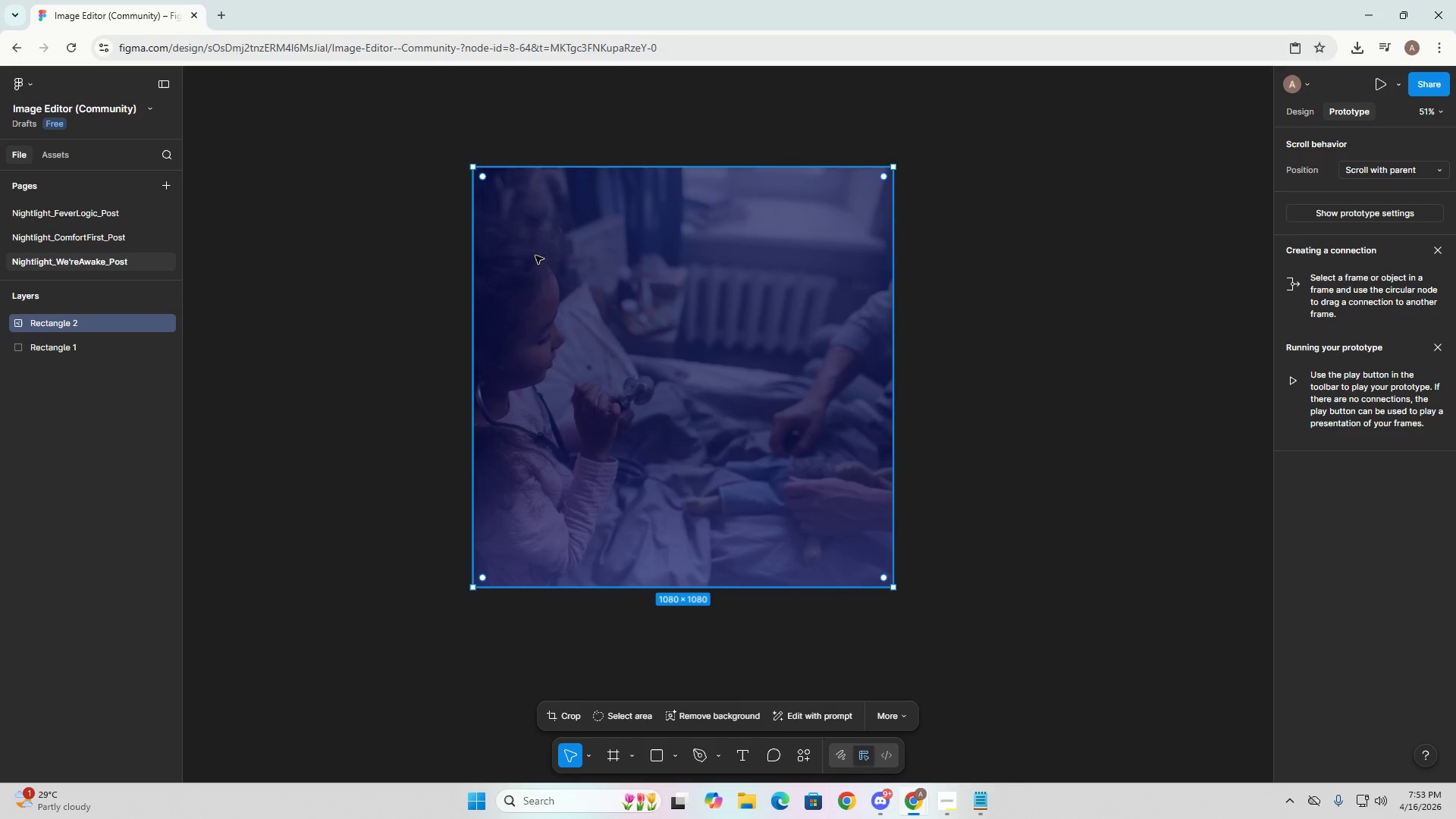 
key(T)
 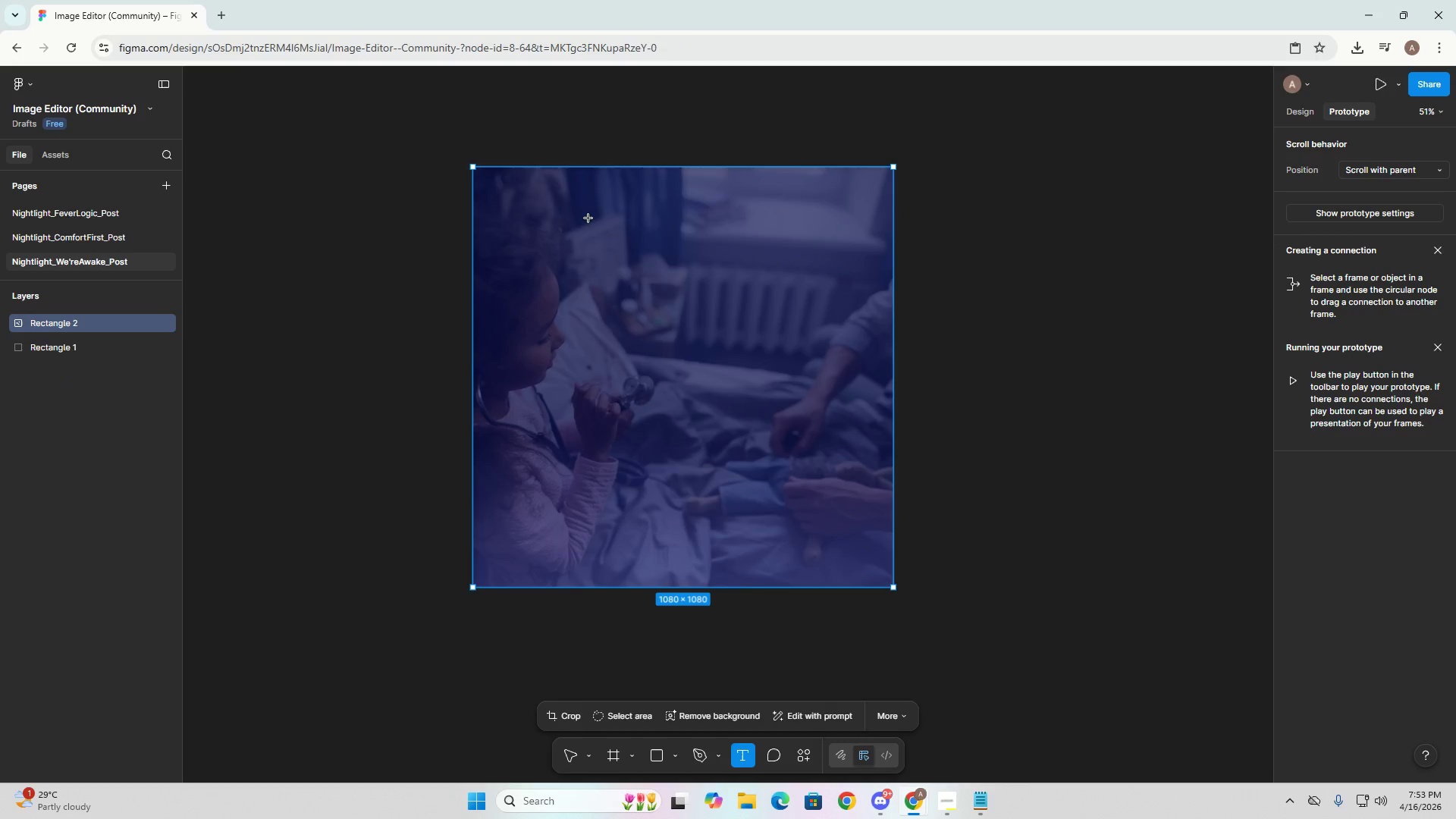 
left_click_drag(start_coordinate=[547, 194], to_coordinate=[826, 282])
 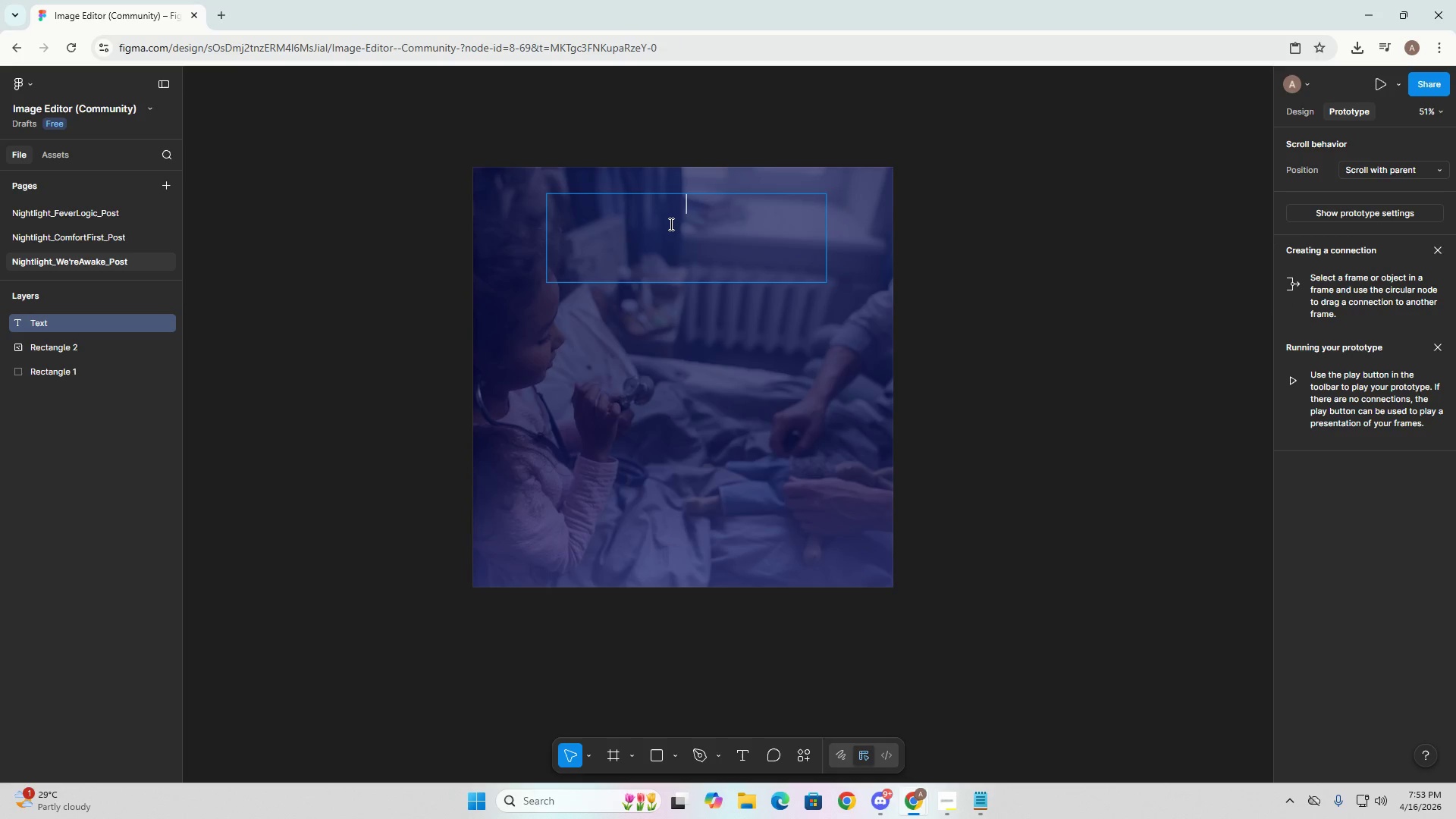 
left_click([670, 224])
 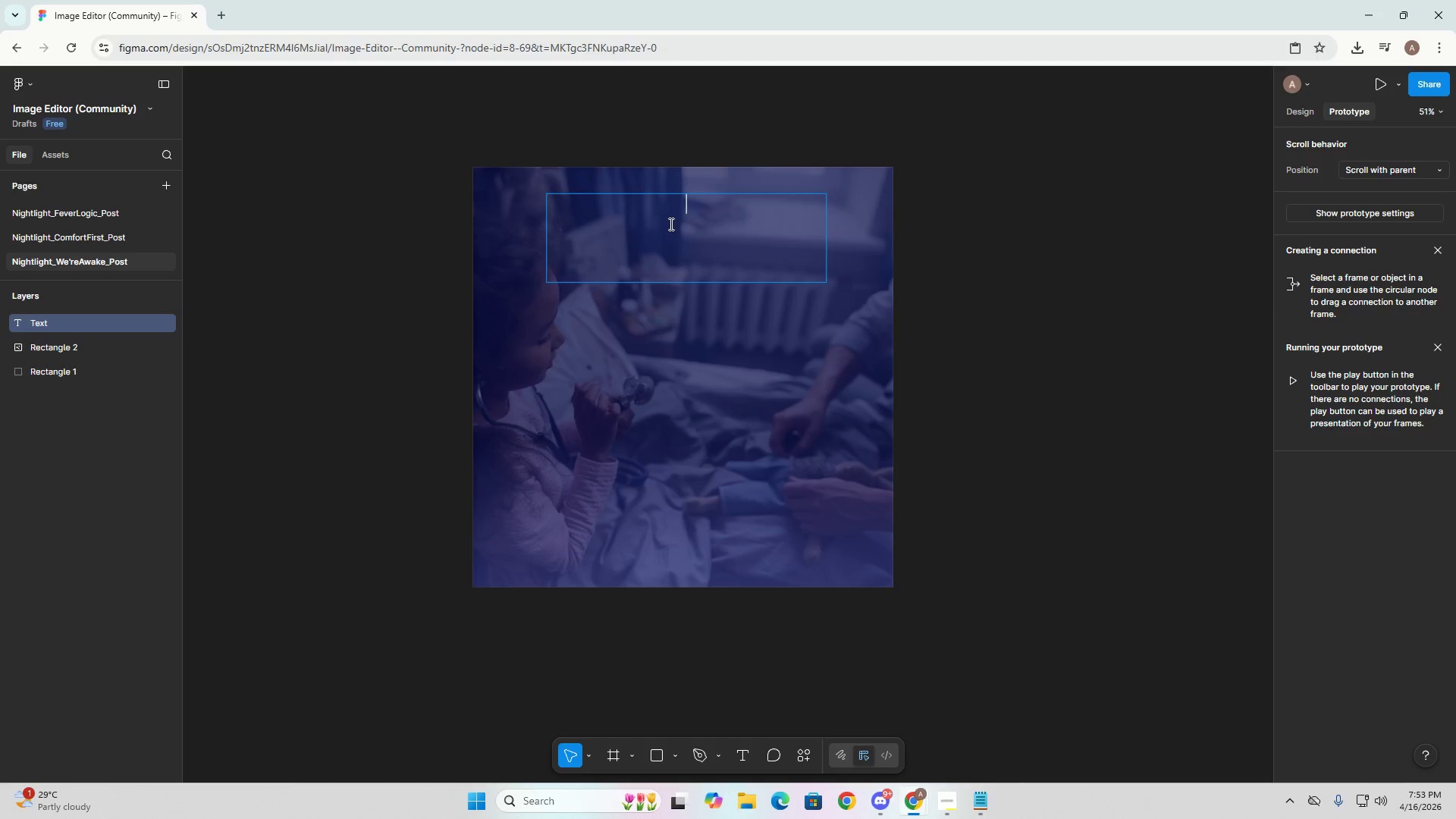 
type(the)
key(Backspace)
key(Backspace)
key(Backspace)
key(Backspace)
type(The n)
key(Backspace)
type(Nightlight)
key(Tab)
key(Tab)
key(Tab)
 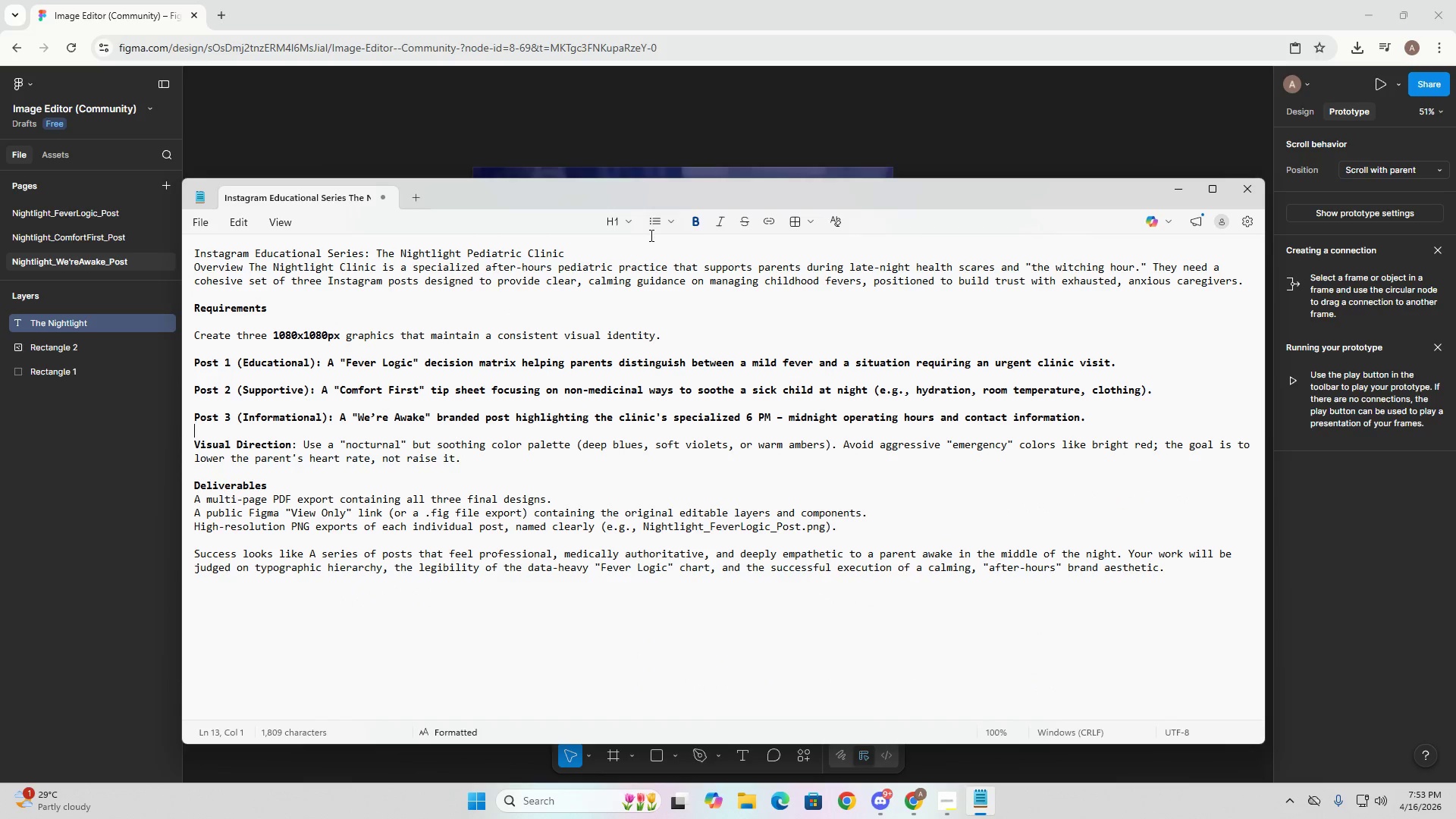 
hold_key(key=AltLeft, duration=1.16)
 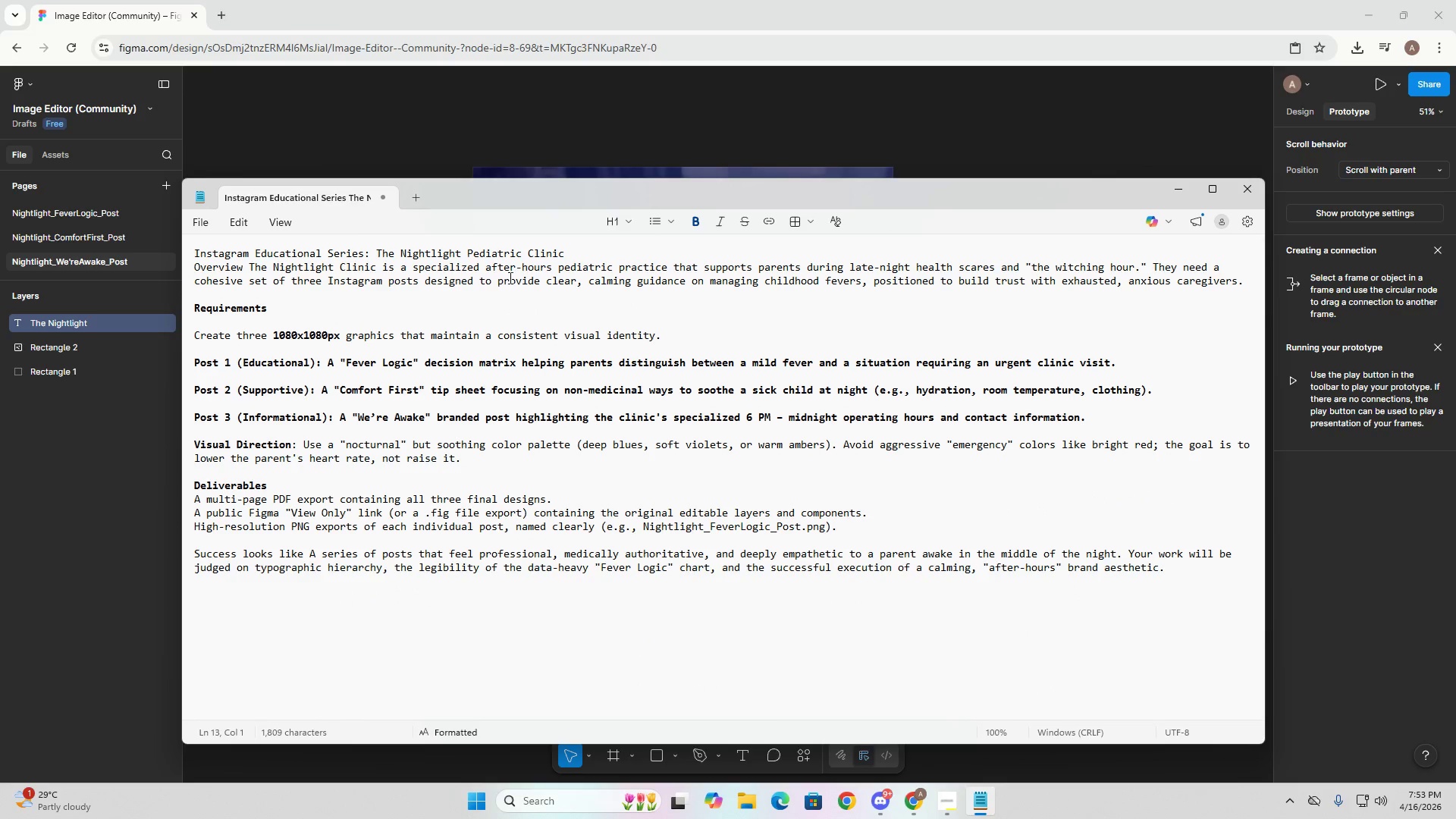 
hold_key(key=AltLeft, duration=0.38)
 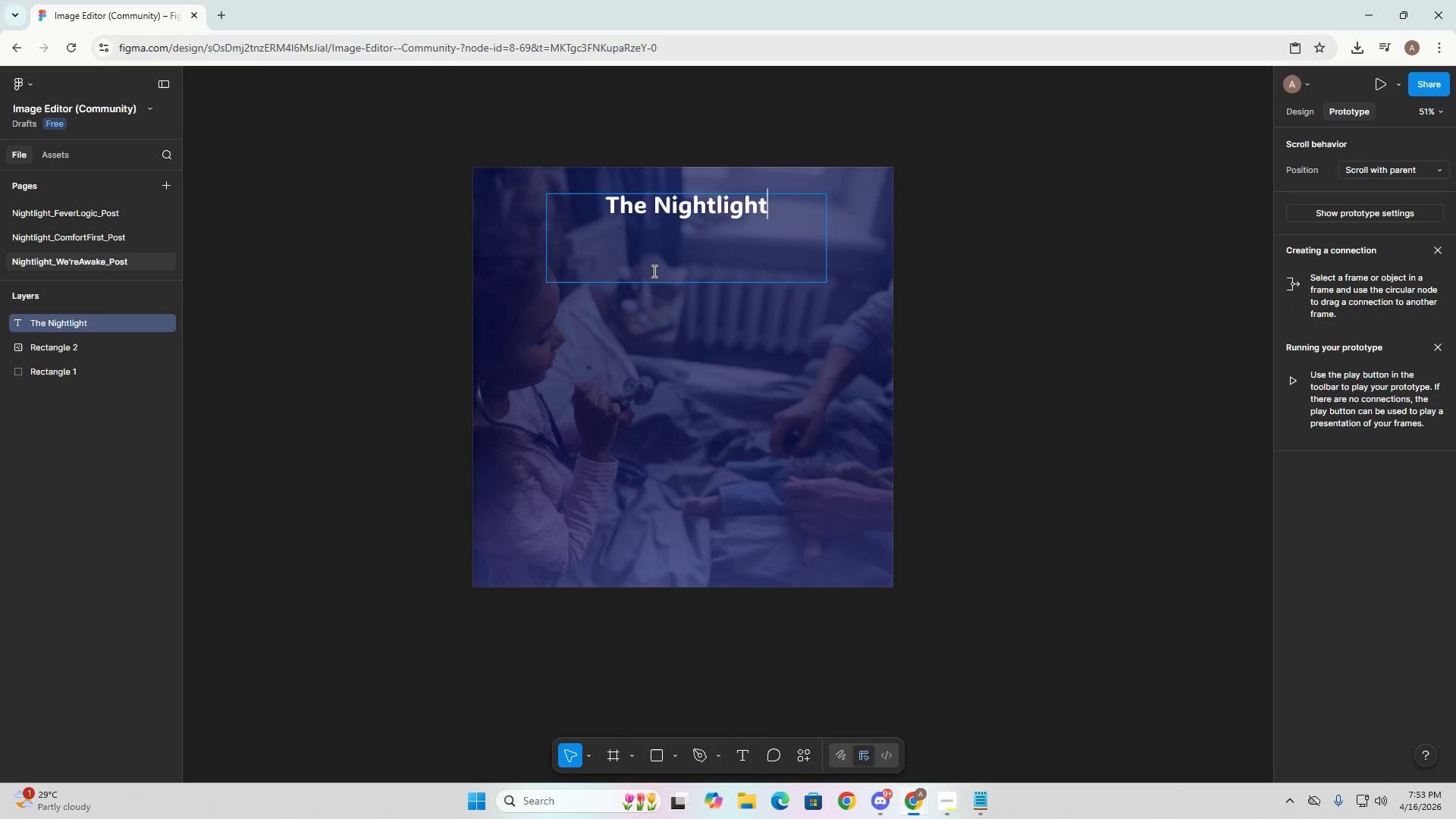 
key(Tab)
type( Pediatric Clinic)
 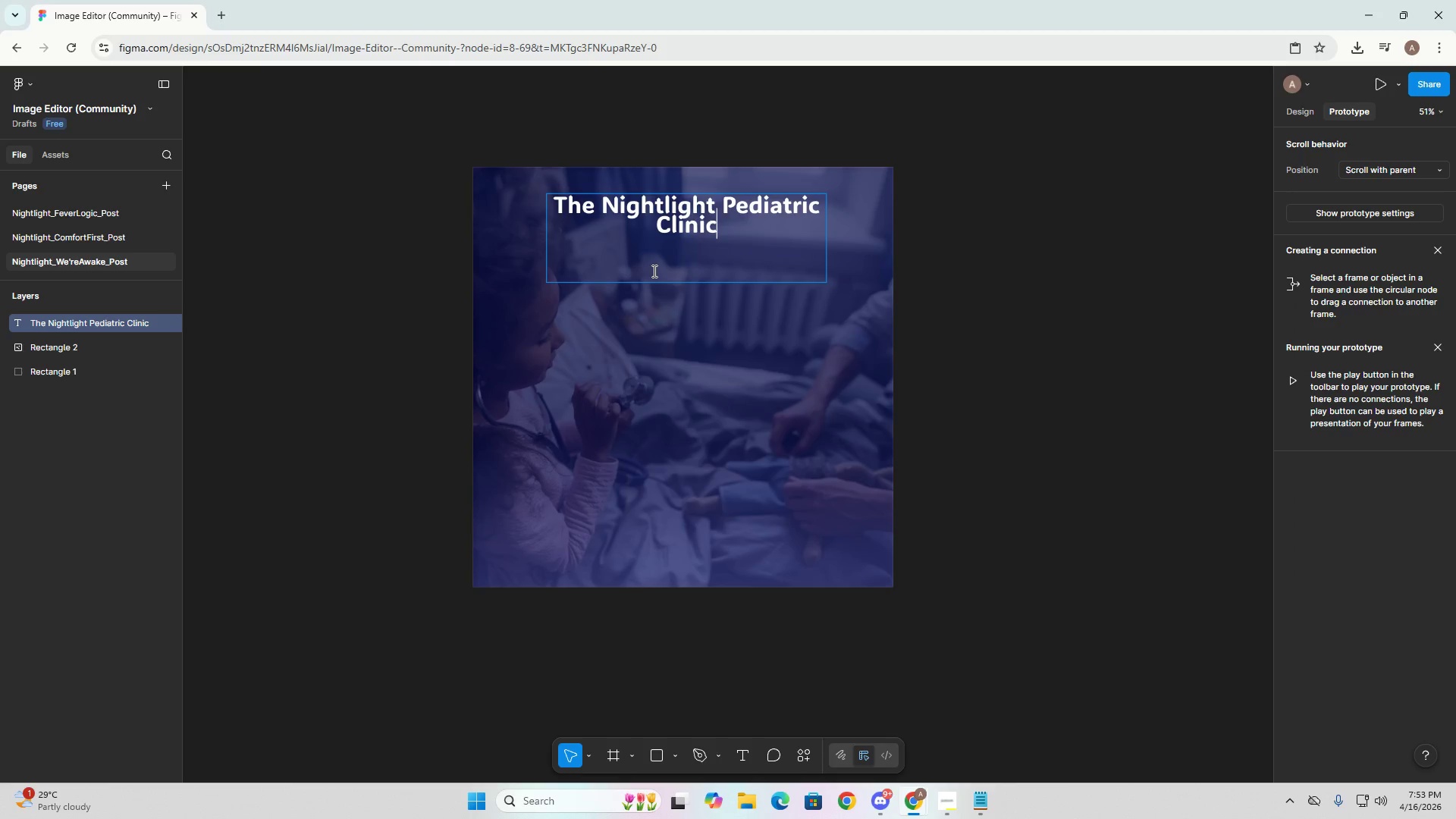 
double_click([740, 226])
 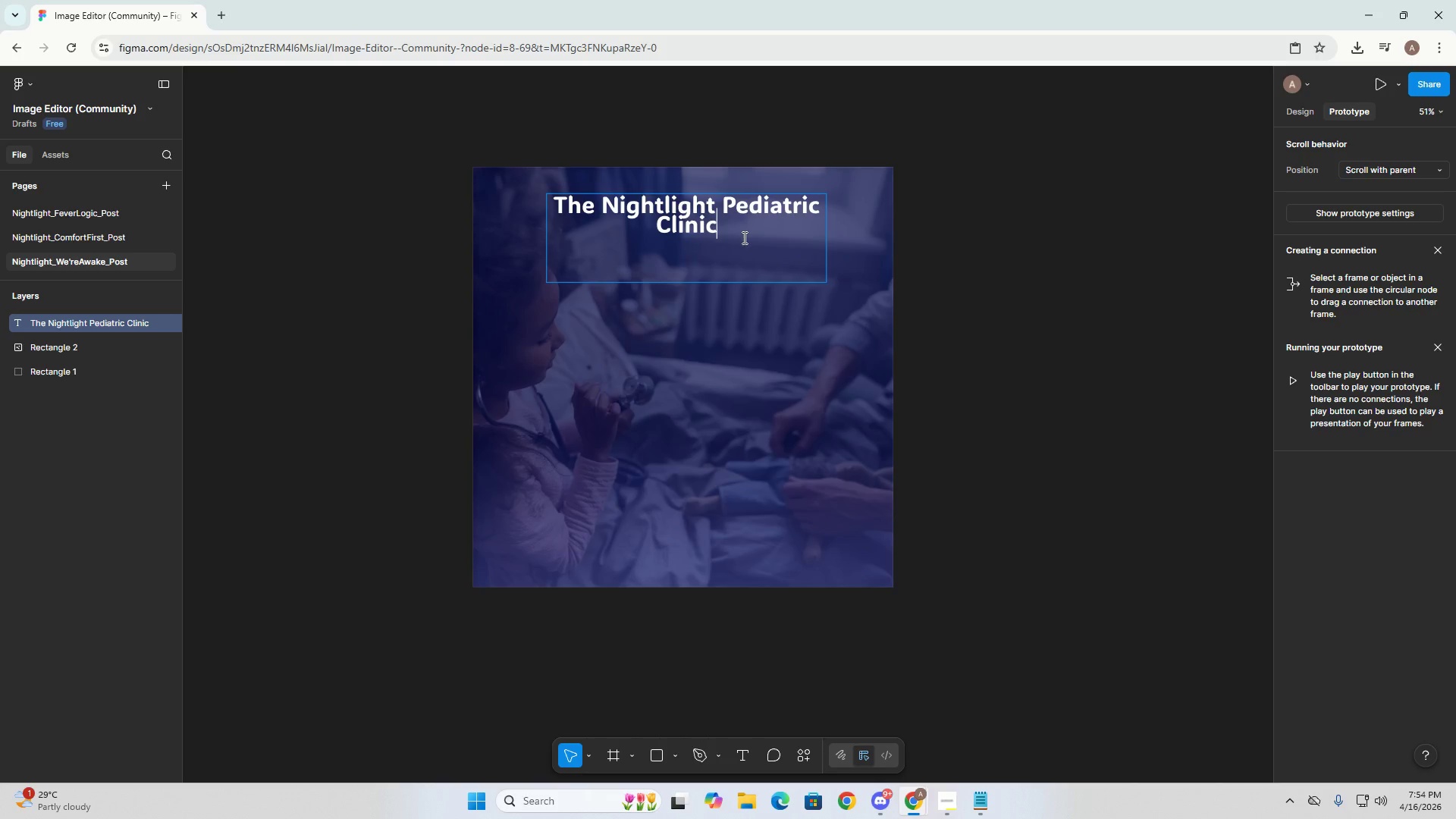 
left_click_drag(start_coordinate=[743, 237], to_coordinate=[539, 196])
 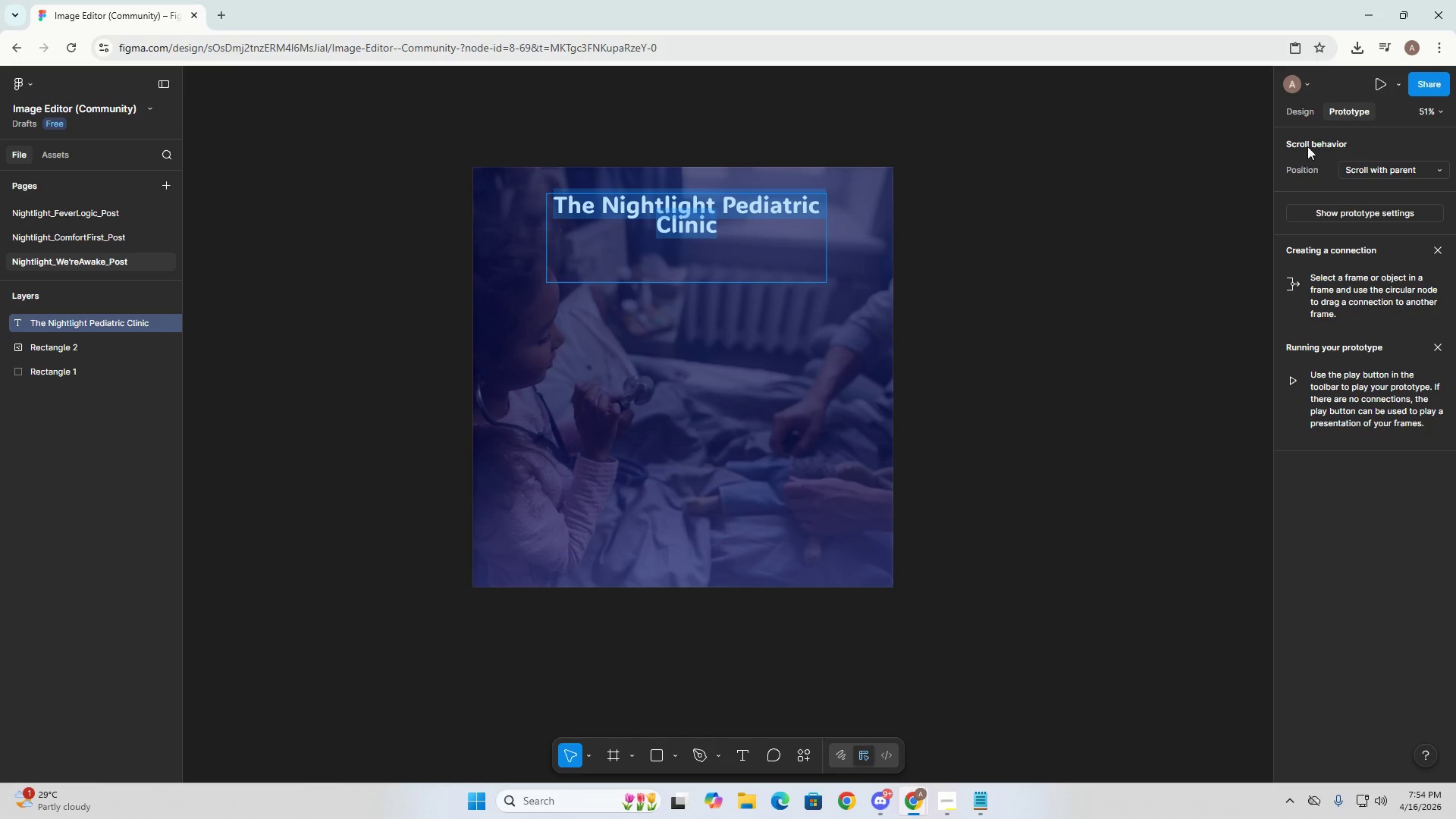 
left_click([1297, 115])
 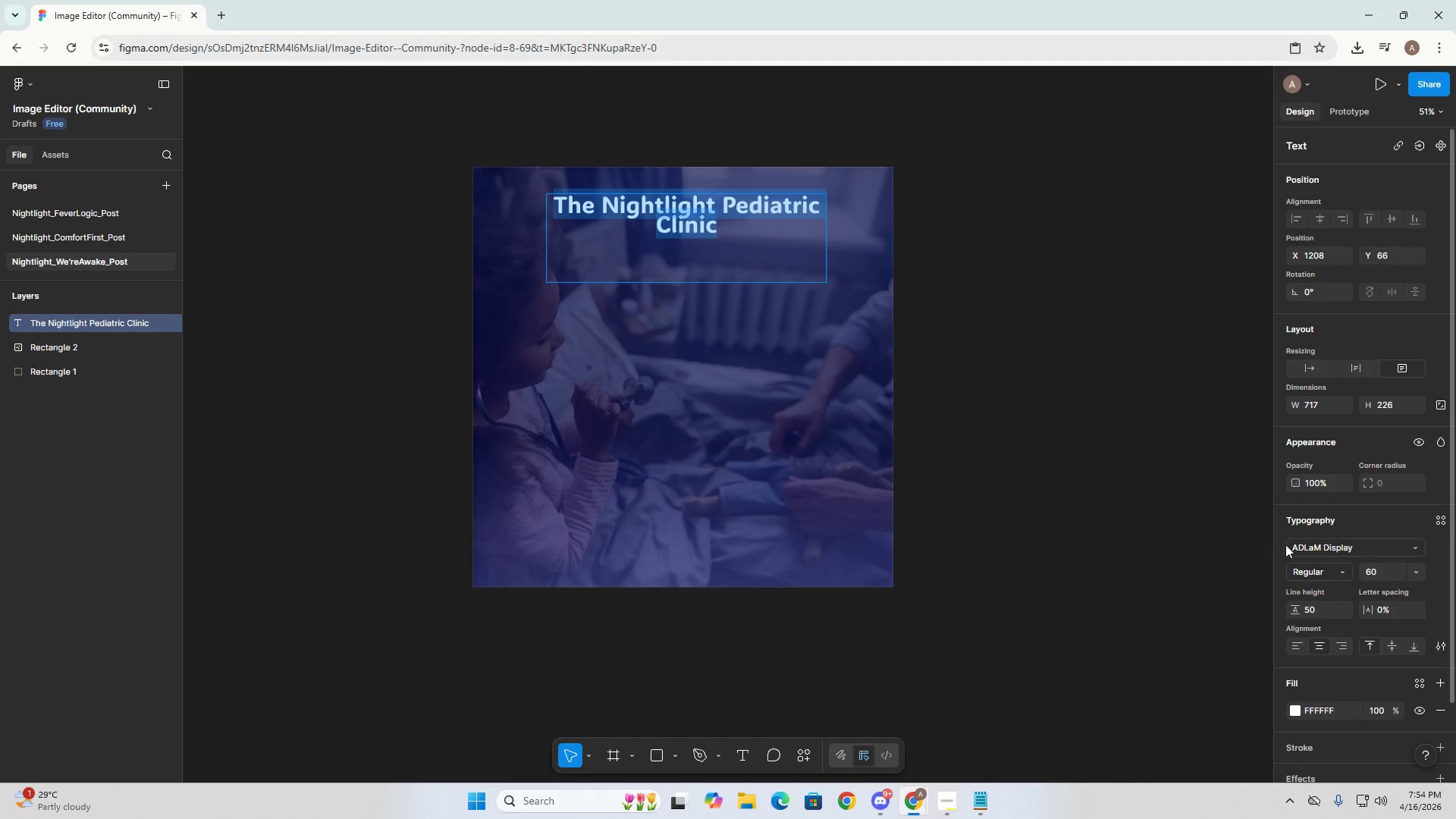 
scroll: coordinate [1372, 562], scroll_direction: down, amount: 4.0
 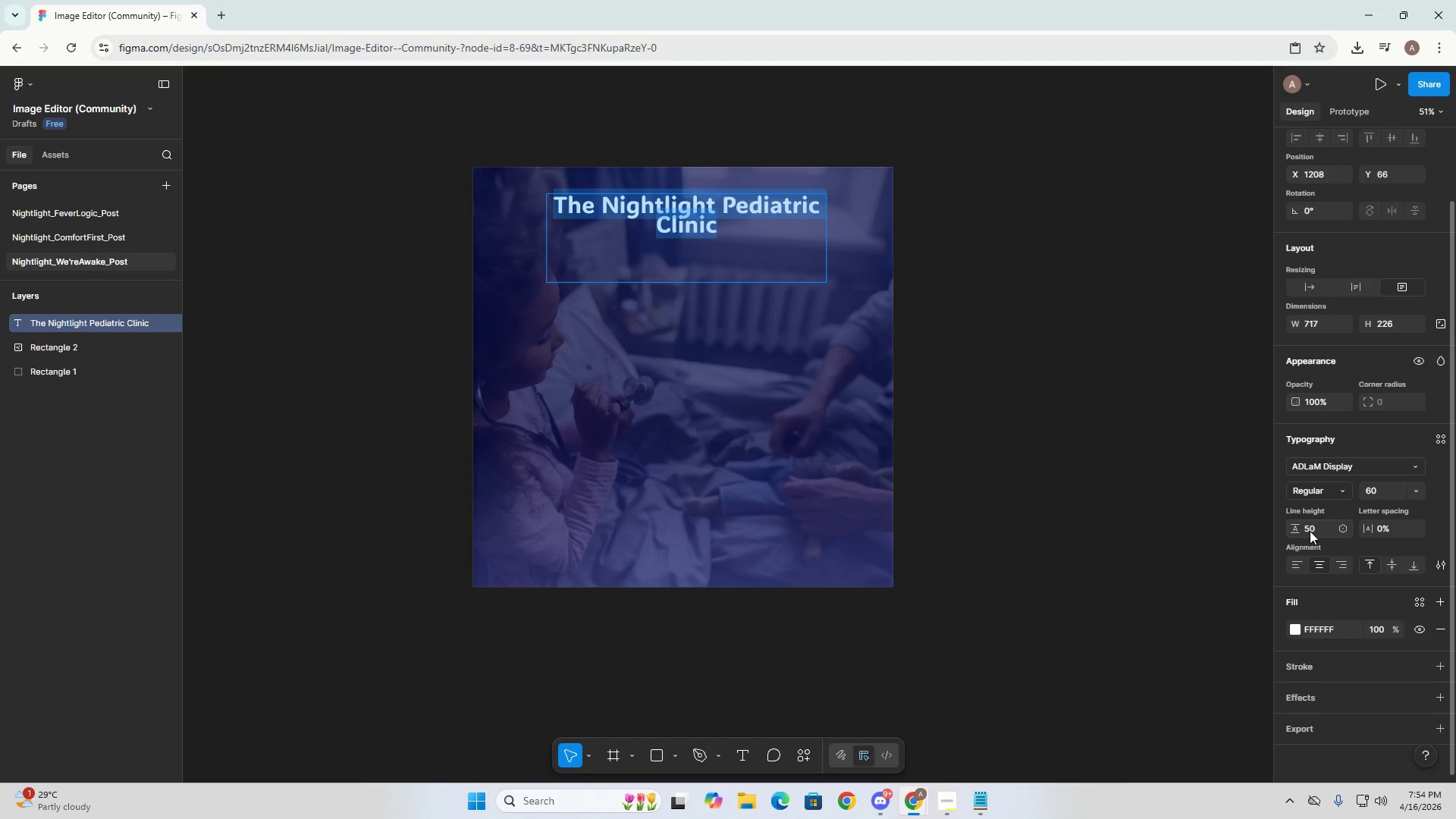 
double_click([1310, 531])
 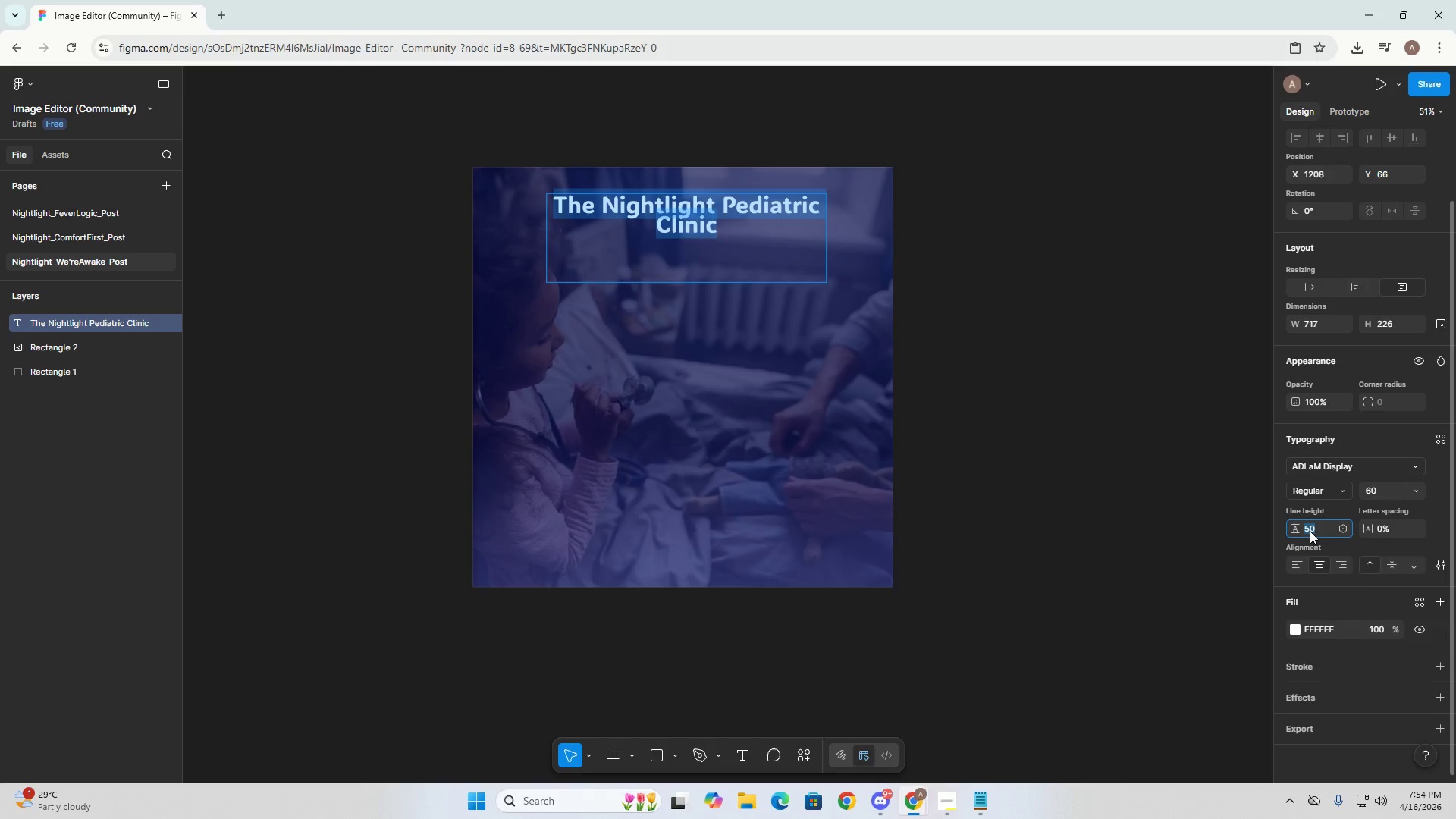 
key(Numpad6)
 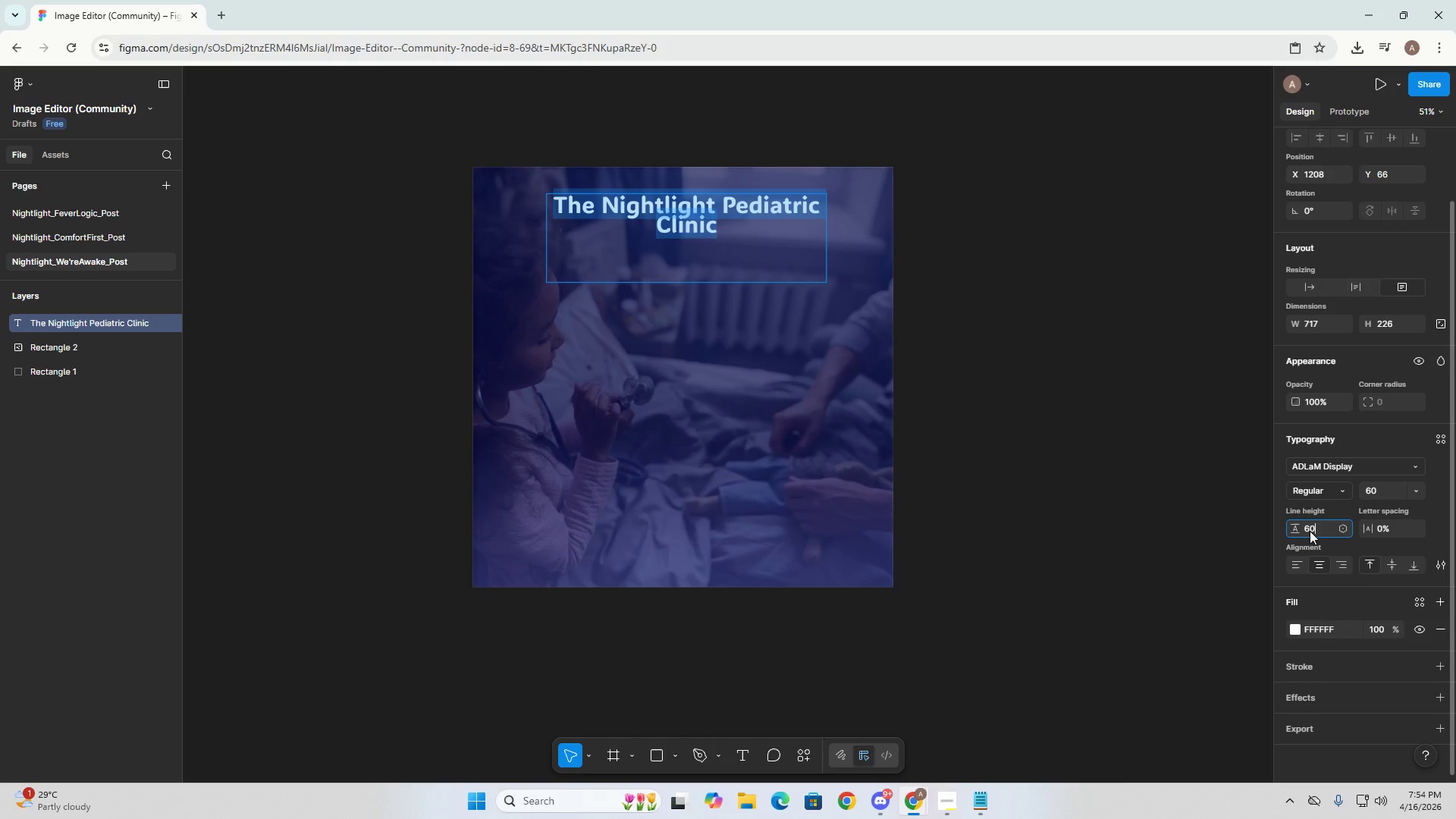 
key(Numpad0)
 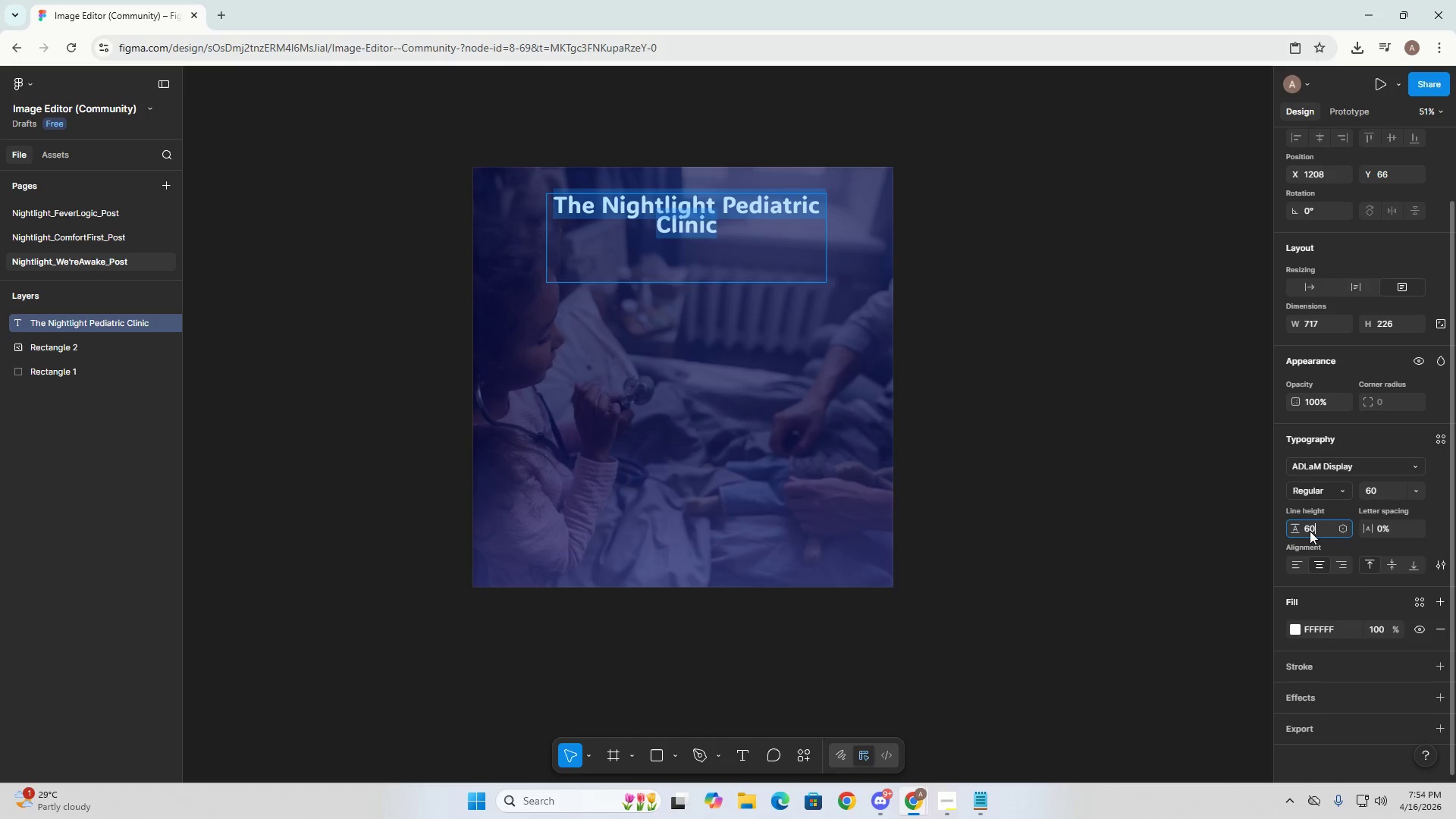 
key(NumpadEnter)
 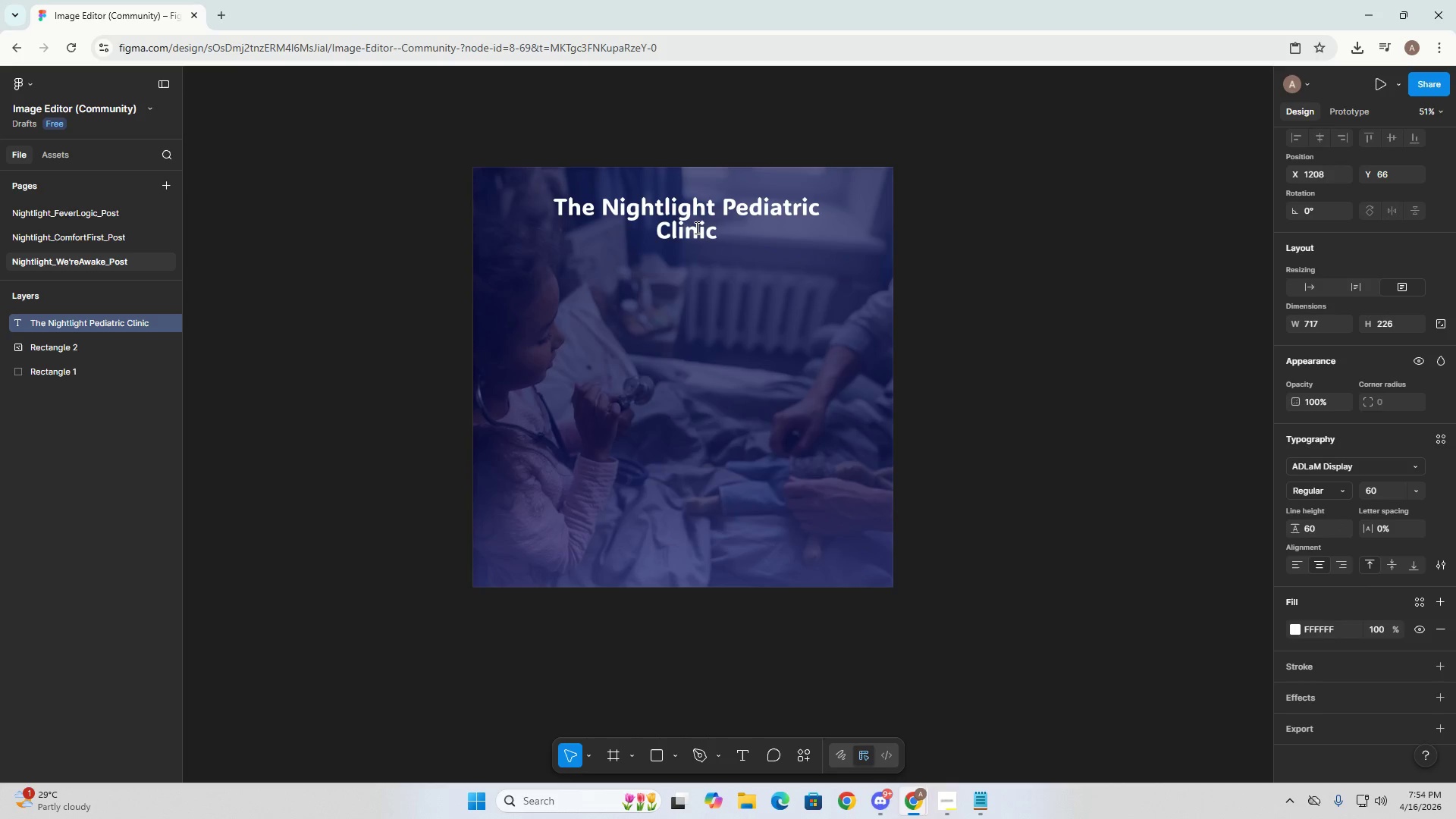 
double_click([686, 222])
 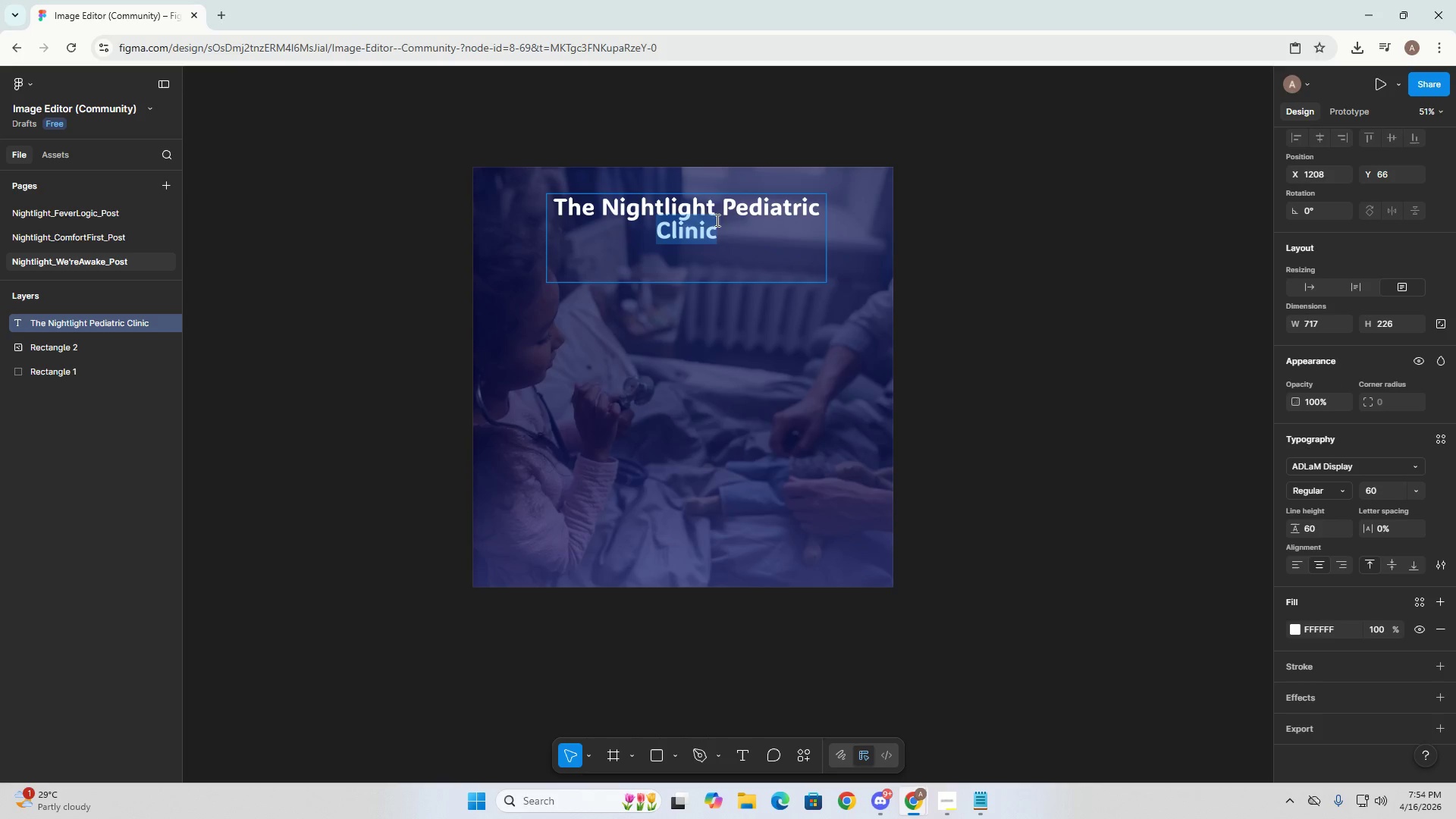 
double_click([714, 199])
 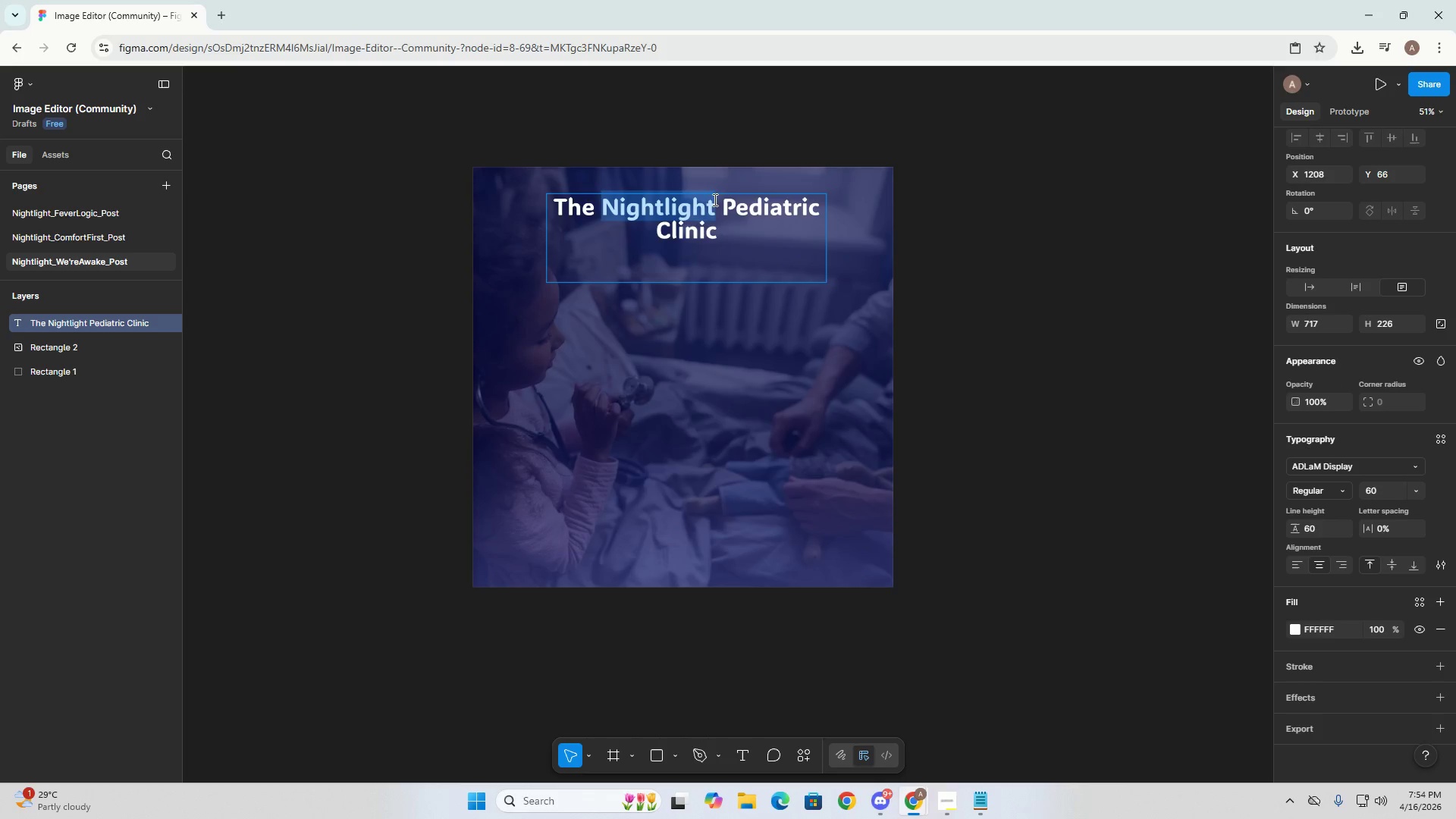 
left_click_drag(start_coordinate=[714, 199], to_coordinate=[623, 199])
 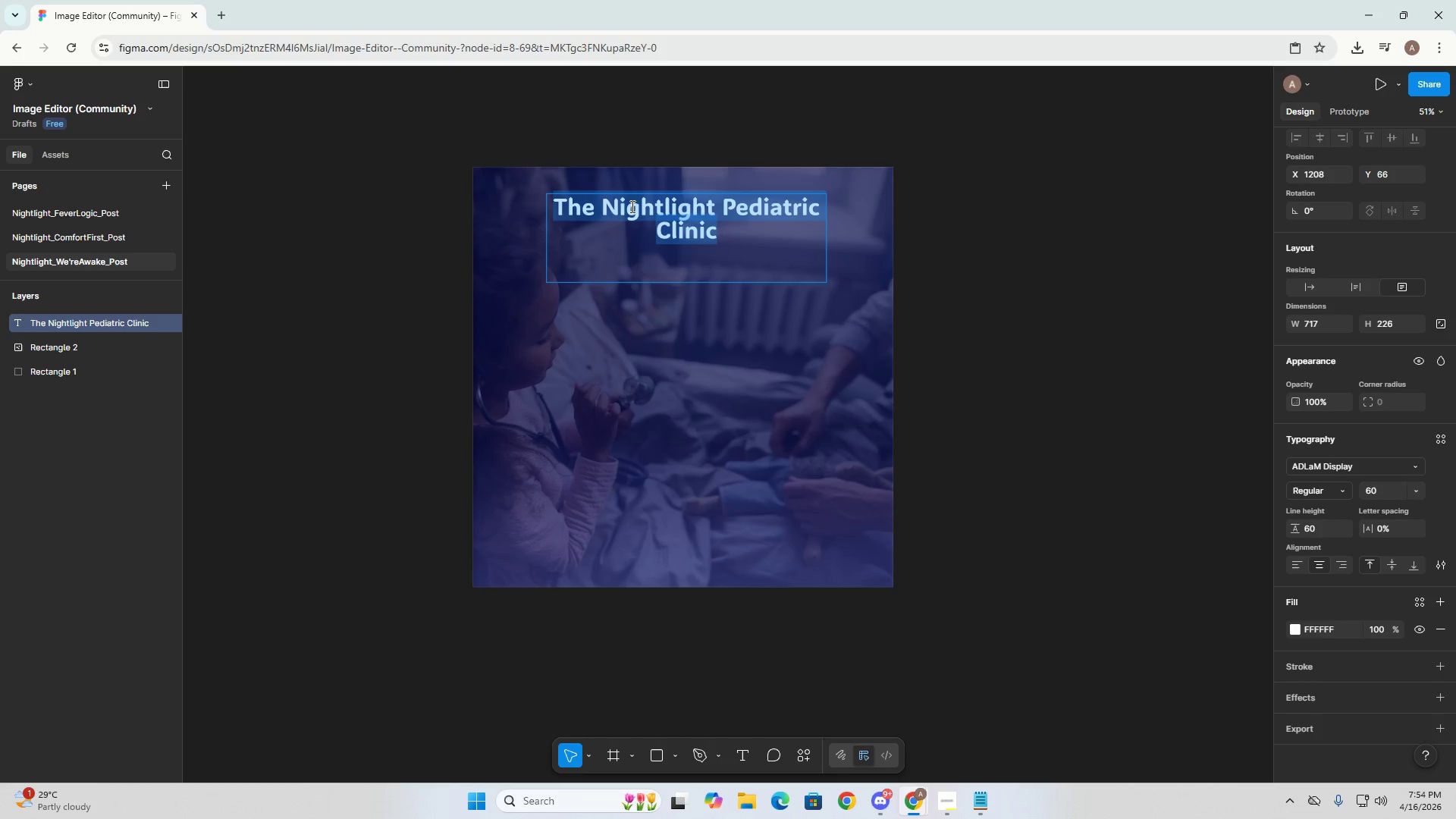 
left_click([631, 206])
 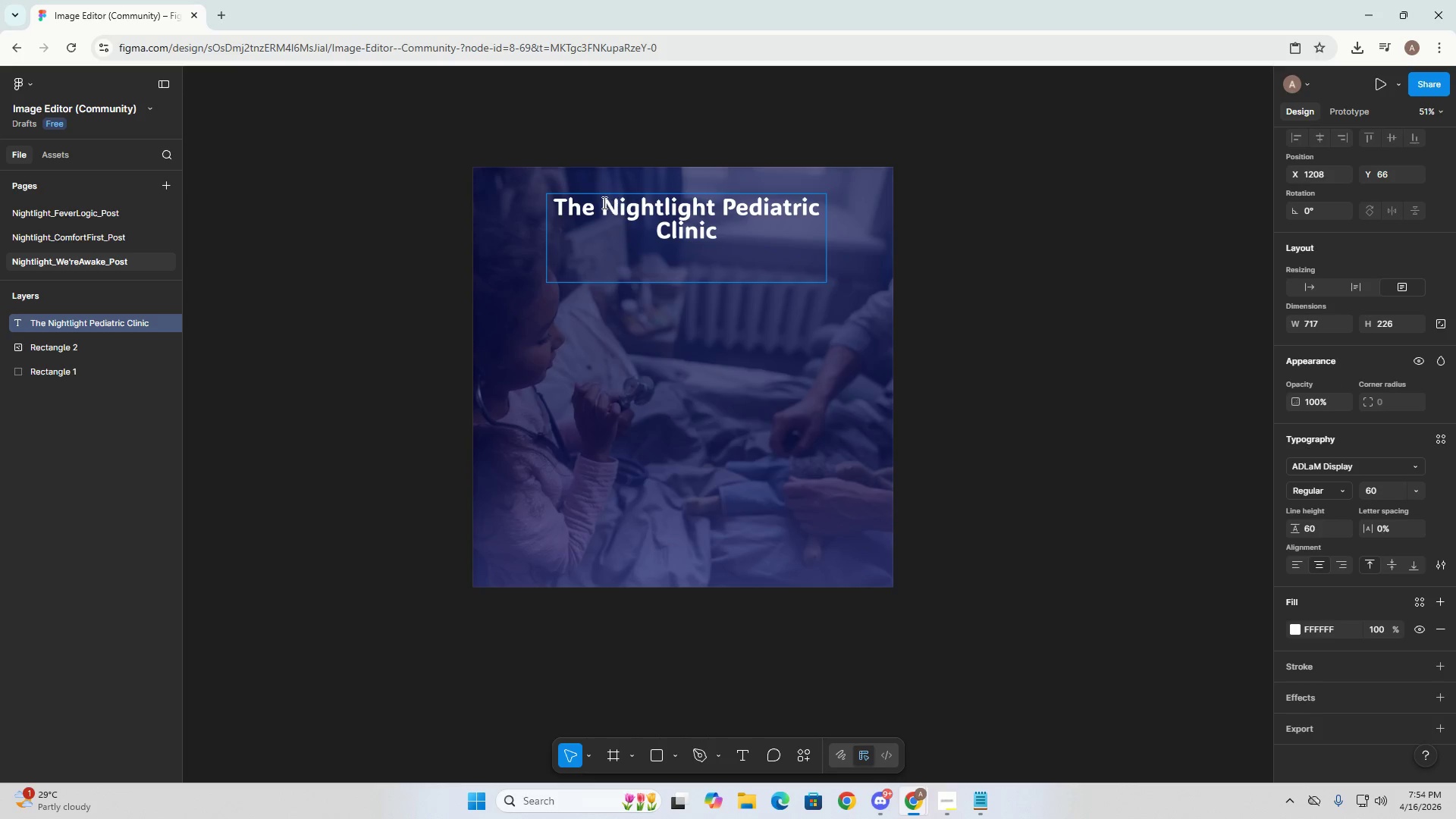 
left_click_drag(start_coordinate=[601, 202], to_coordinate=[722, 205])
 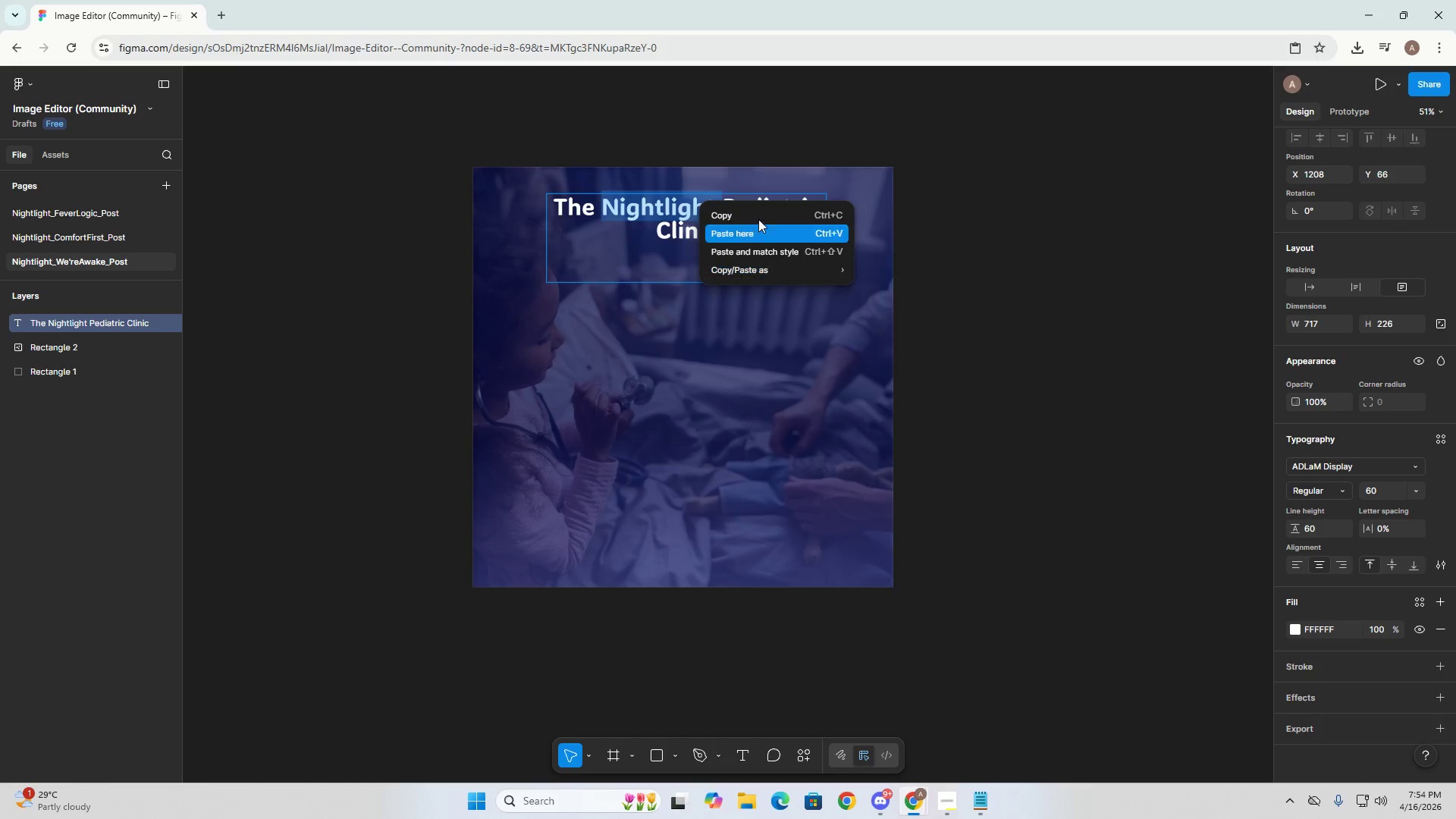 
left_click([658, 209])
 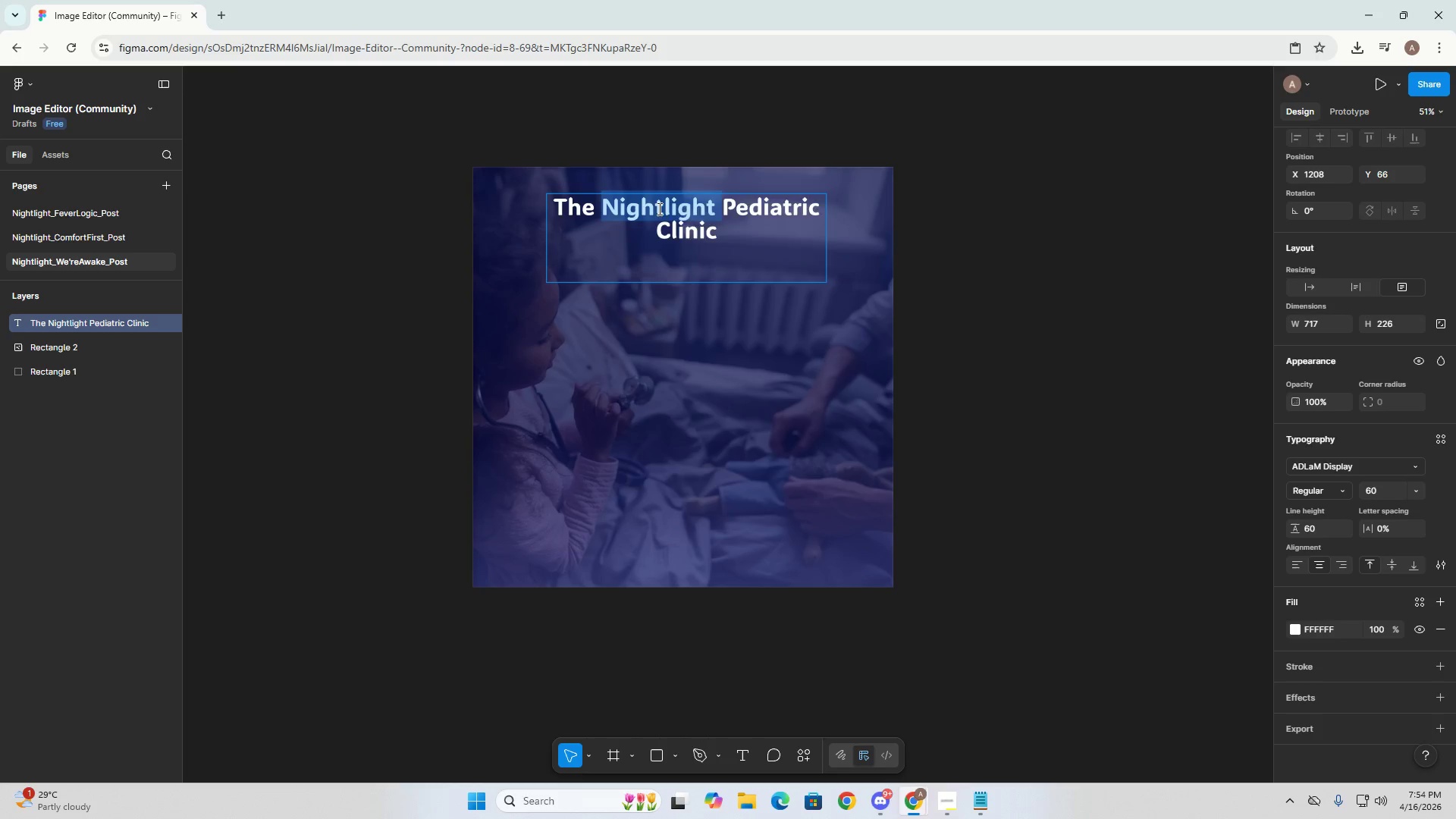 
right_click([658, 209])
 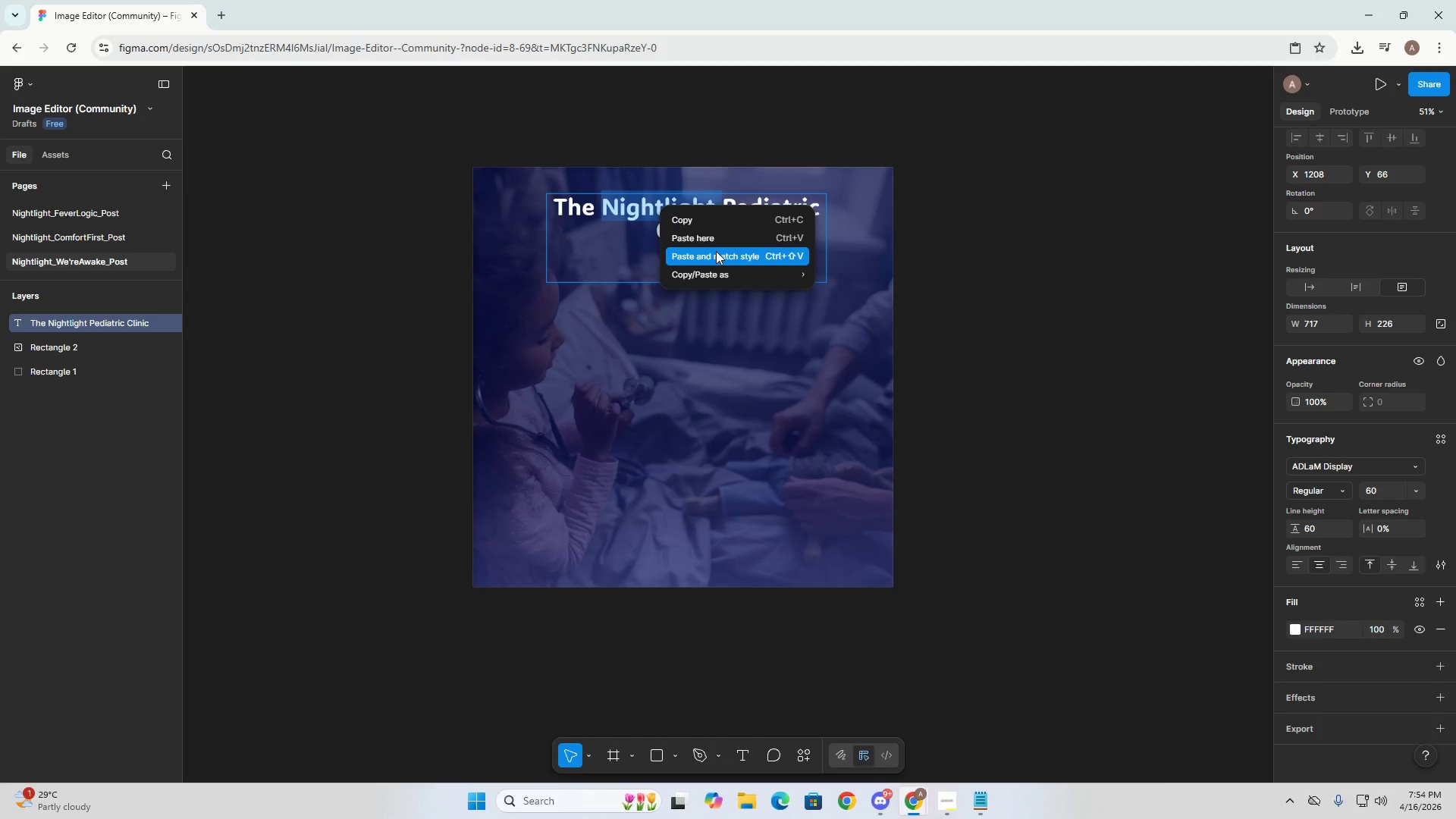 
mouse_move([770, 281])
 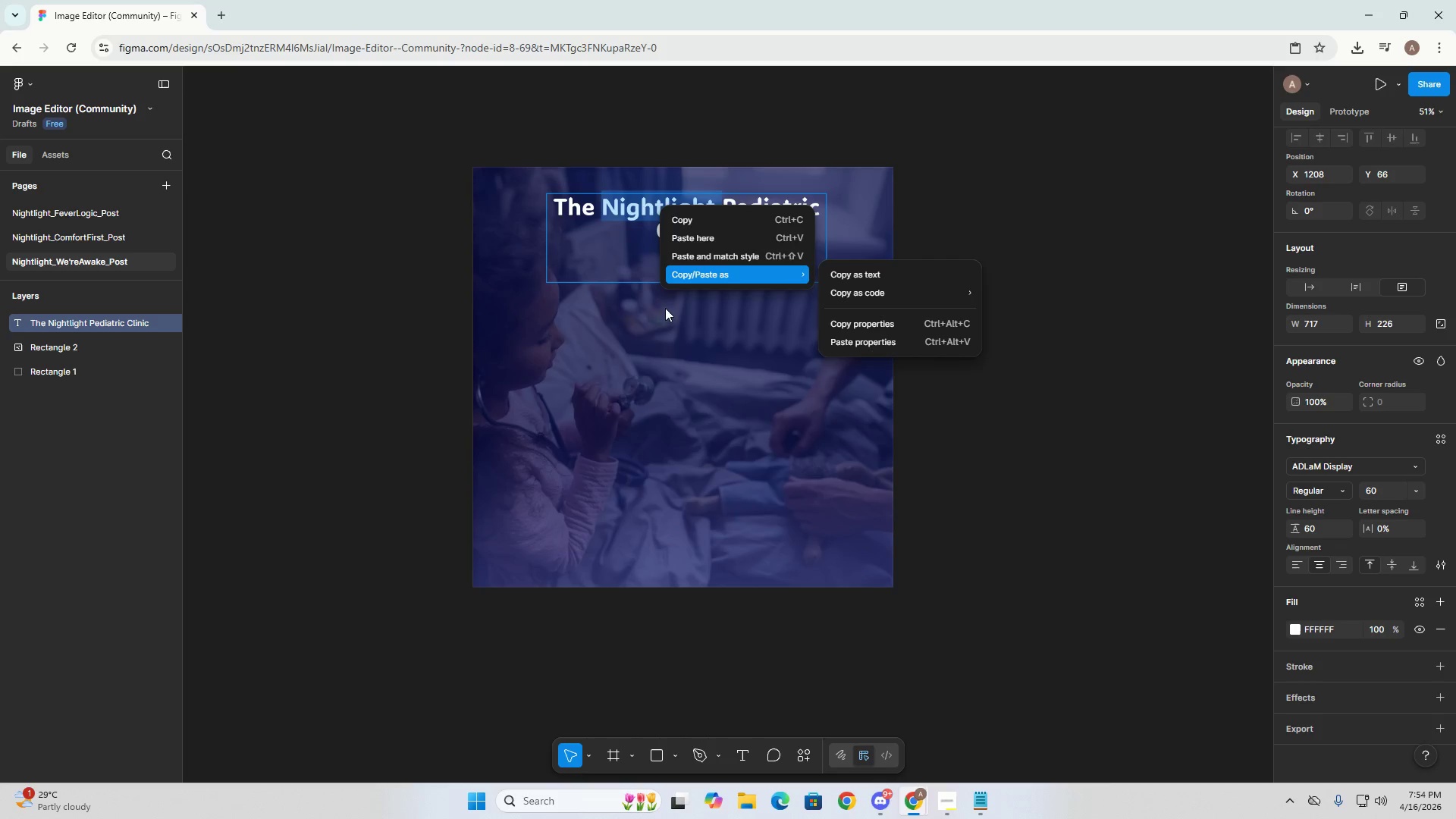 
key(Alt+AltLeft)
 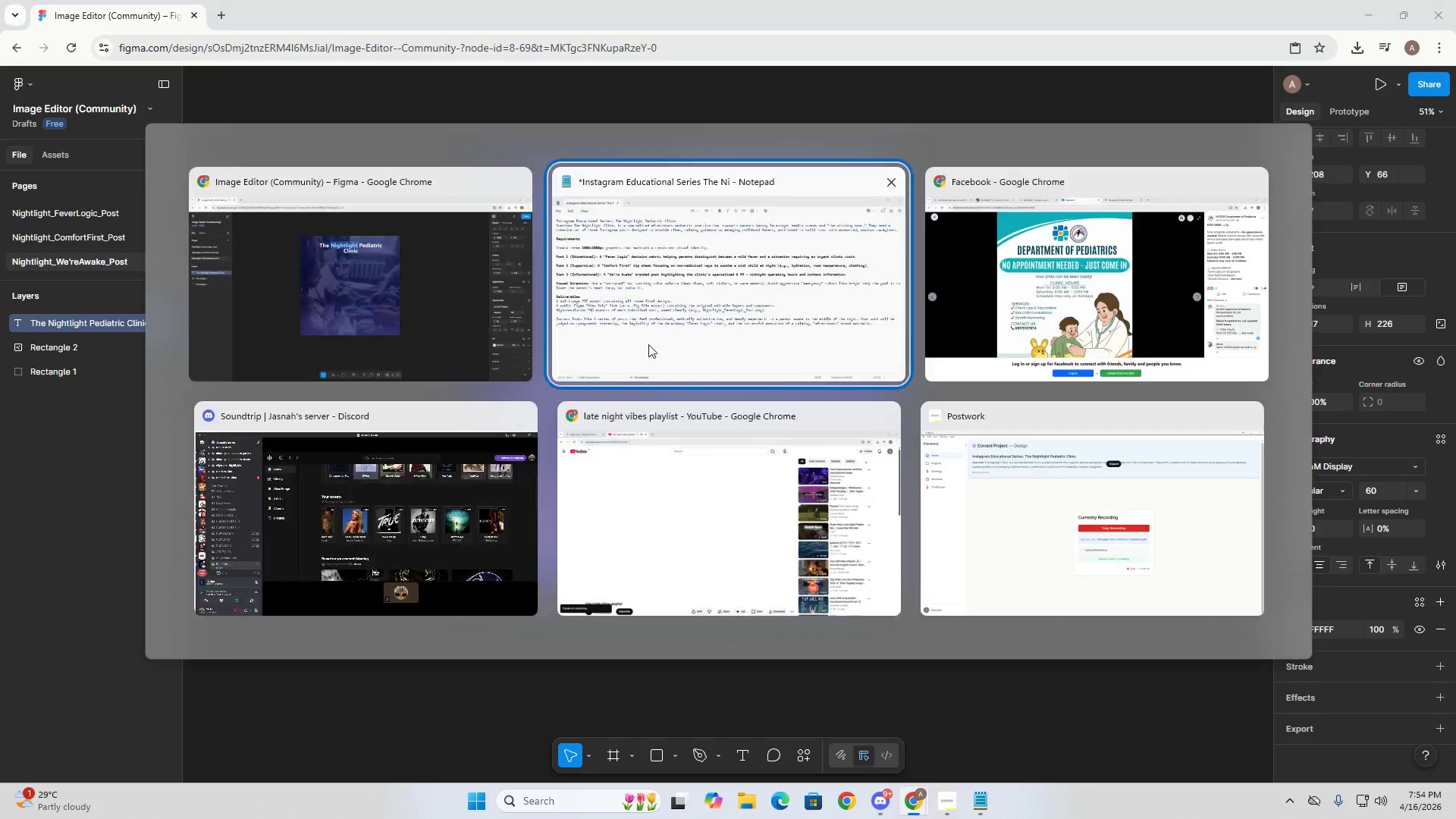 
key(Alt+Tab)
 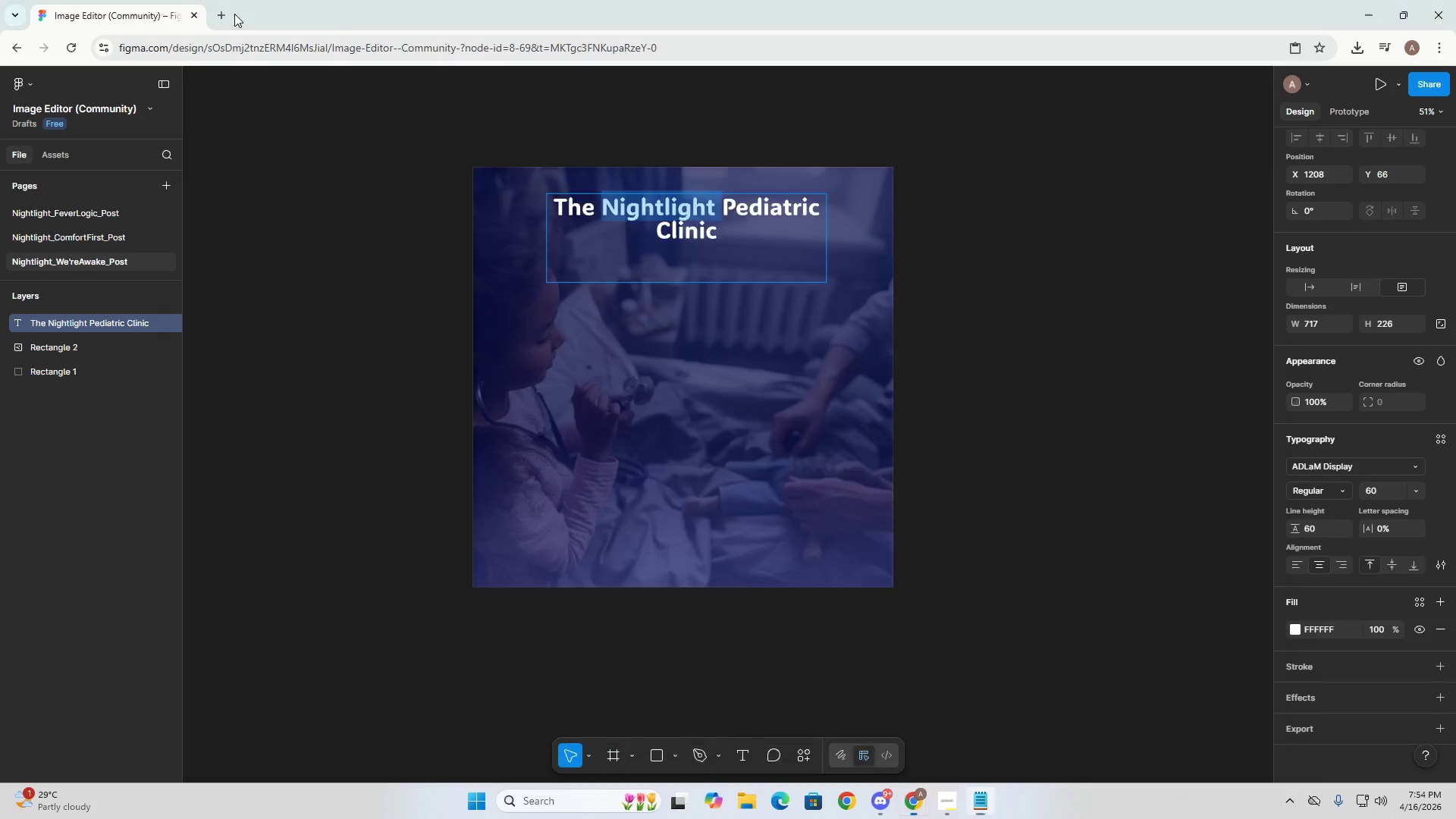 
double_click([214, 15])
 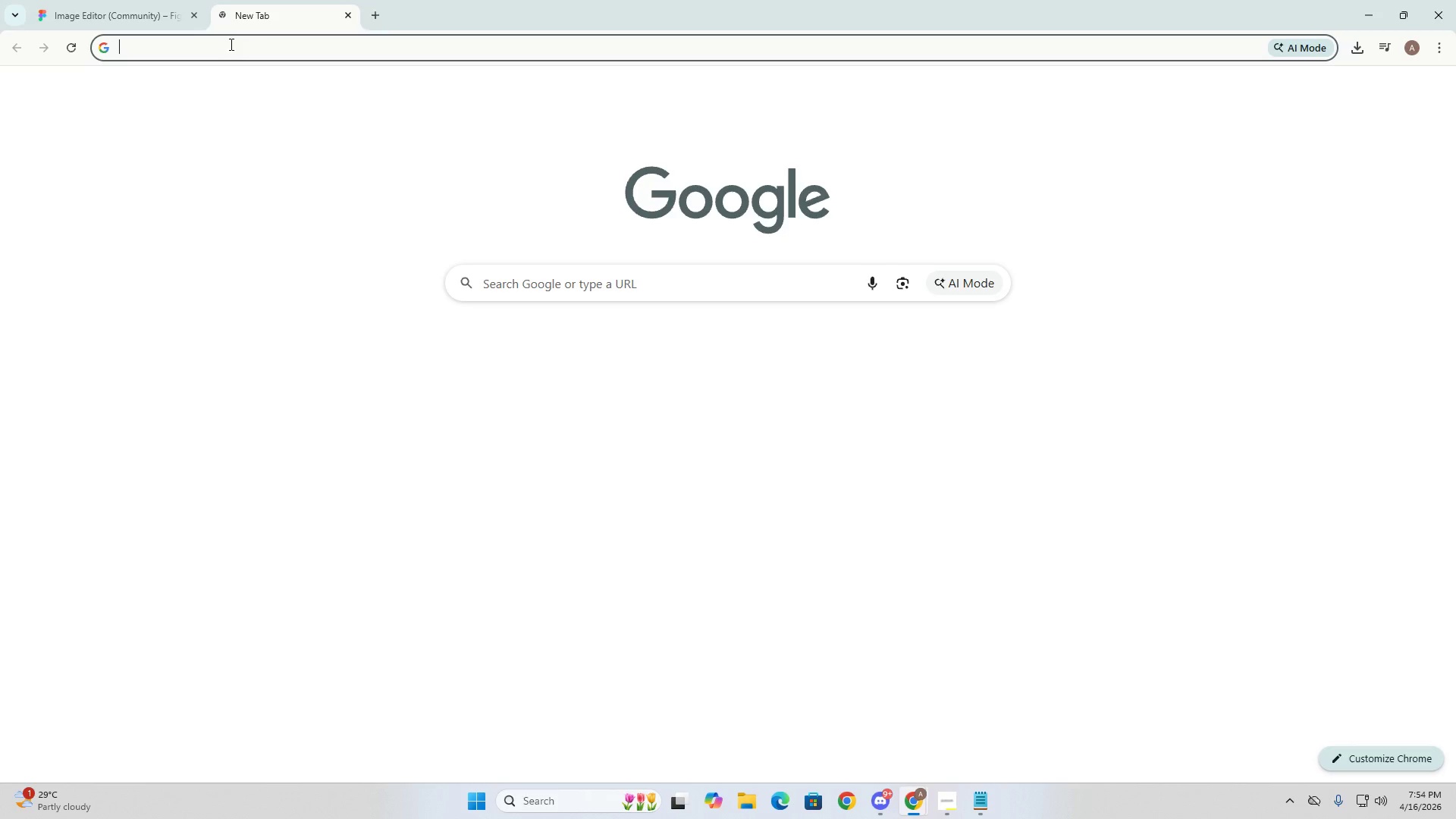 
triple_click([232, 44])
 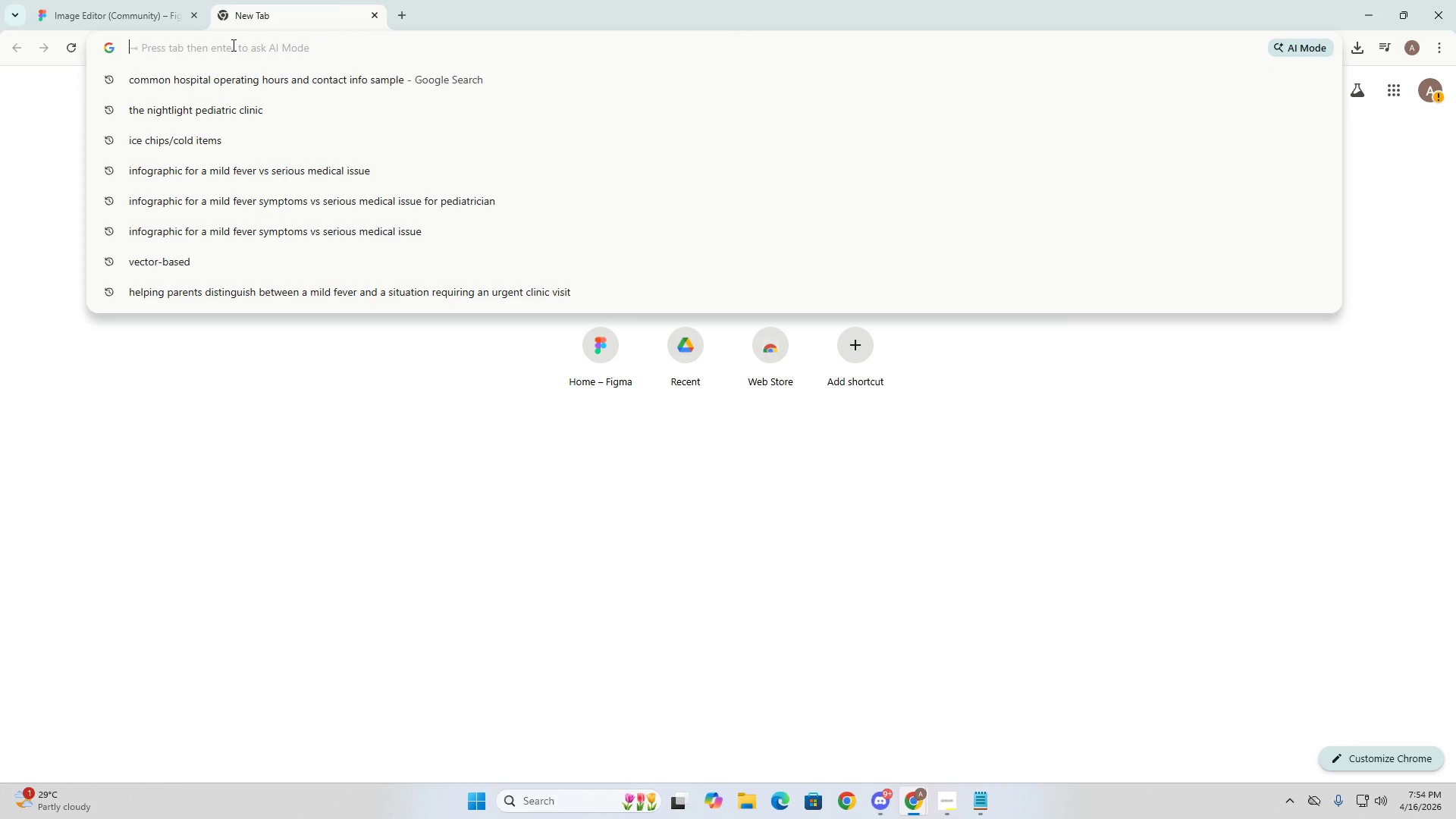 
type(si)
key(Backspace)
key(Backspace)
type(city light)
 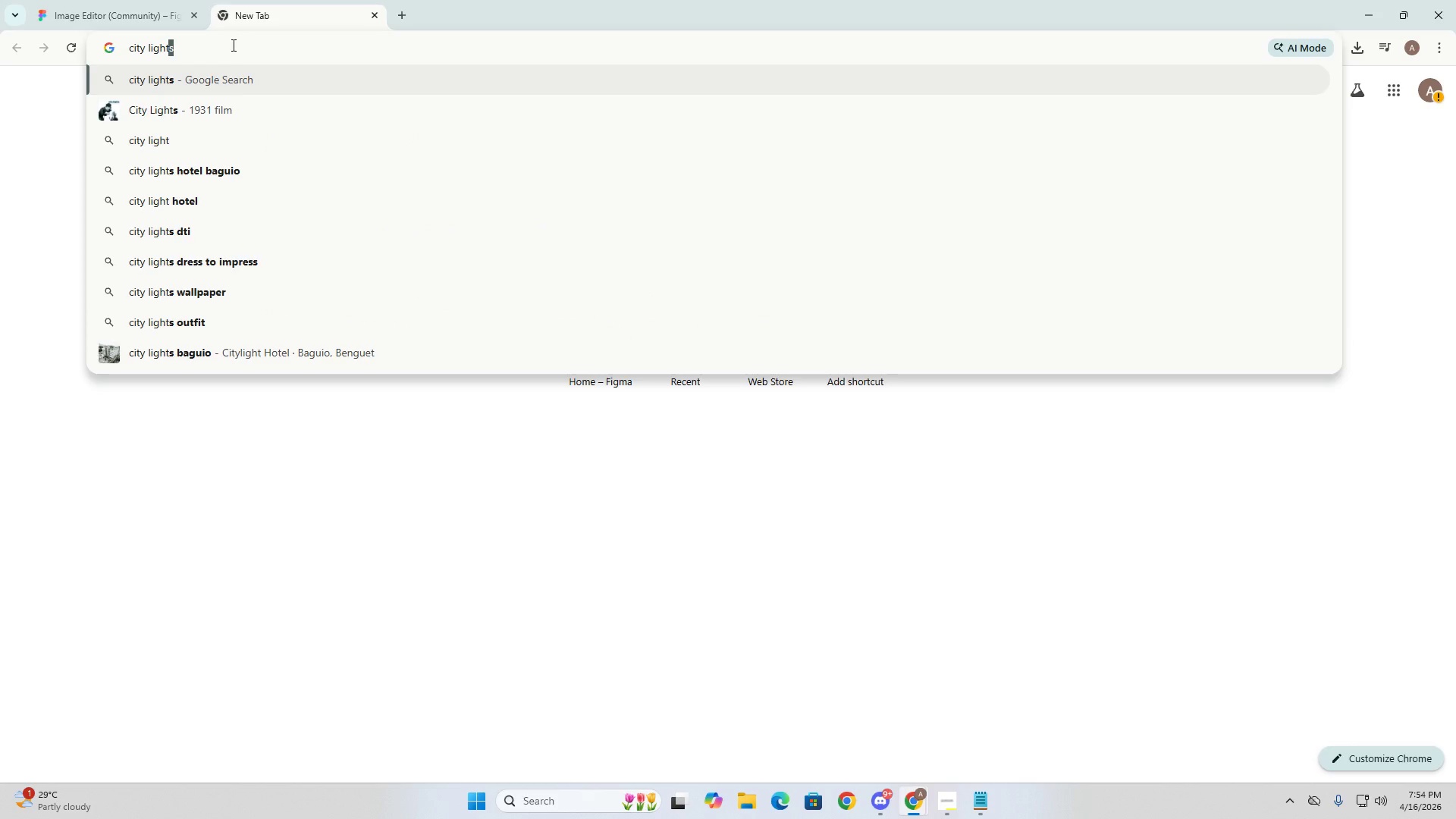 
key(Control+A)
 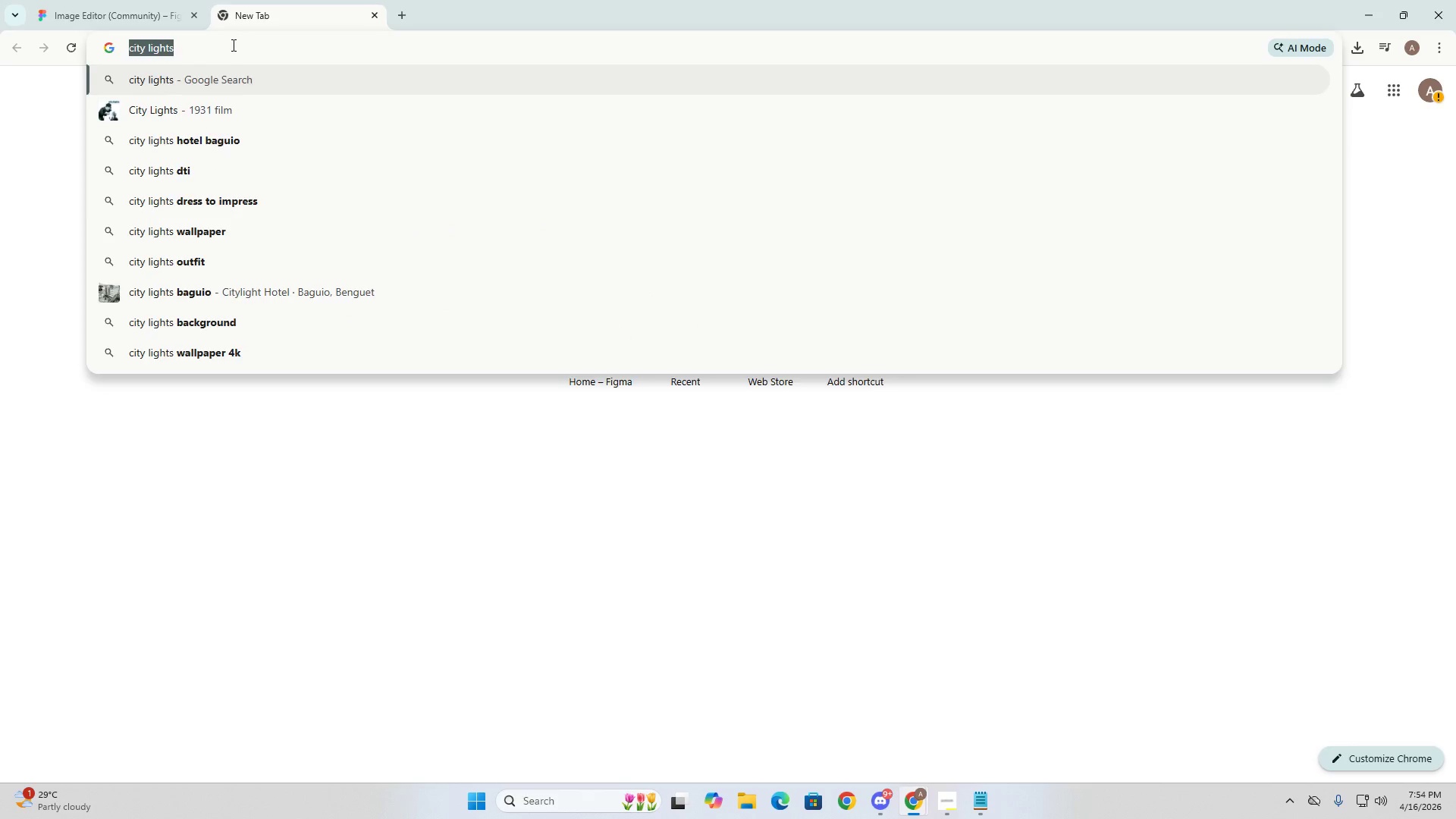 
type(night lg)
key(Backspace)
type(ight )
 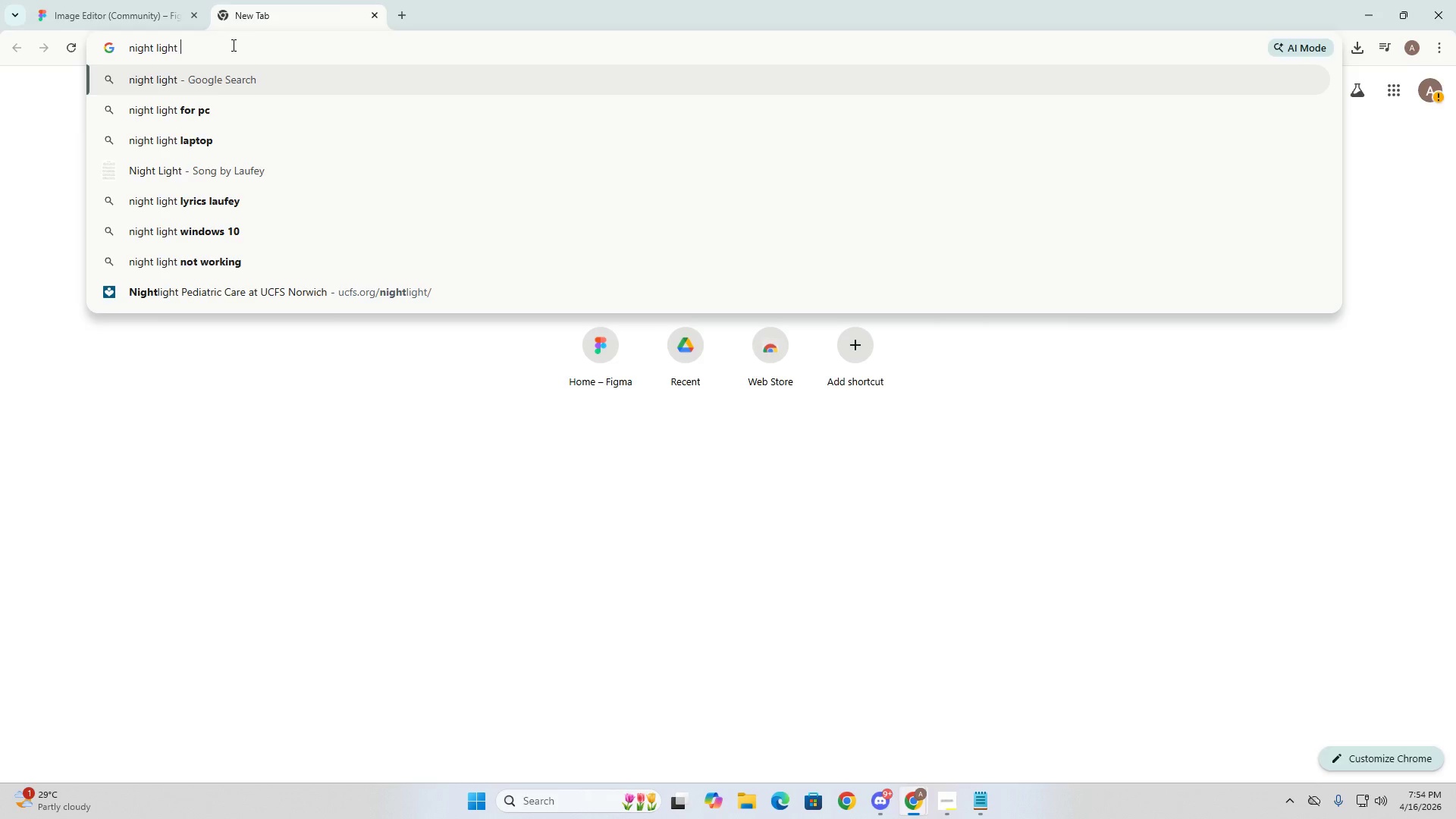 
key(Enter)
 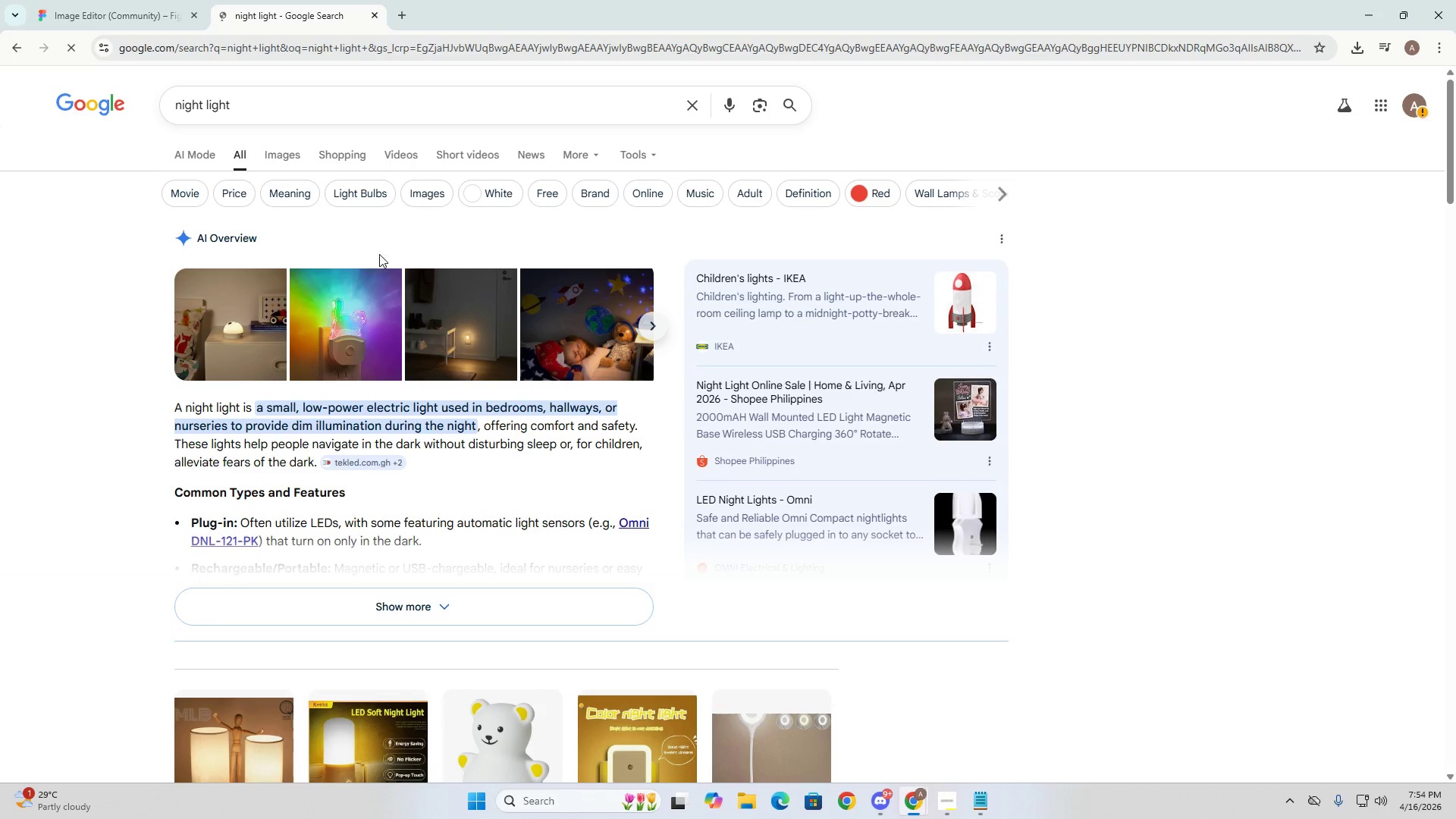 
left_click([300, 159])
 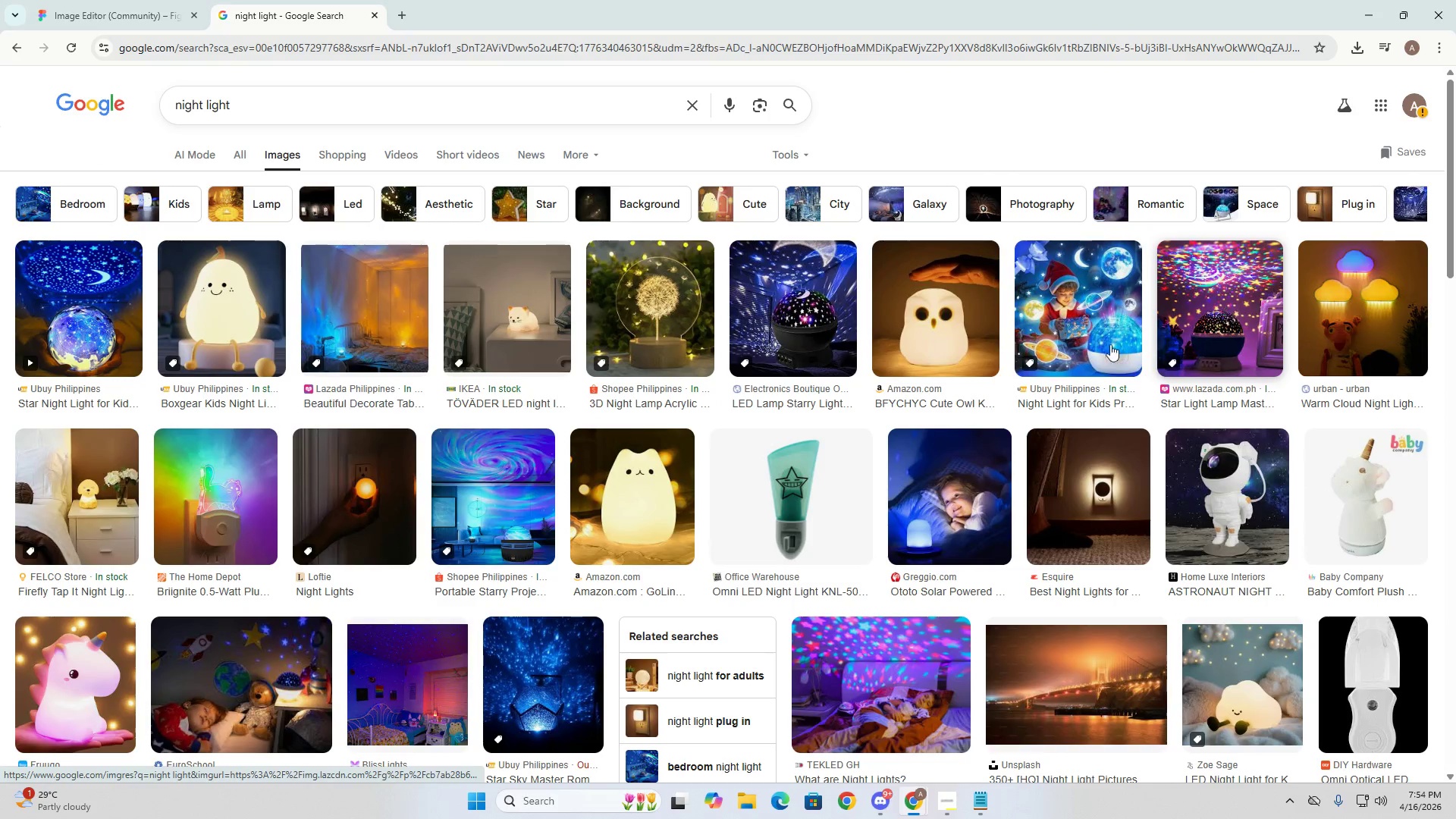 
left_click([1240, 293])
 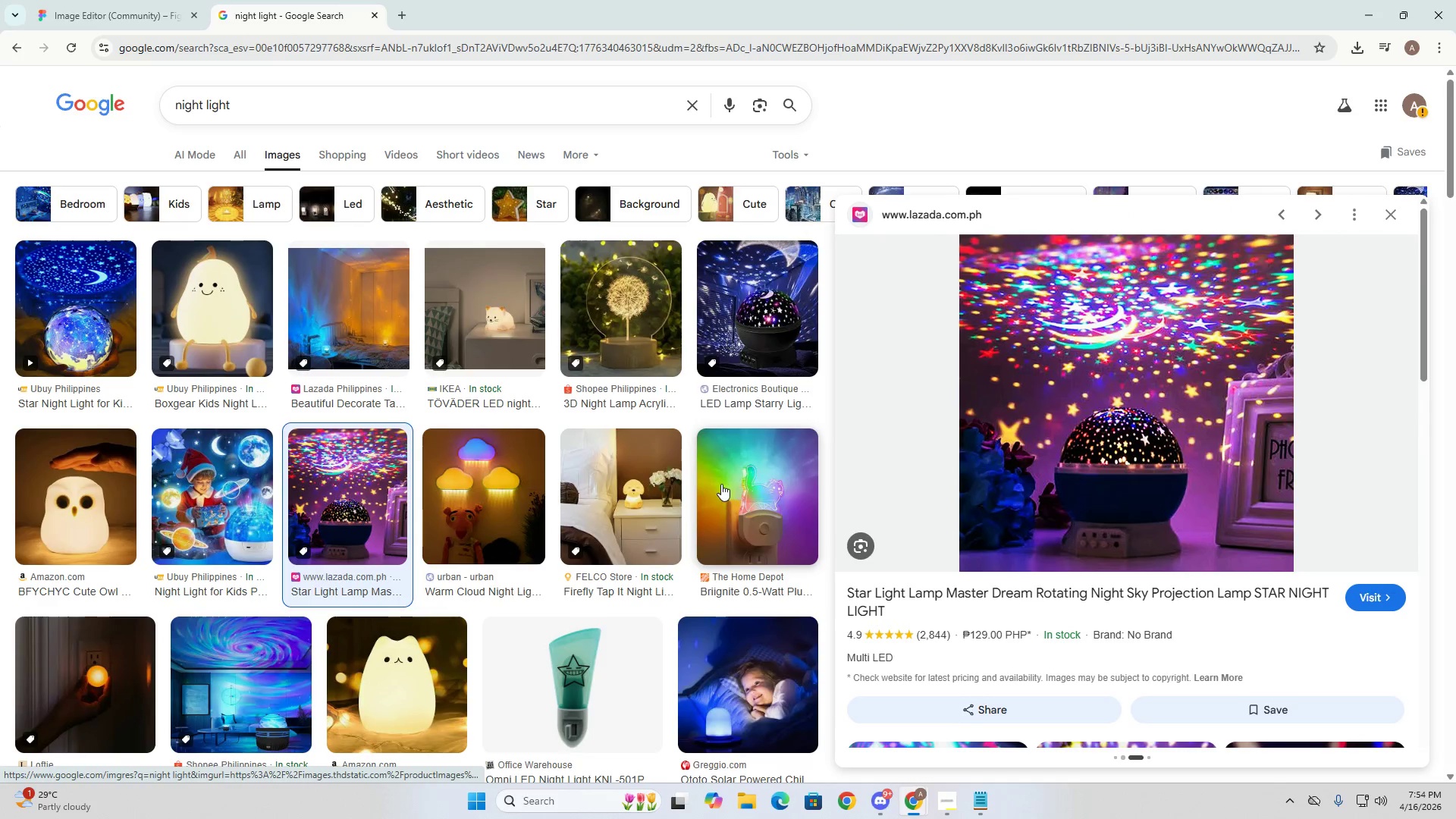 
scroll: coordinate [534, 585], scroll_direction: down, amount: 16.0
 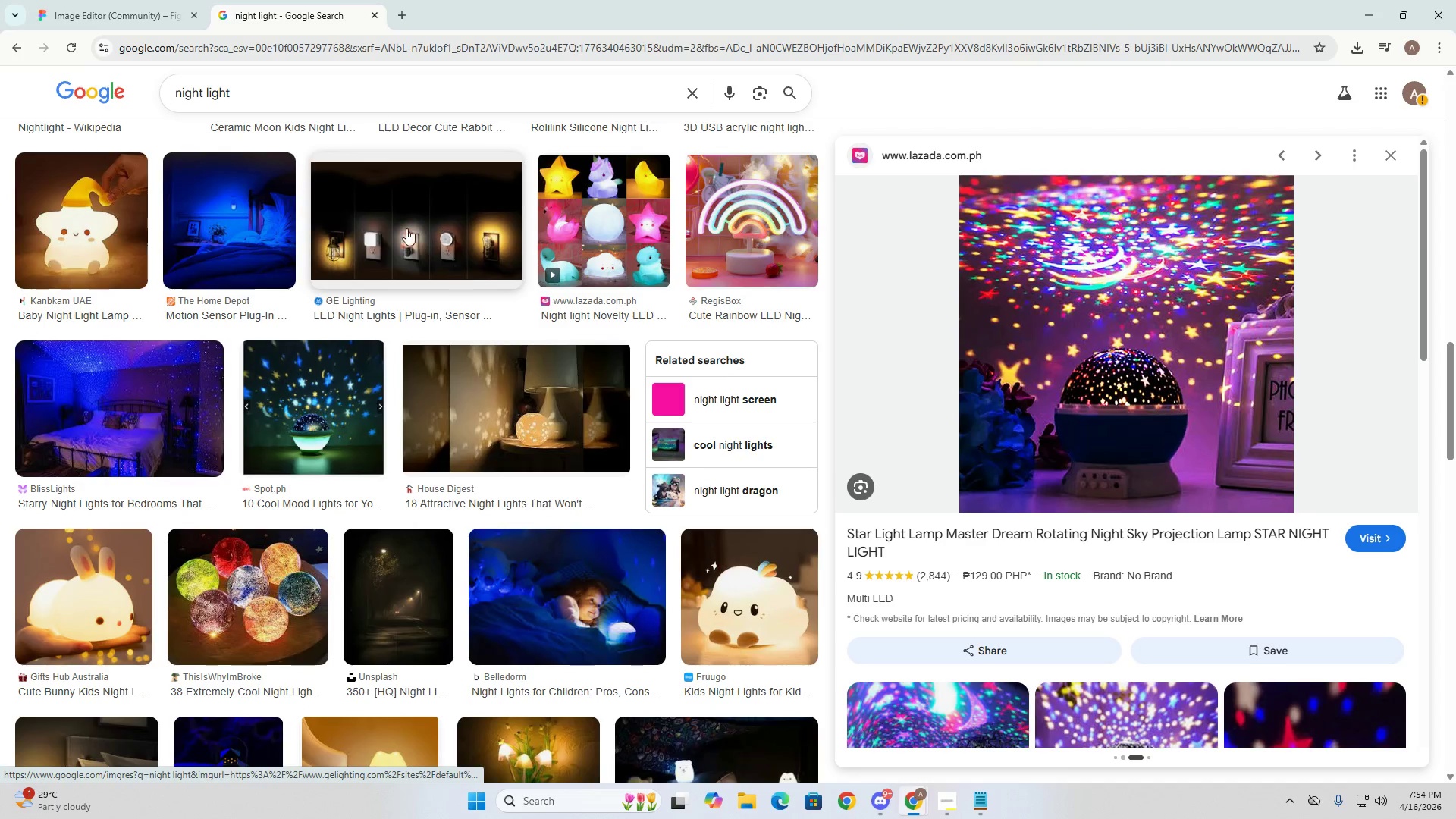 
left_click([282, 86])
 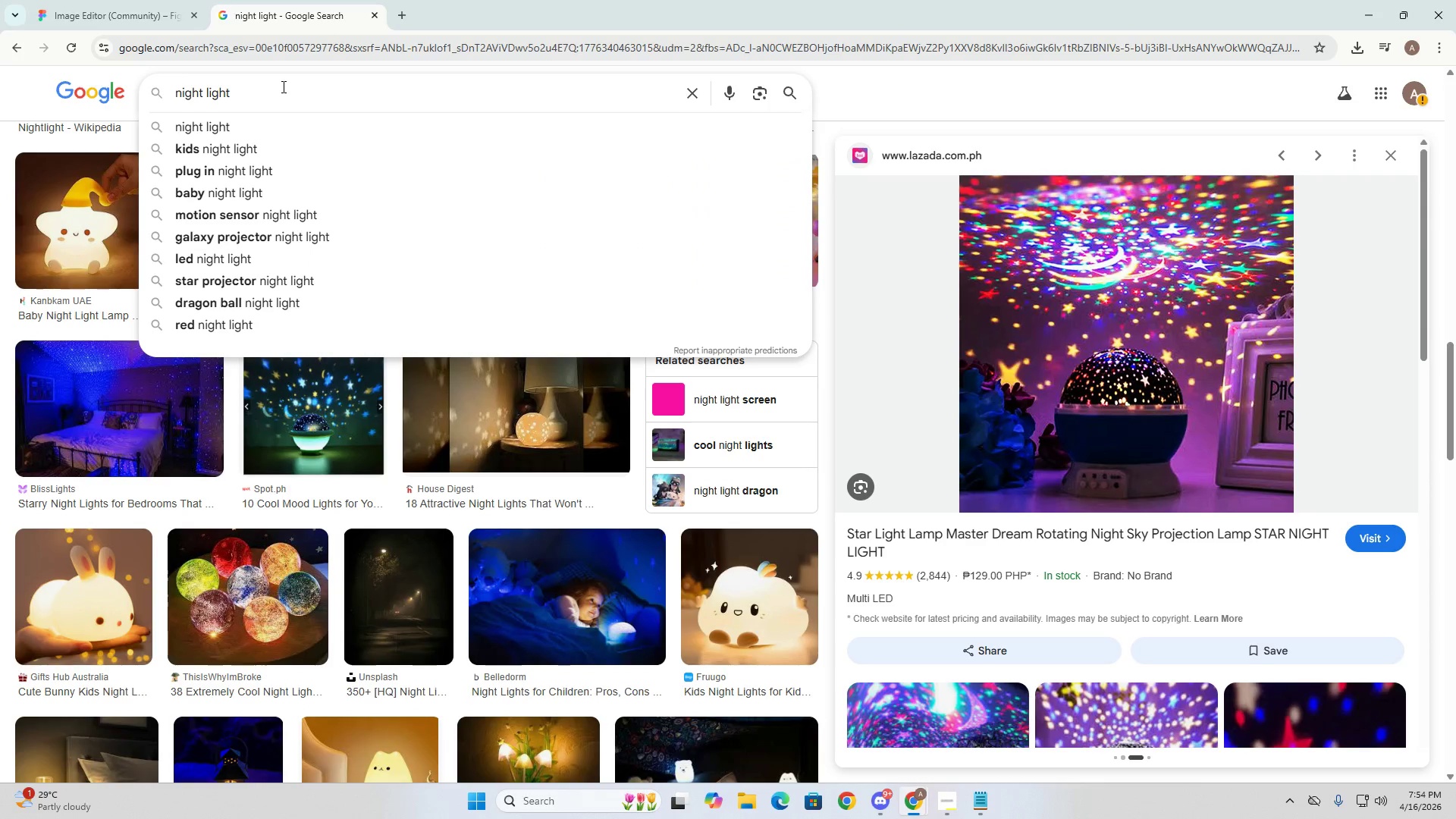 
type( back)
 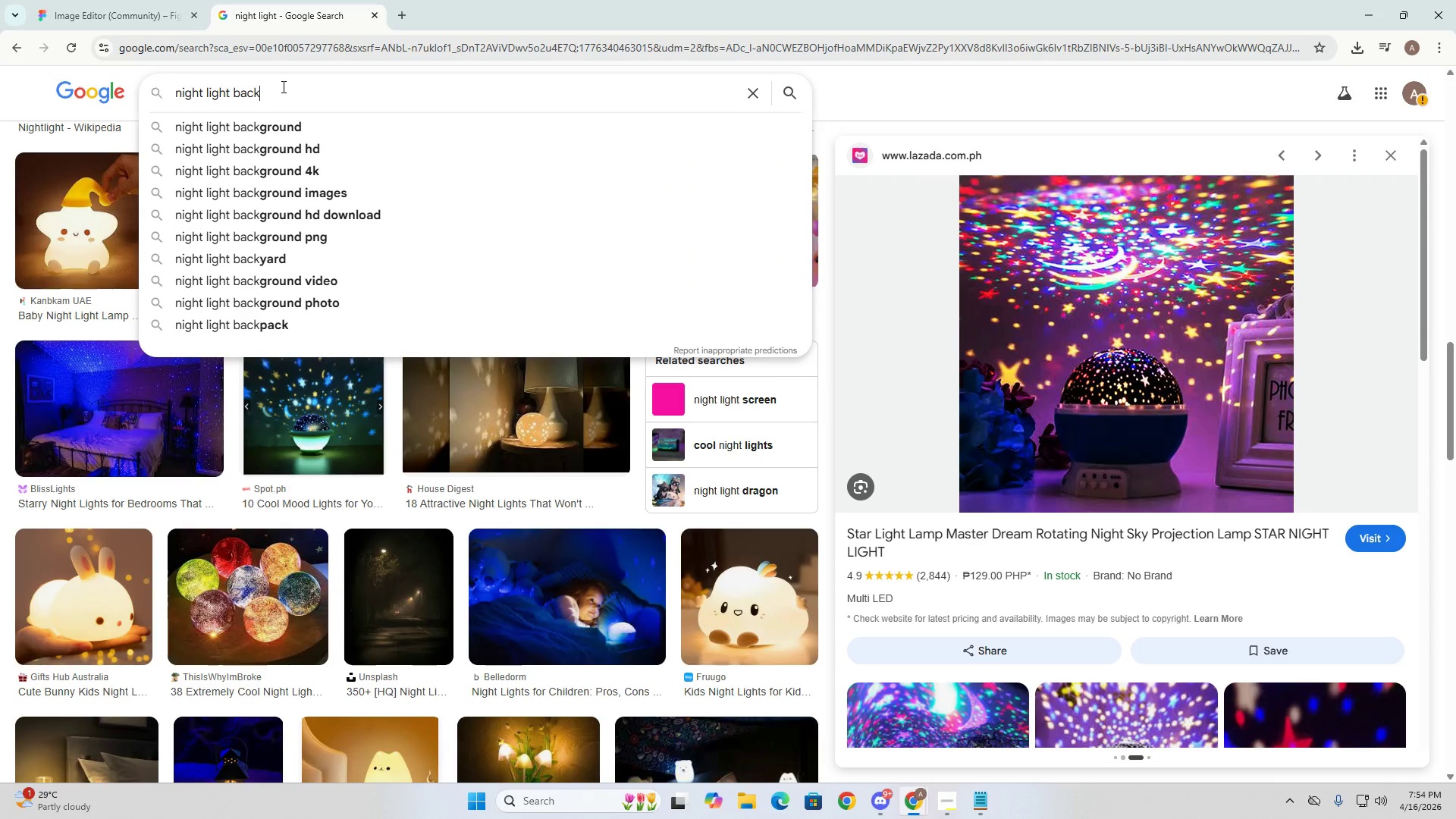 
key(ArrowDown)
 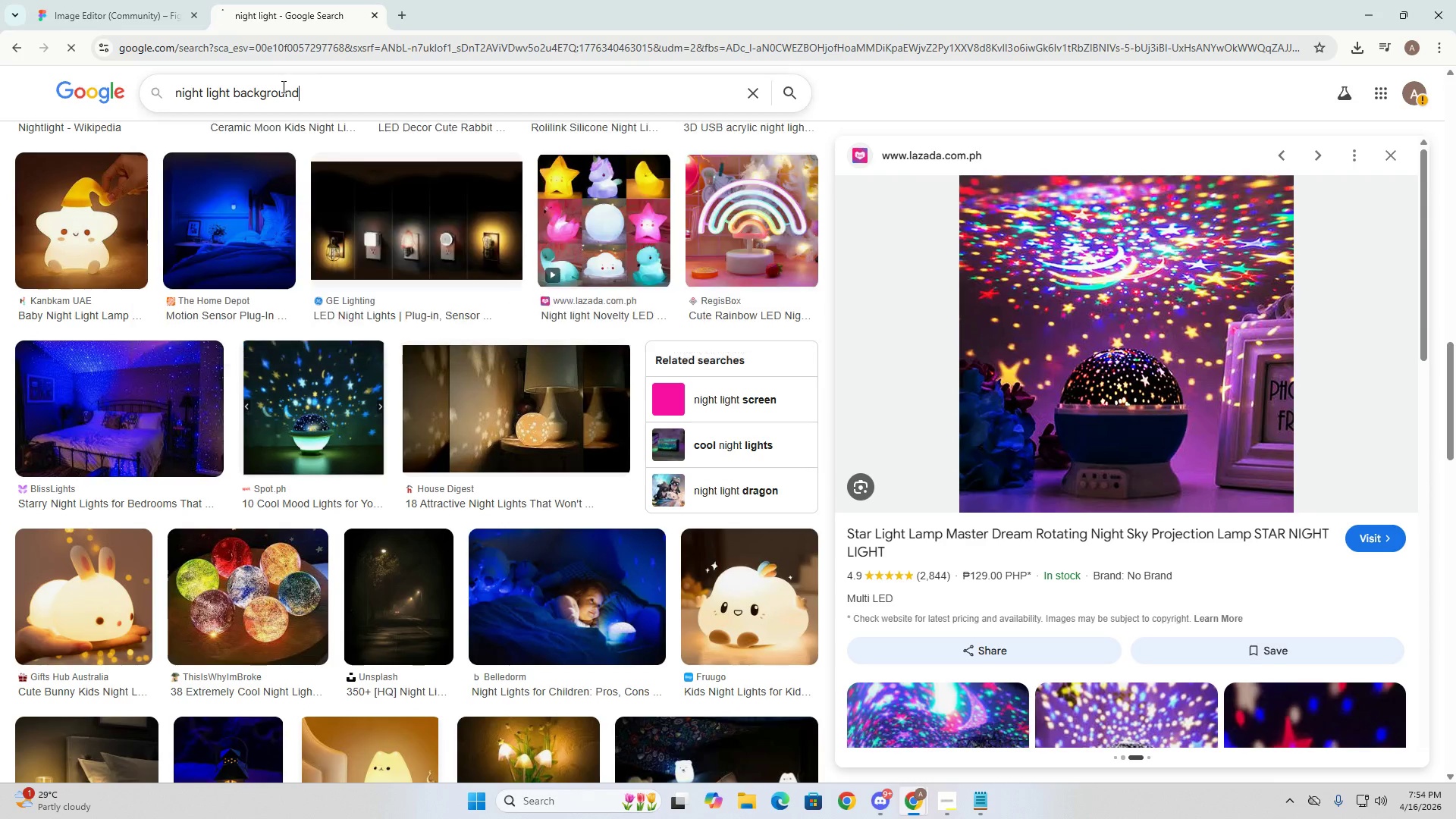 
key(Enter)
 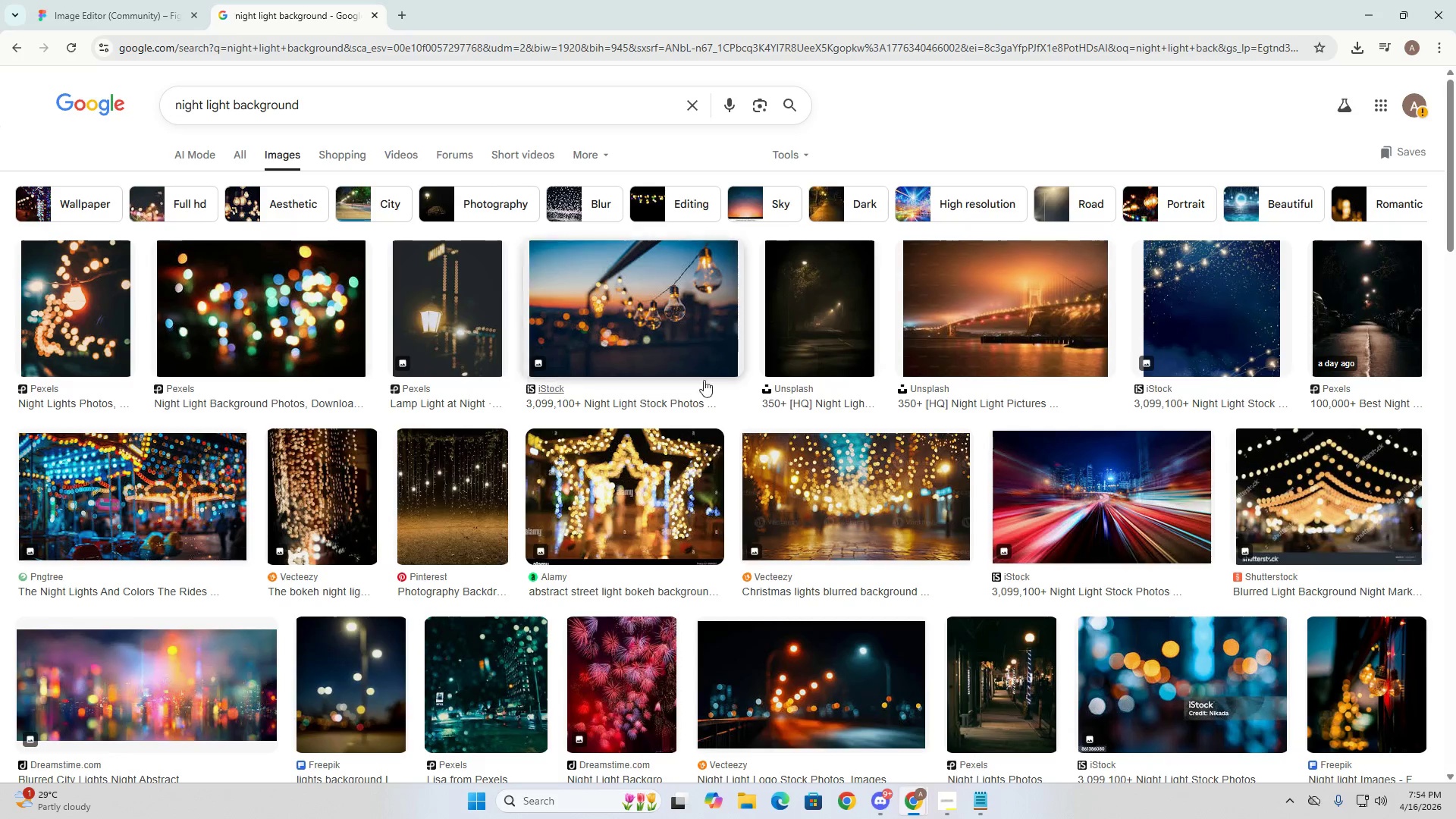 
scroll: coordinate [696, 488], scroll_direction: down, amount: 19.0
 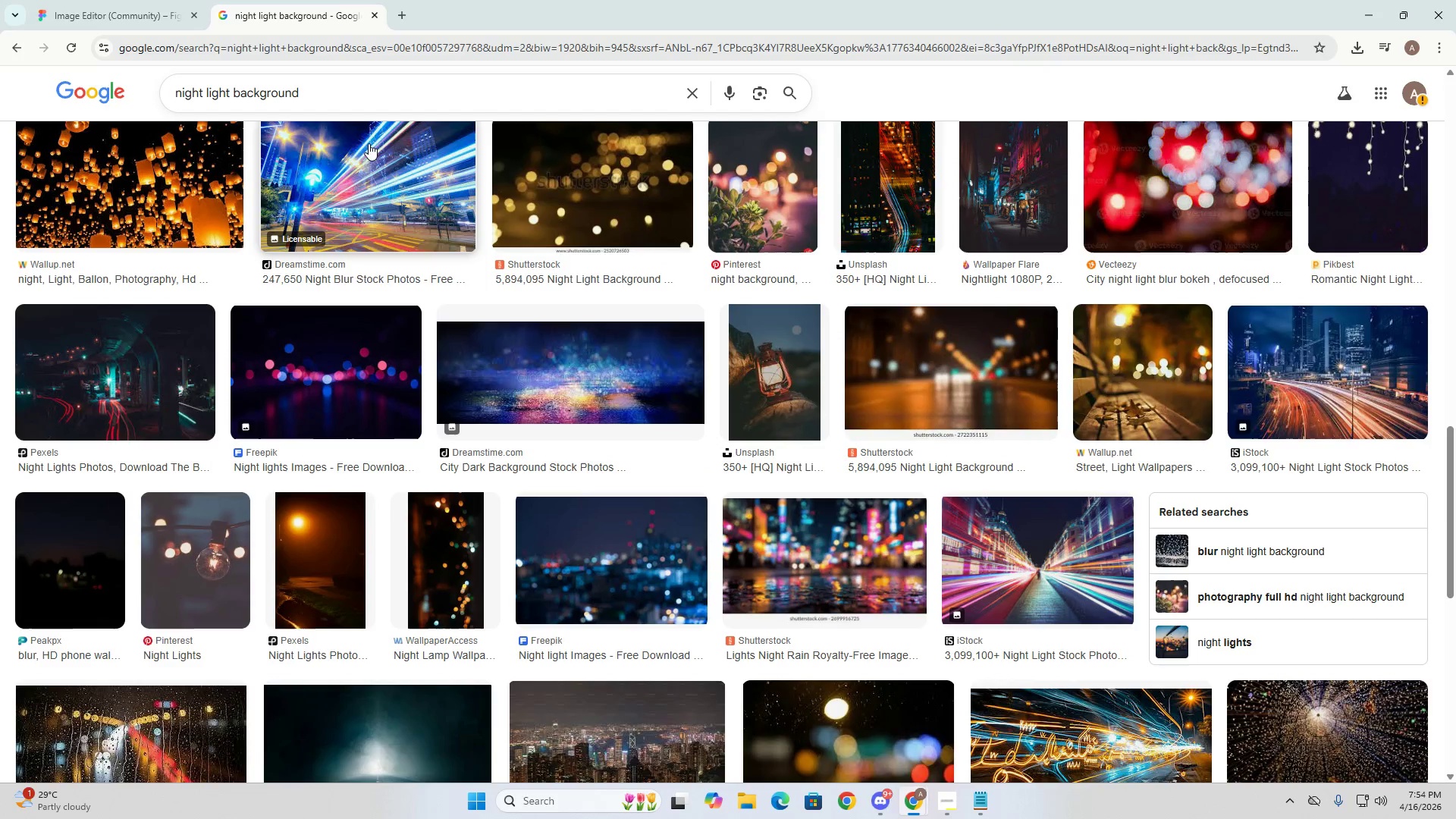 
left_click([333, 92])
 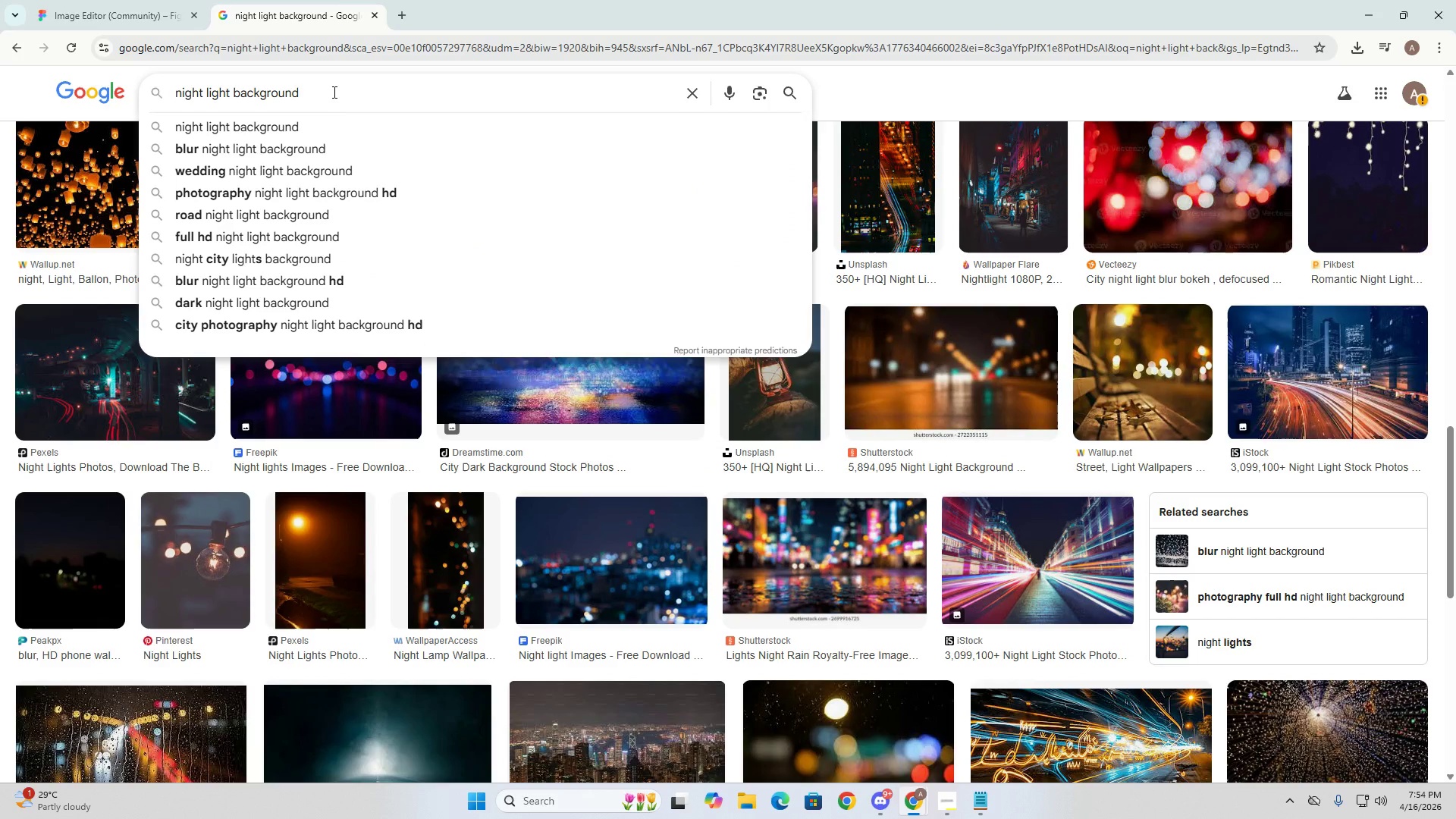 
type( for l)
key(Backspace)
type(kids)
 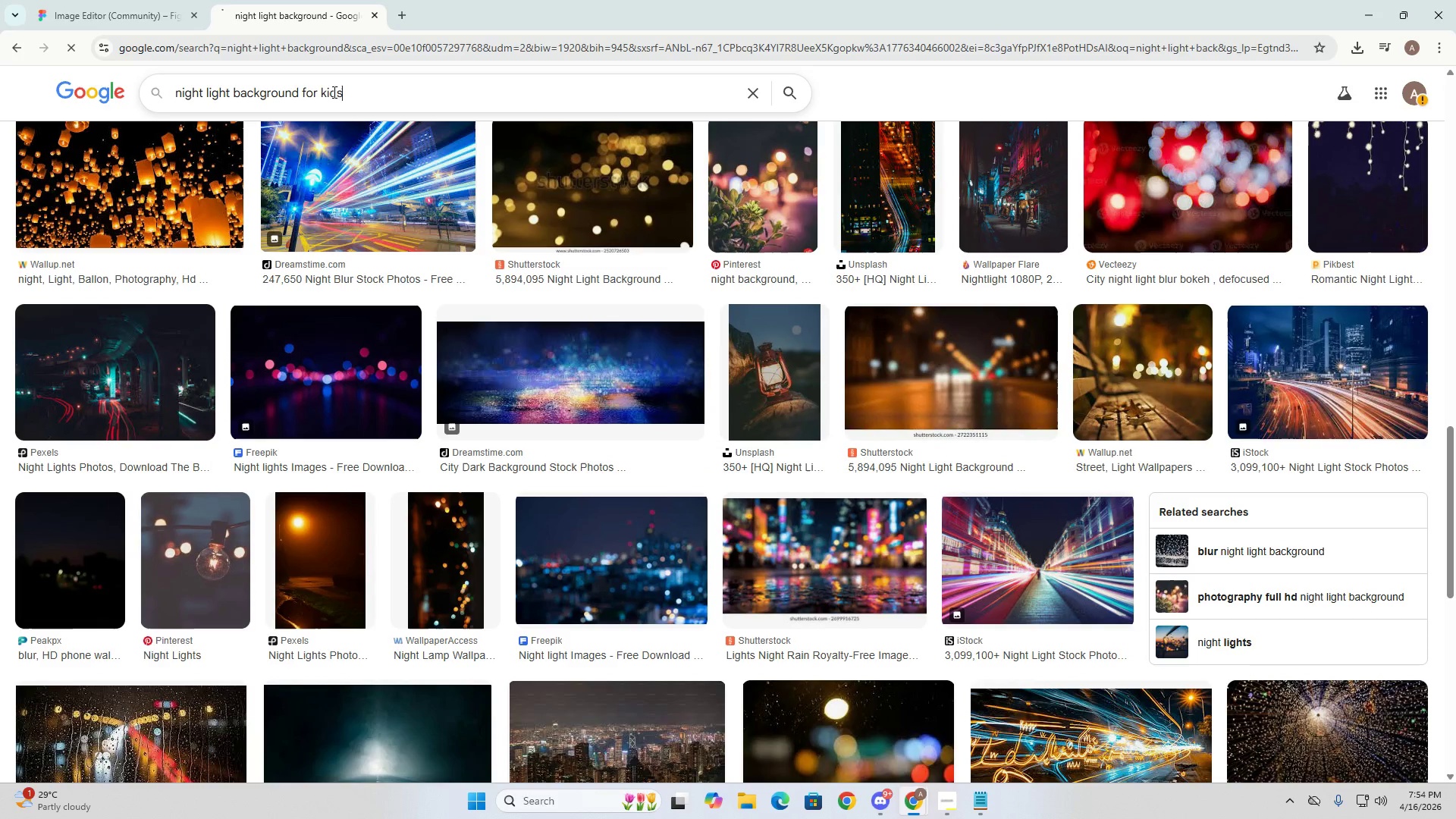 
key(Enter)
 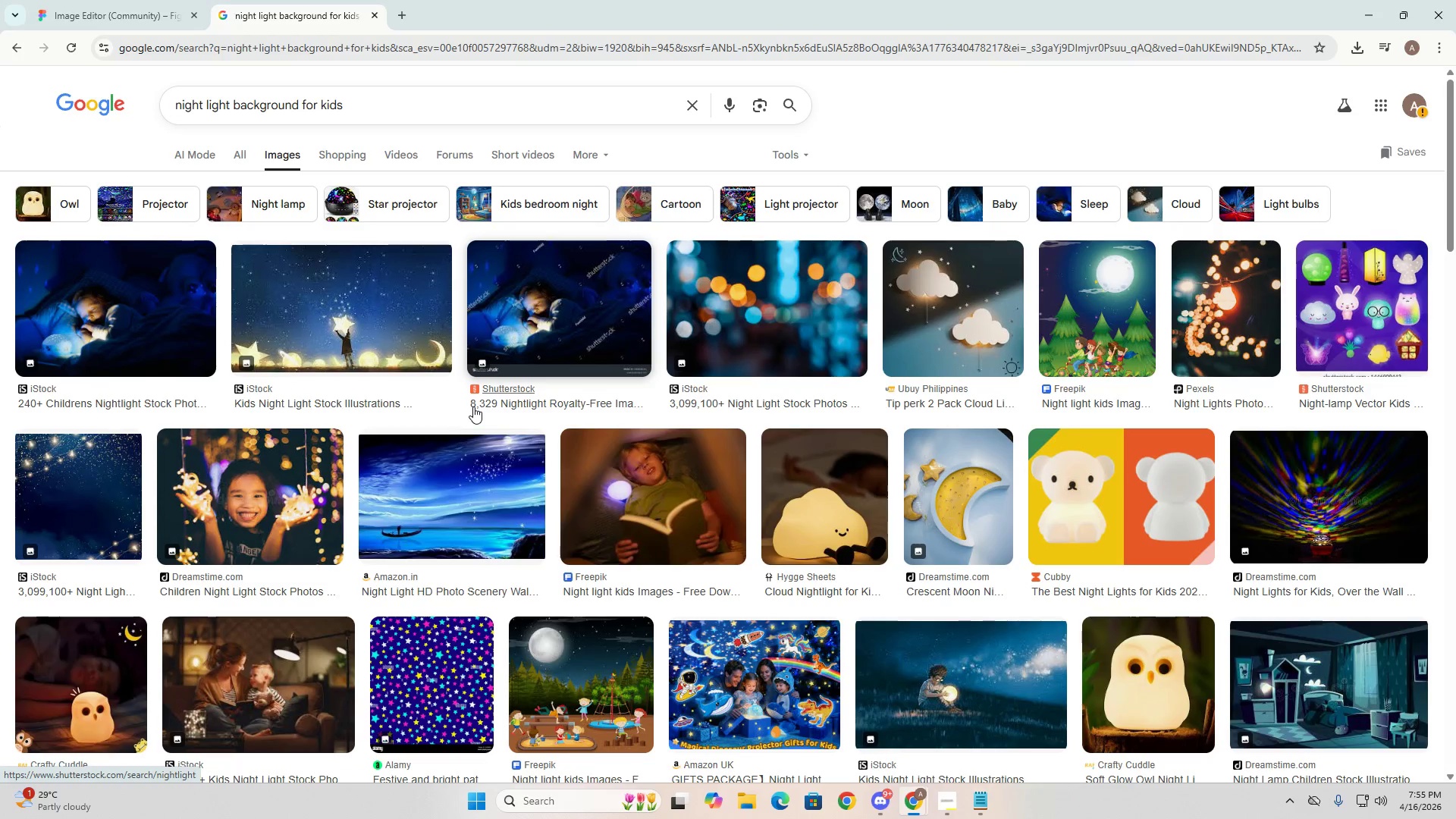 
left_click([444, 638])
 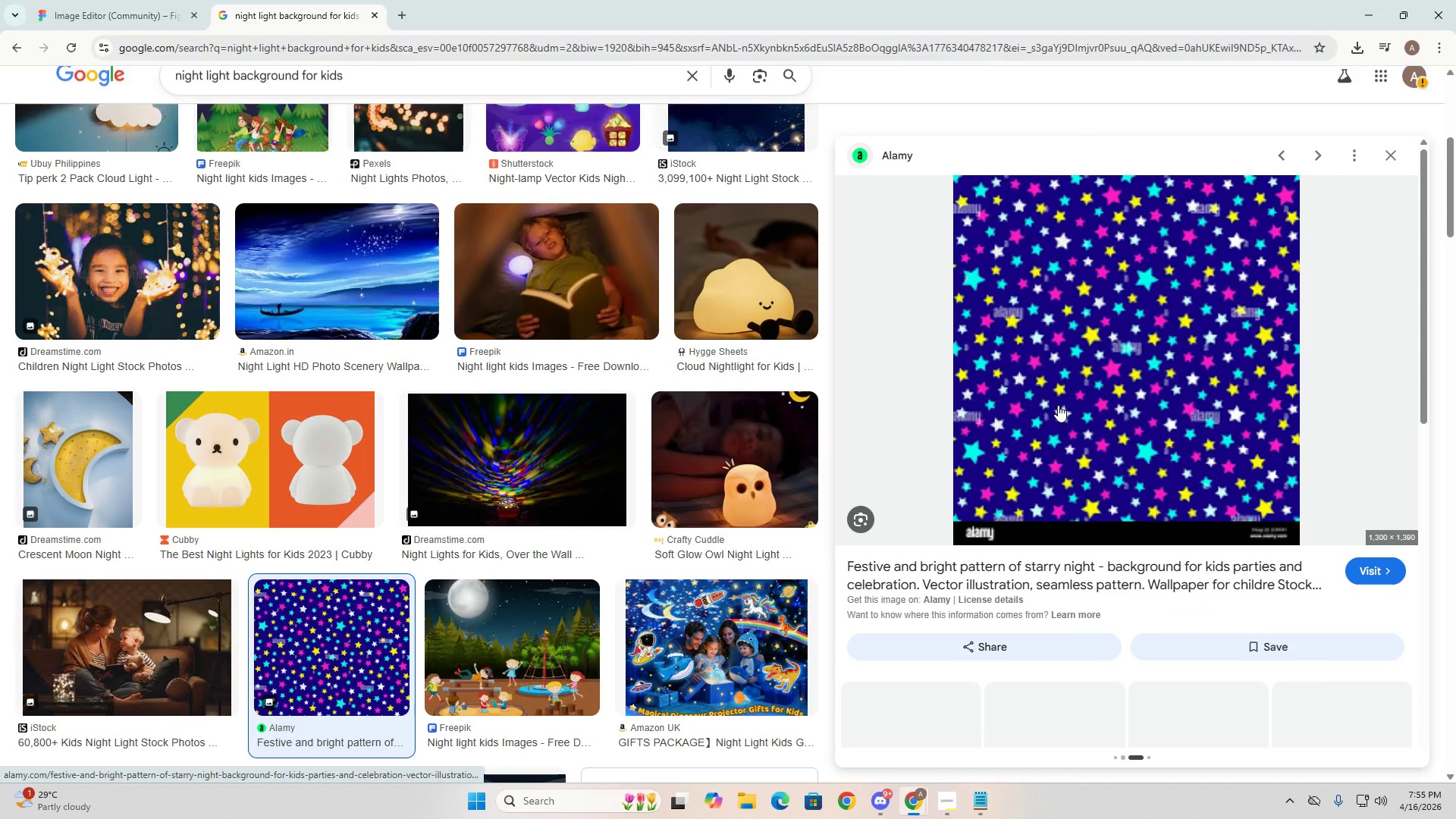 
right_click([1053, 397])
 